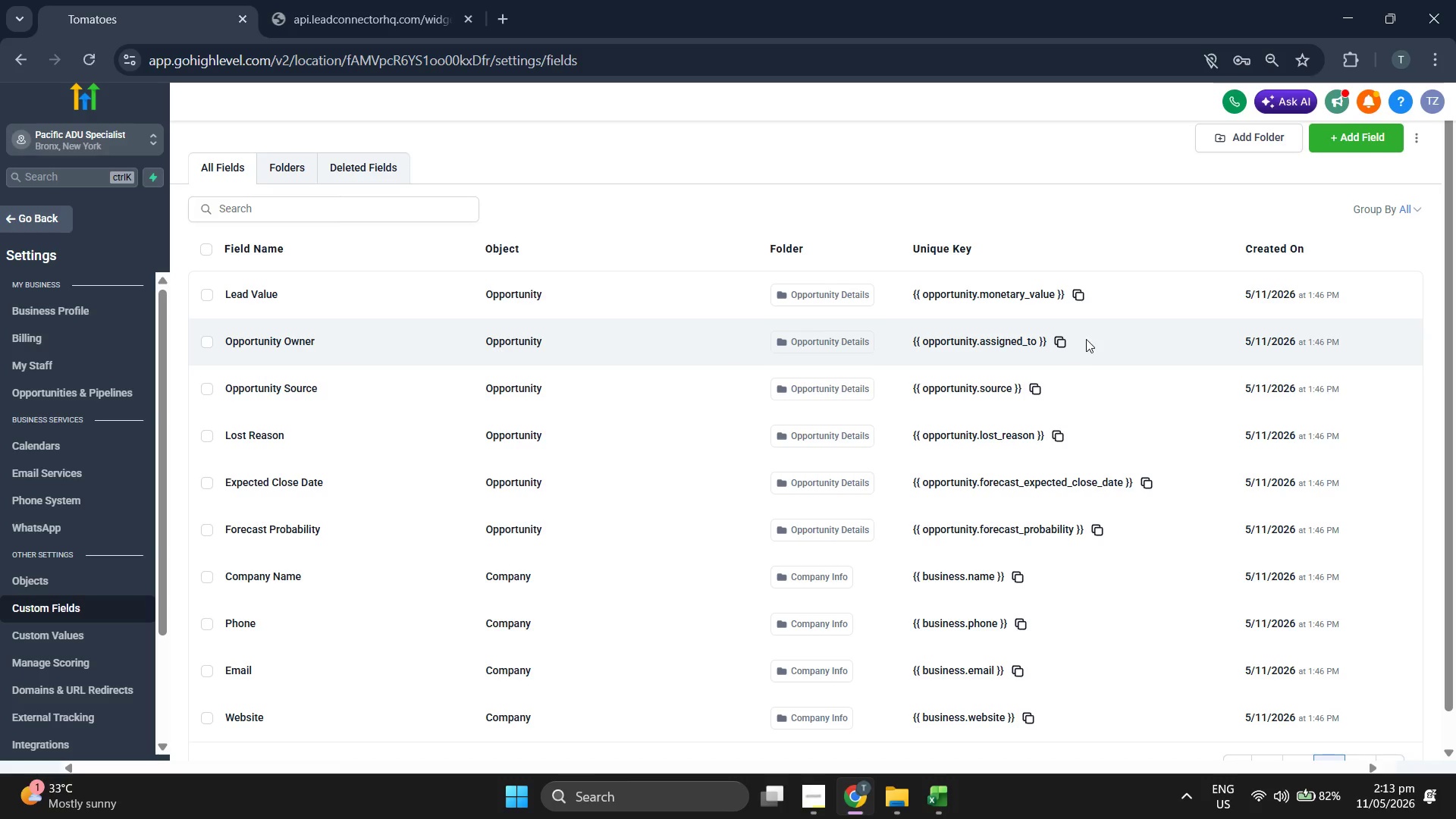 
scroll: coordinate [1075, 425], scroll_direction: down, amount: 1.0
 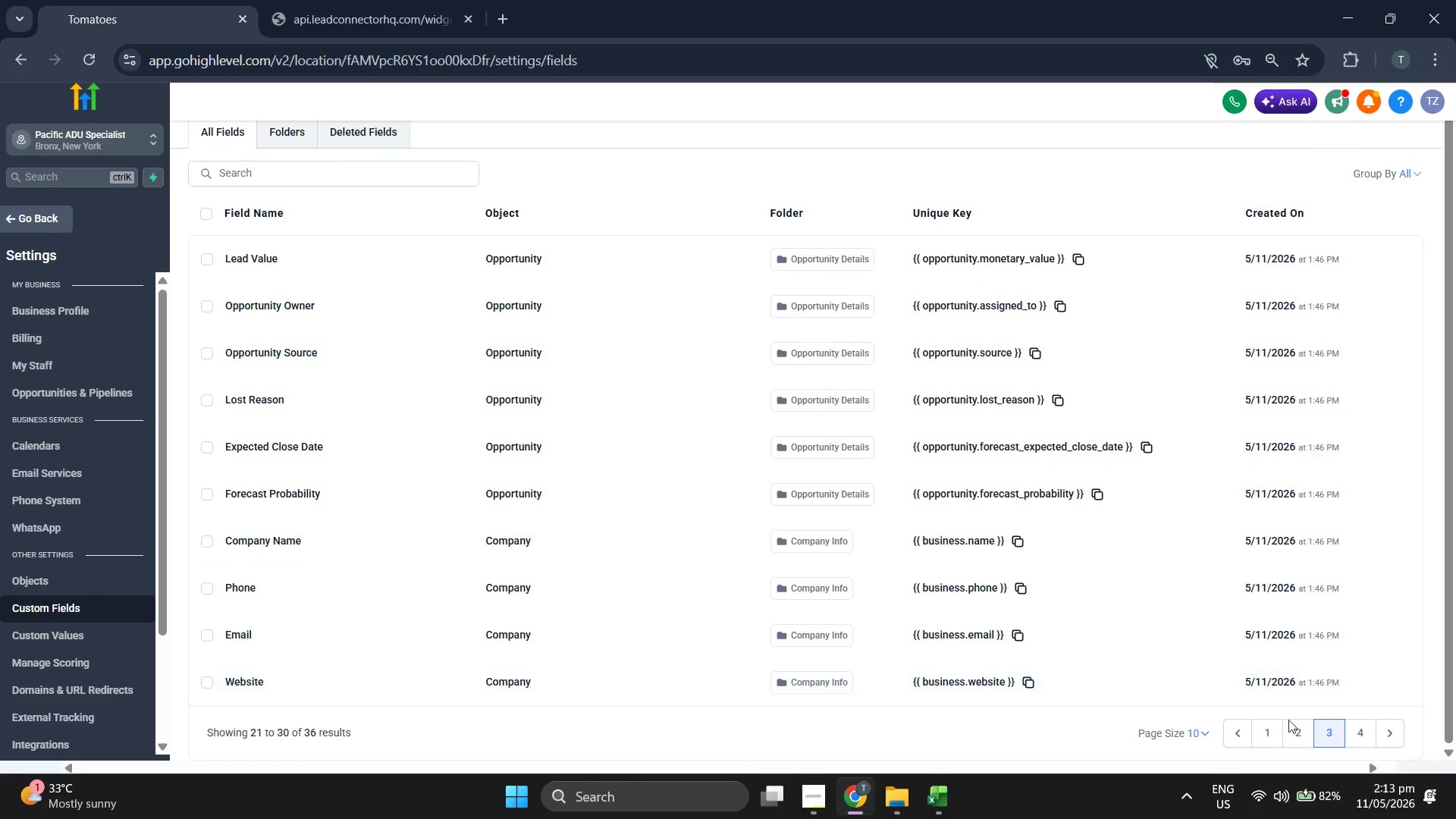 
left_click([1363, 733])
 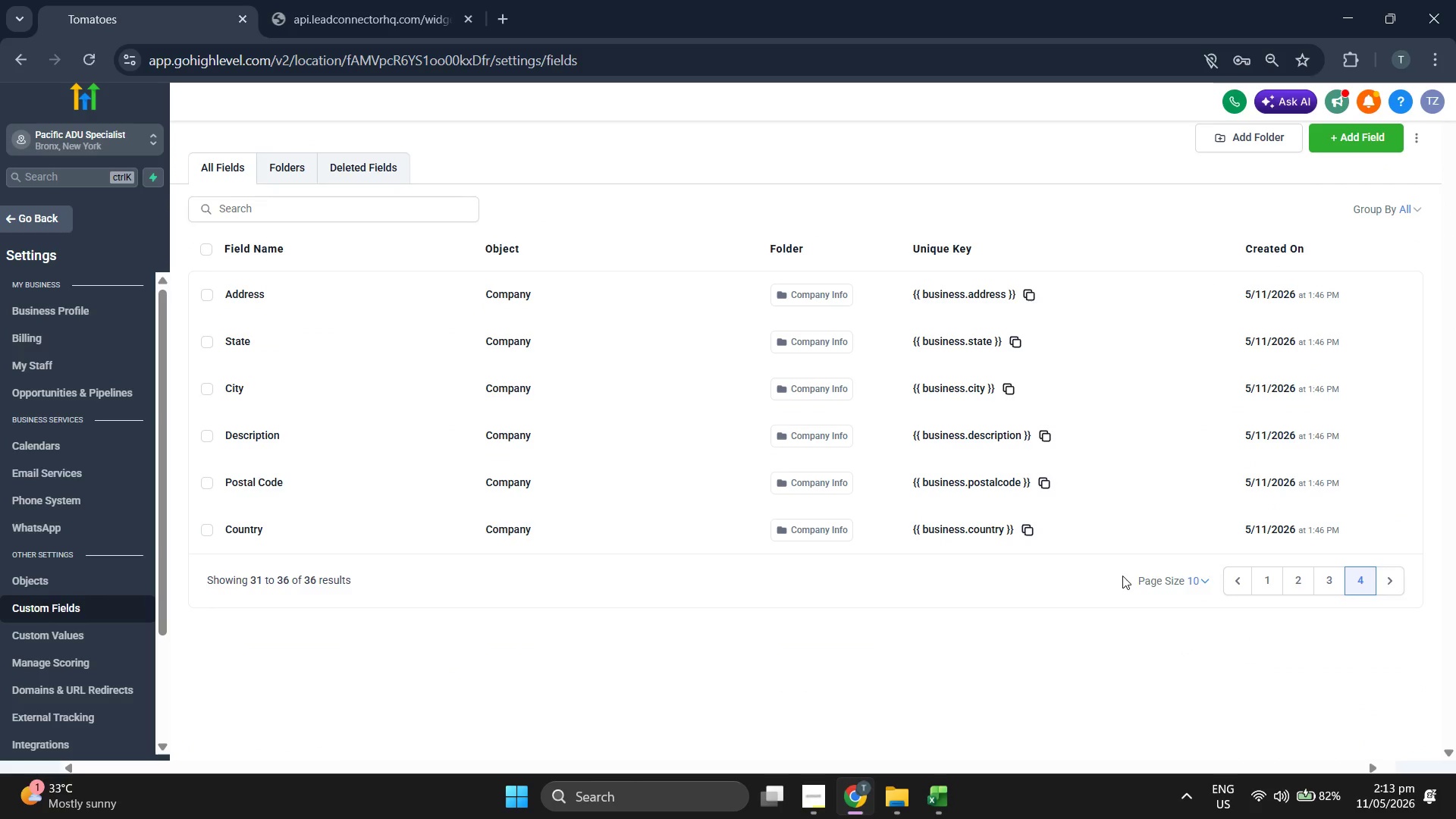 
left_click([1275, 582])
 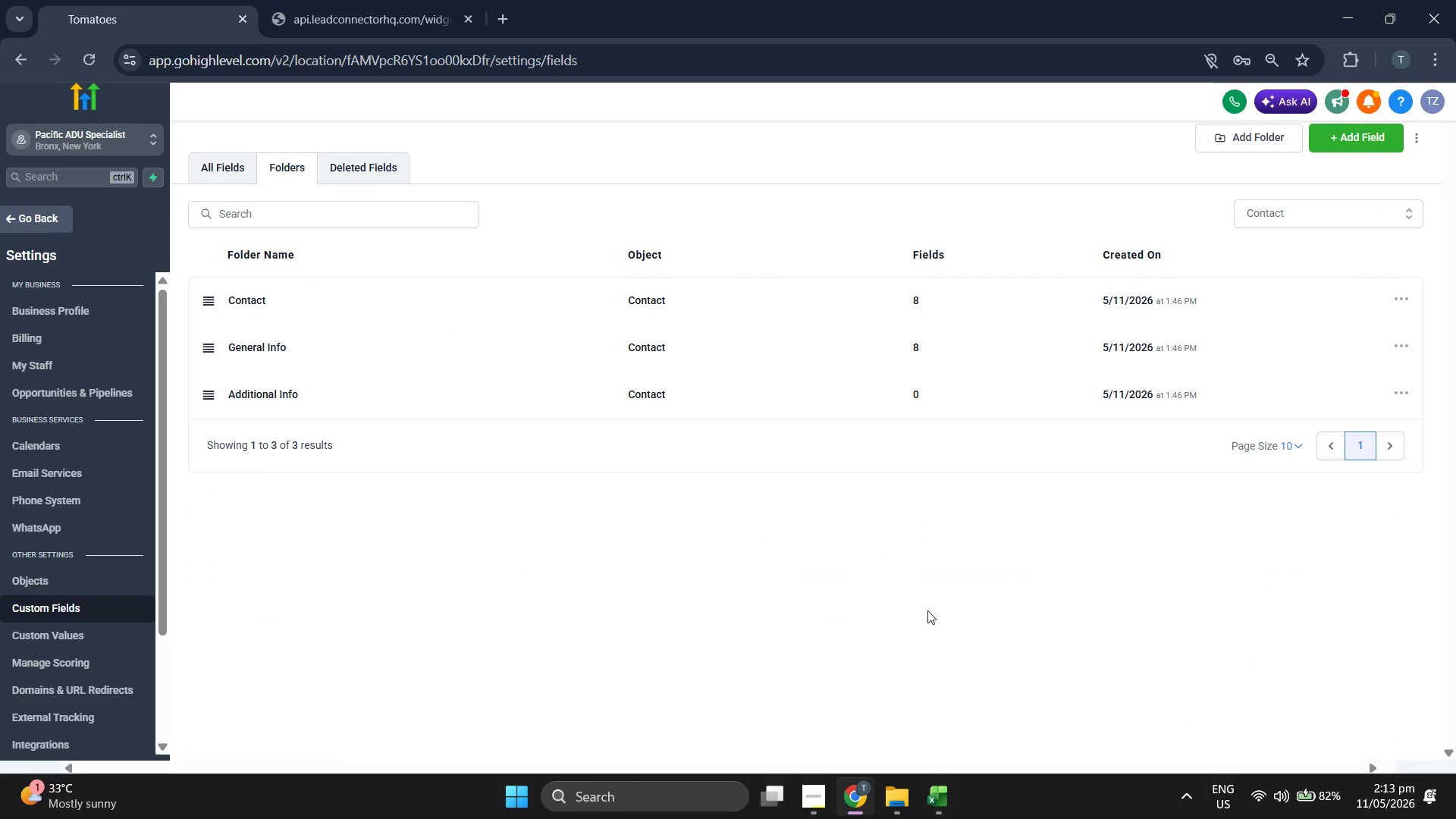 
left_click([375, 301])
 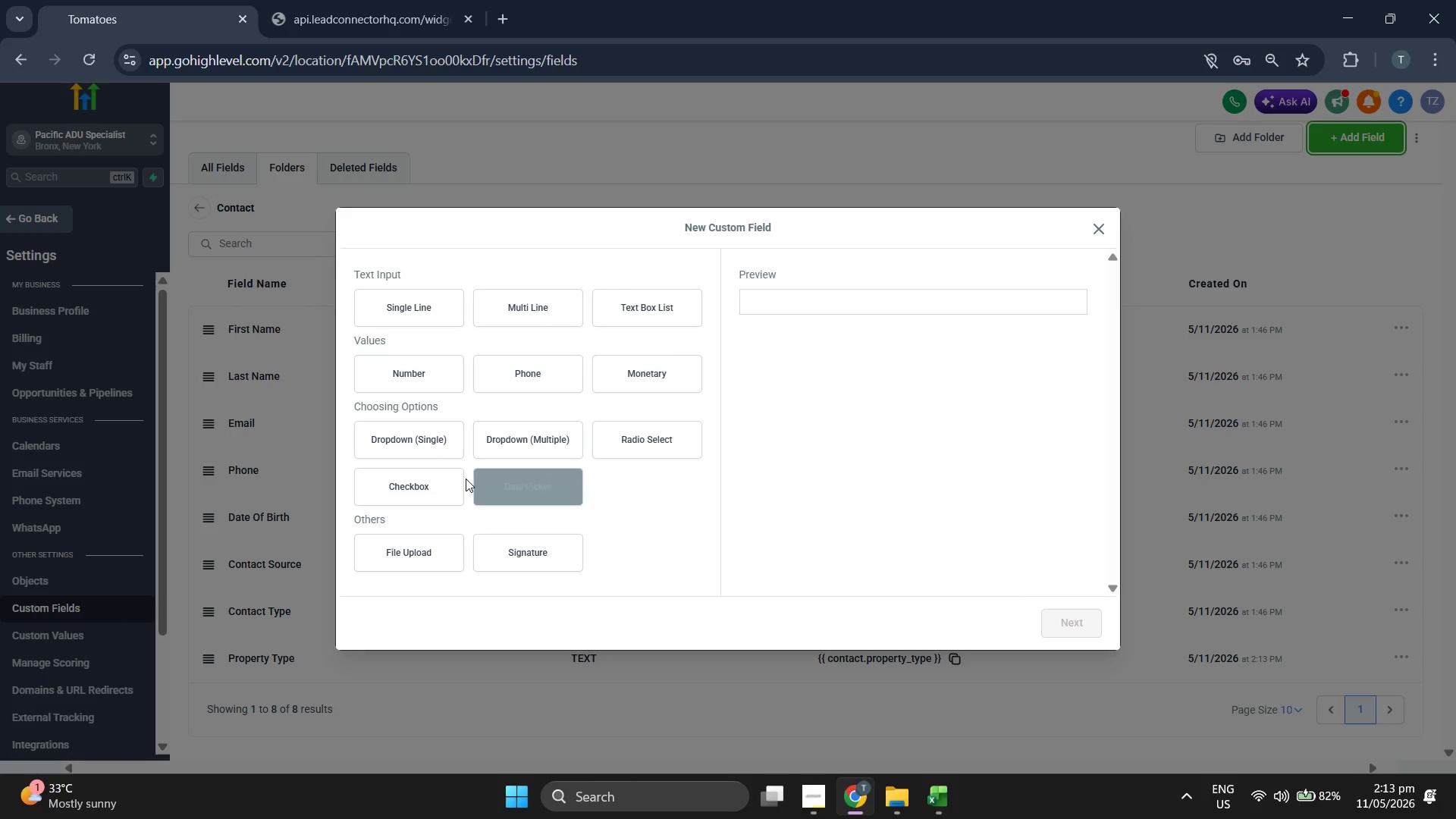 
wait(6.03)
 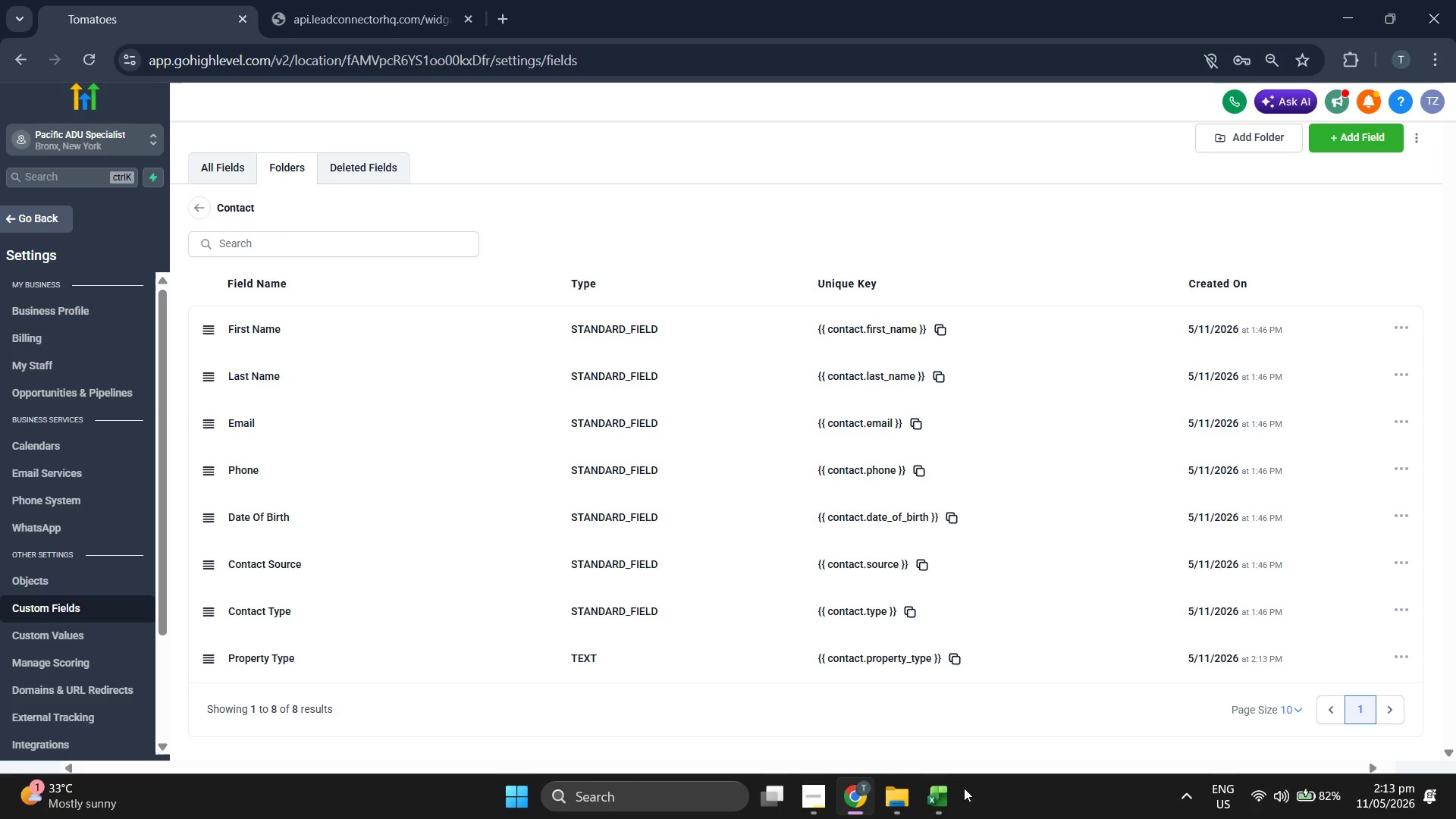 
left_click([1071, 618])
 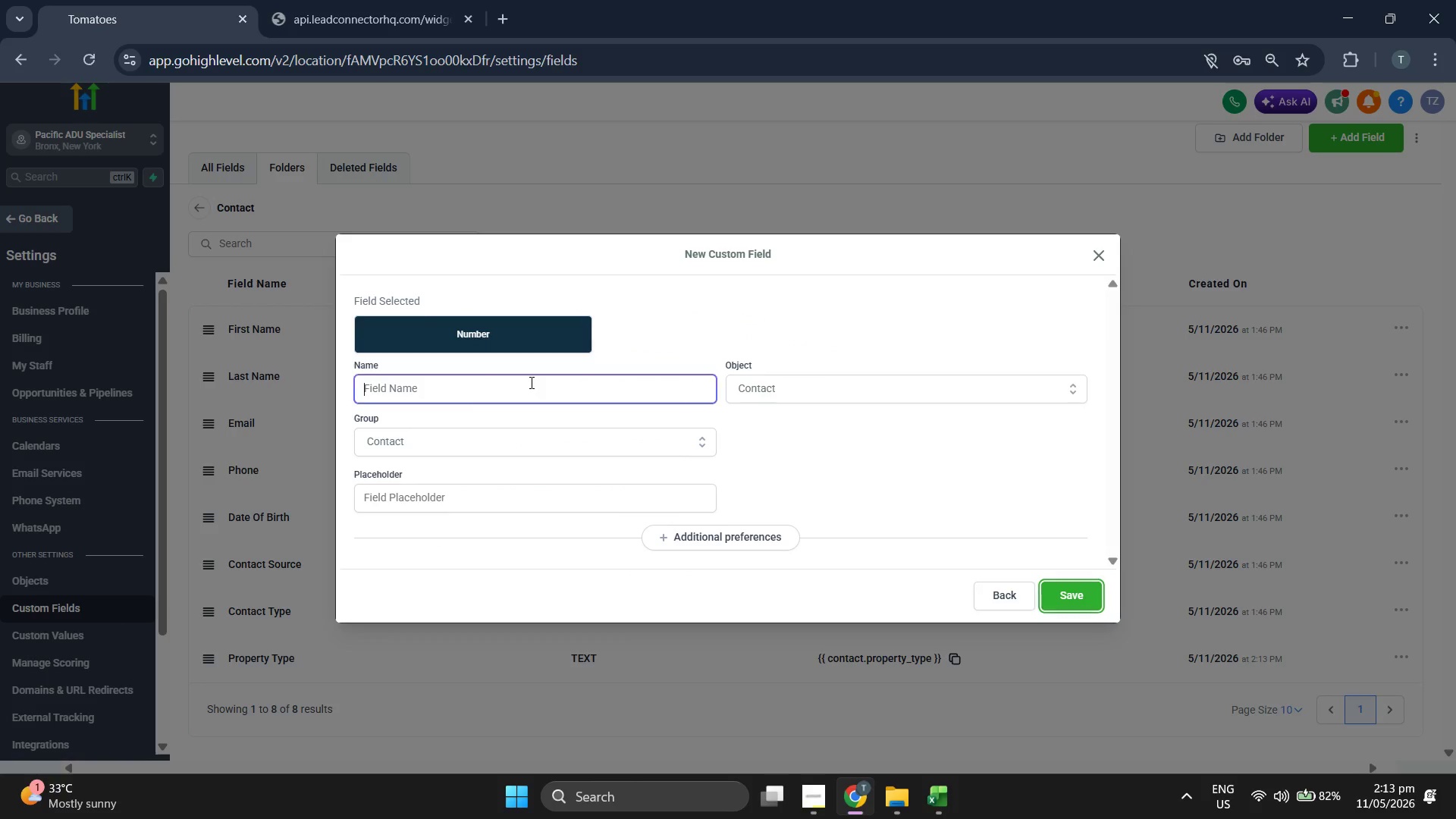 
type(Zipcode)
 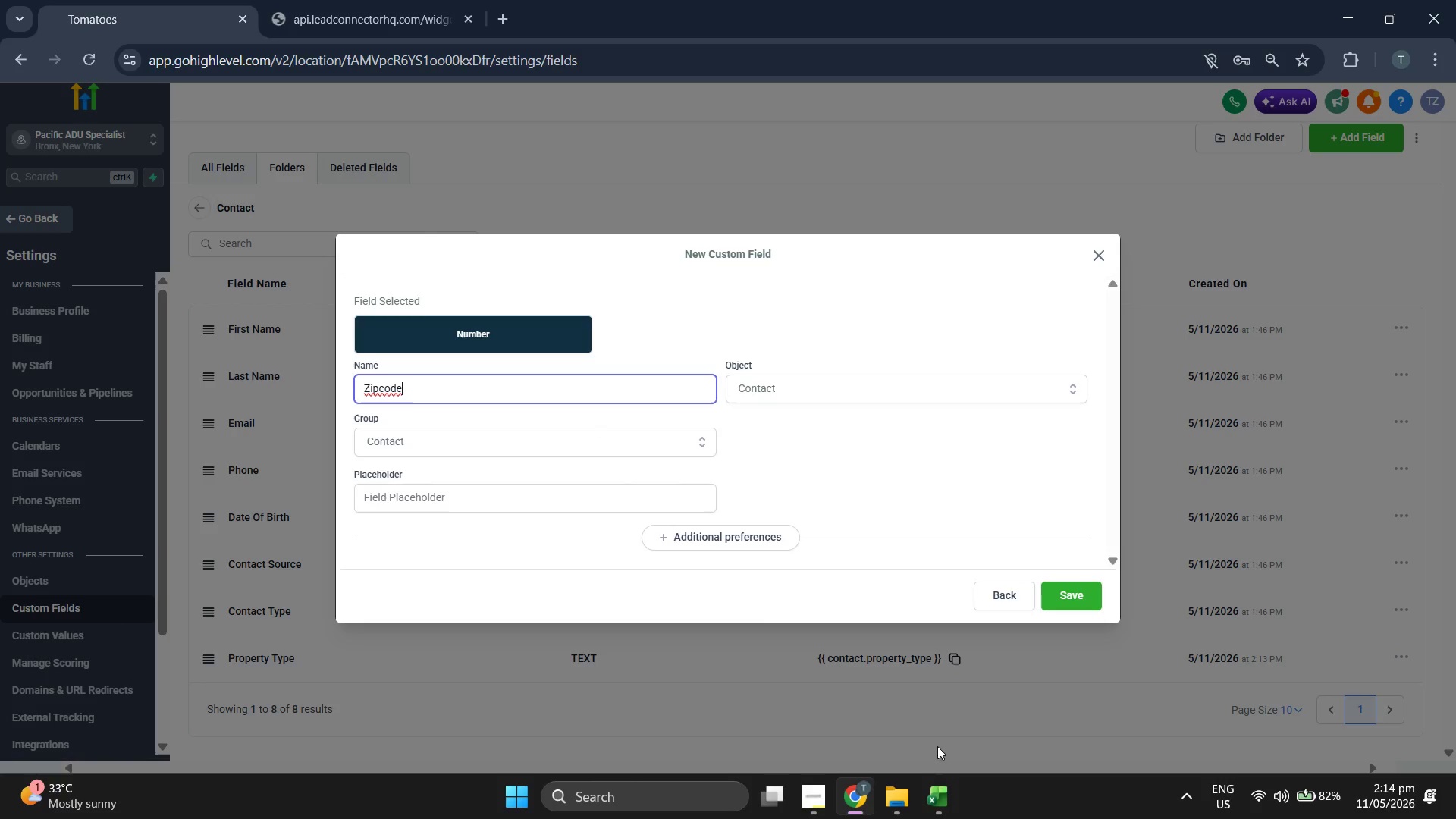 
left_click([936, 788])
 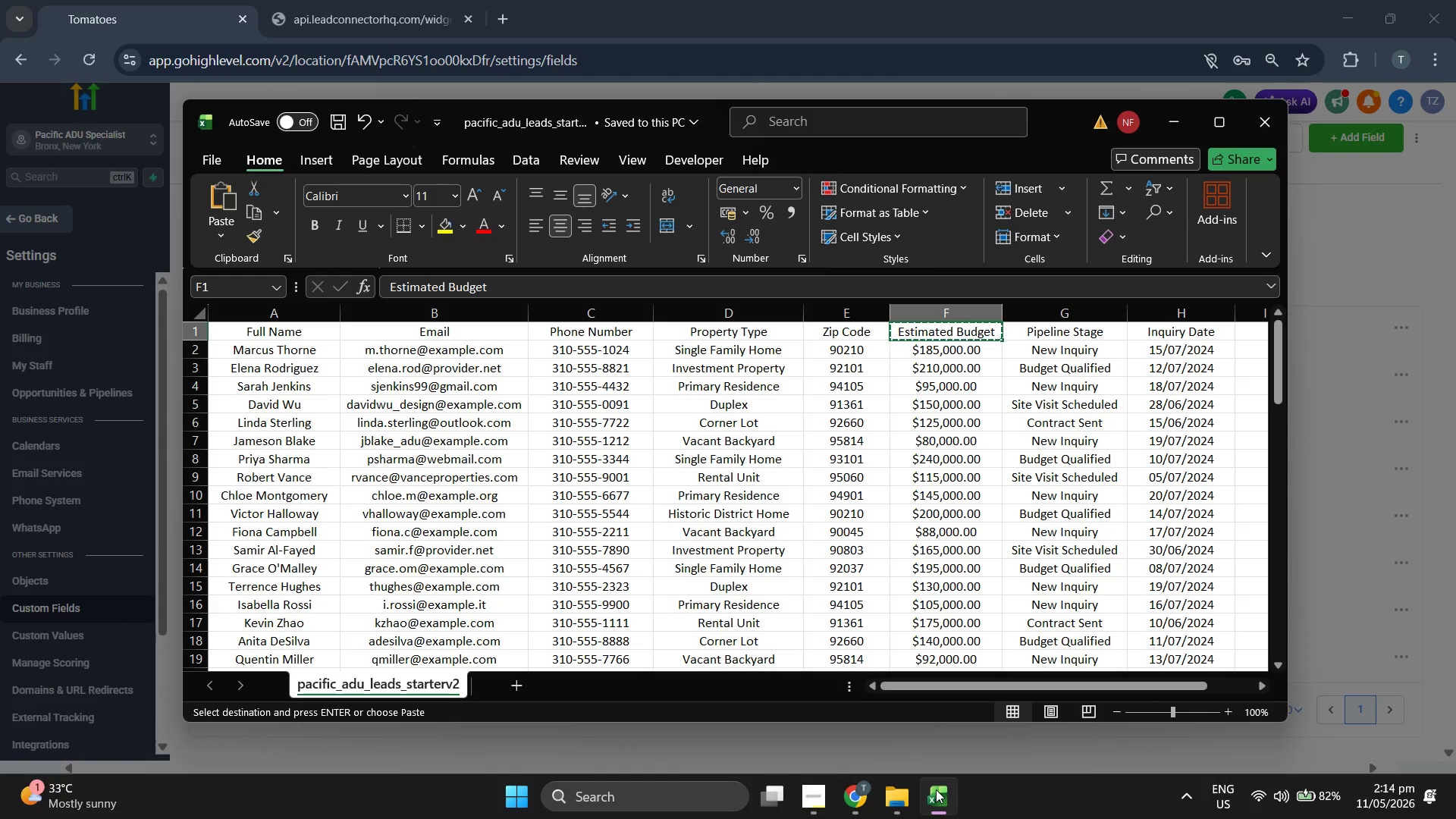 
left_click([936, 789])
 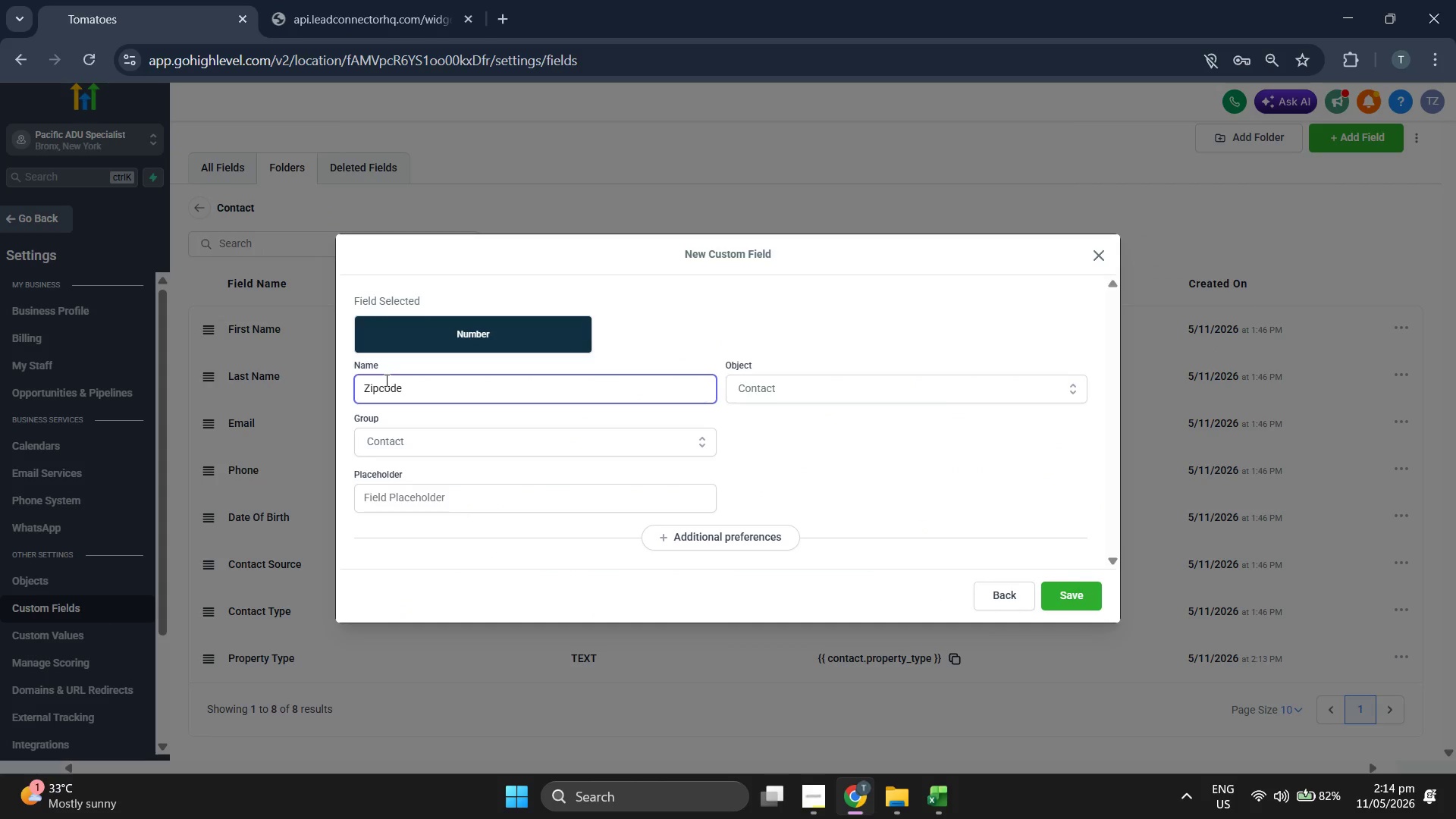 
key(Space)
 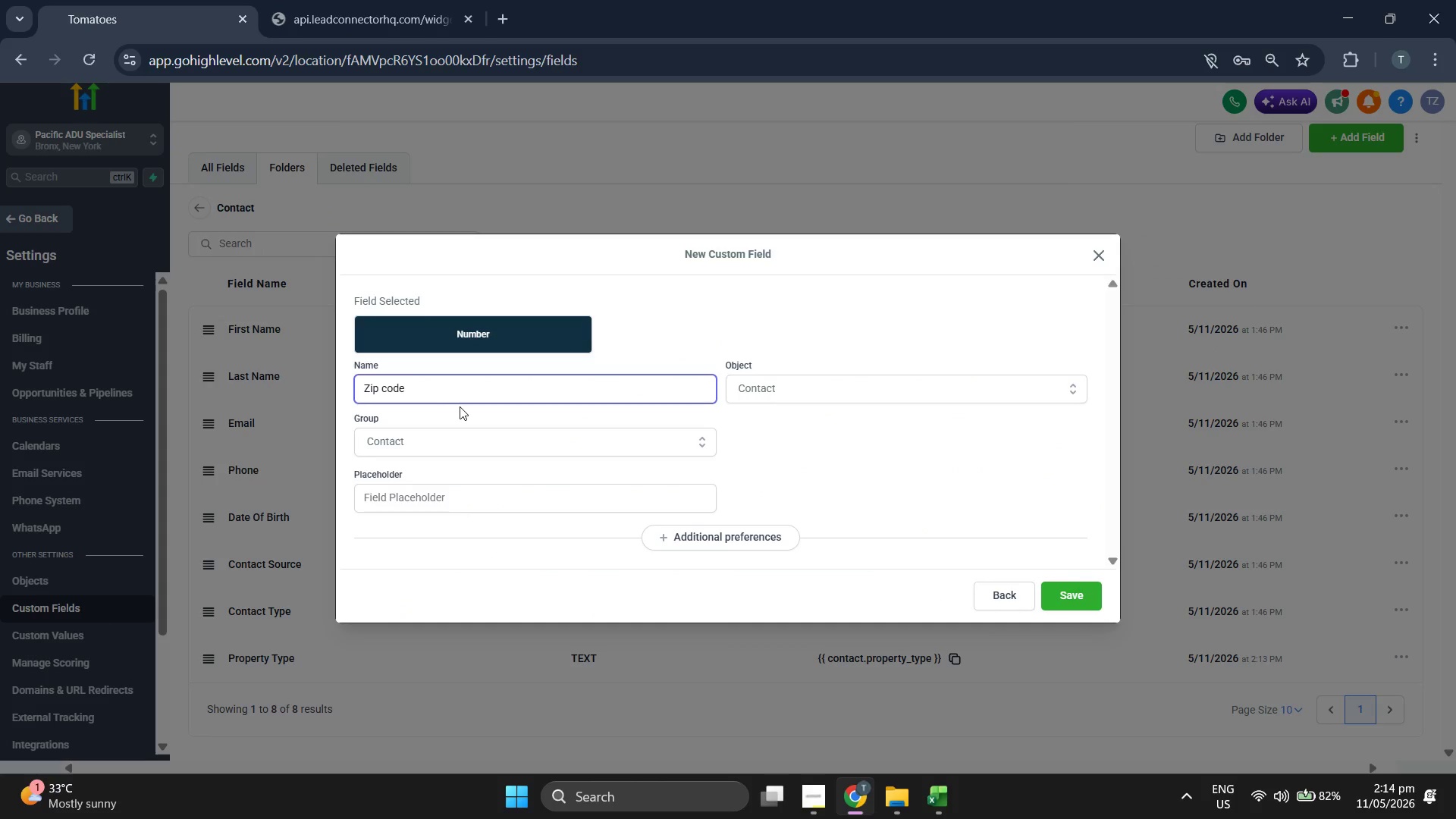 
key(ArrowRight)
 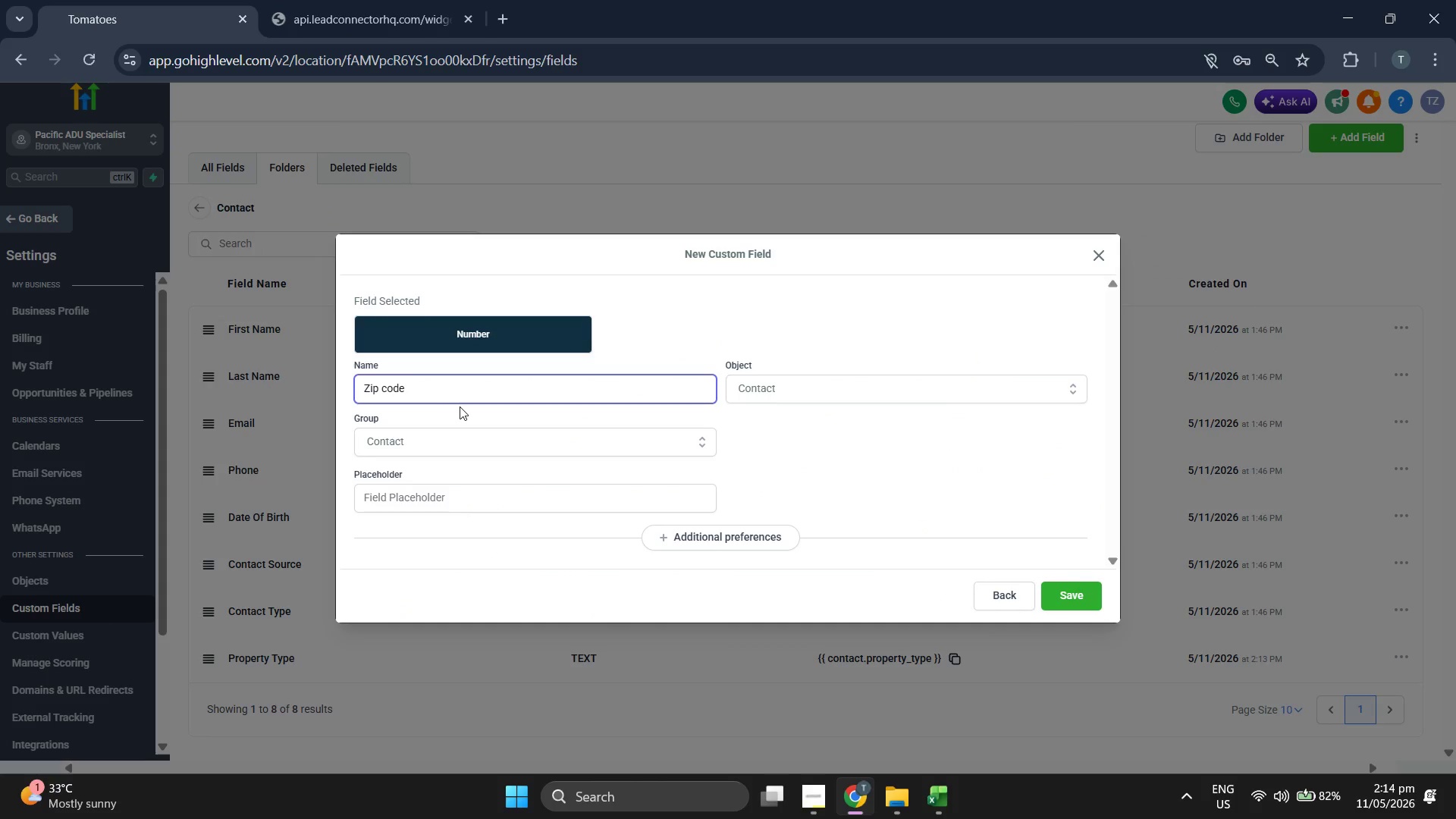 
key(Backspace)
 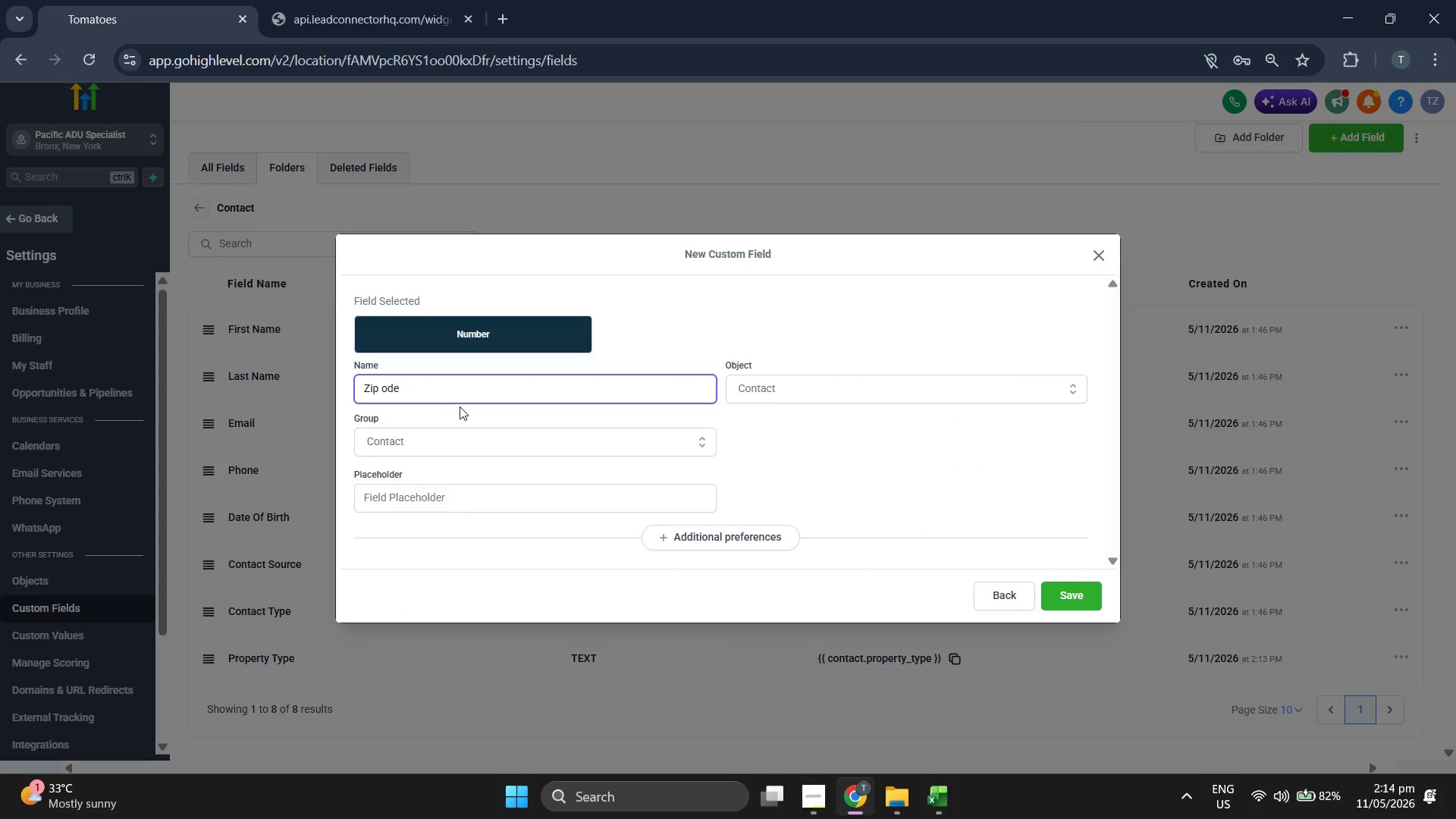 
key(CapsLock)
 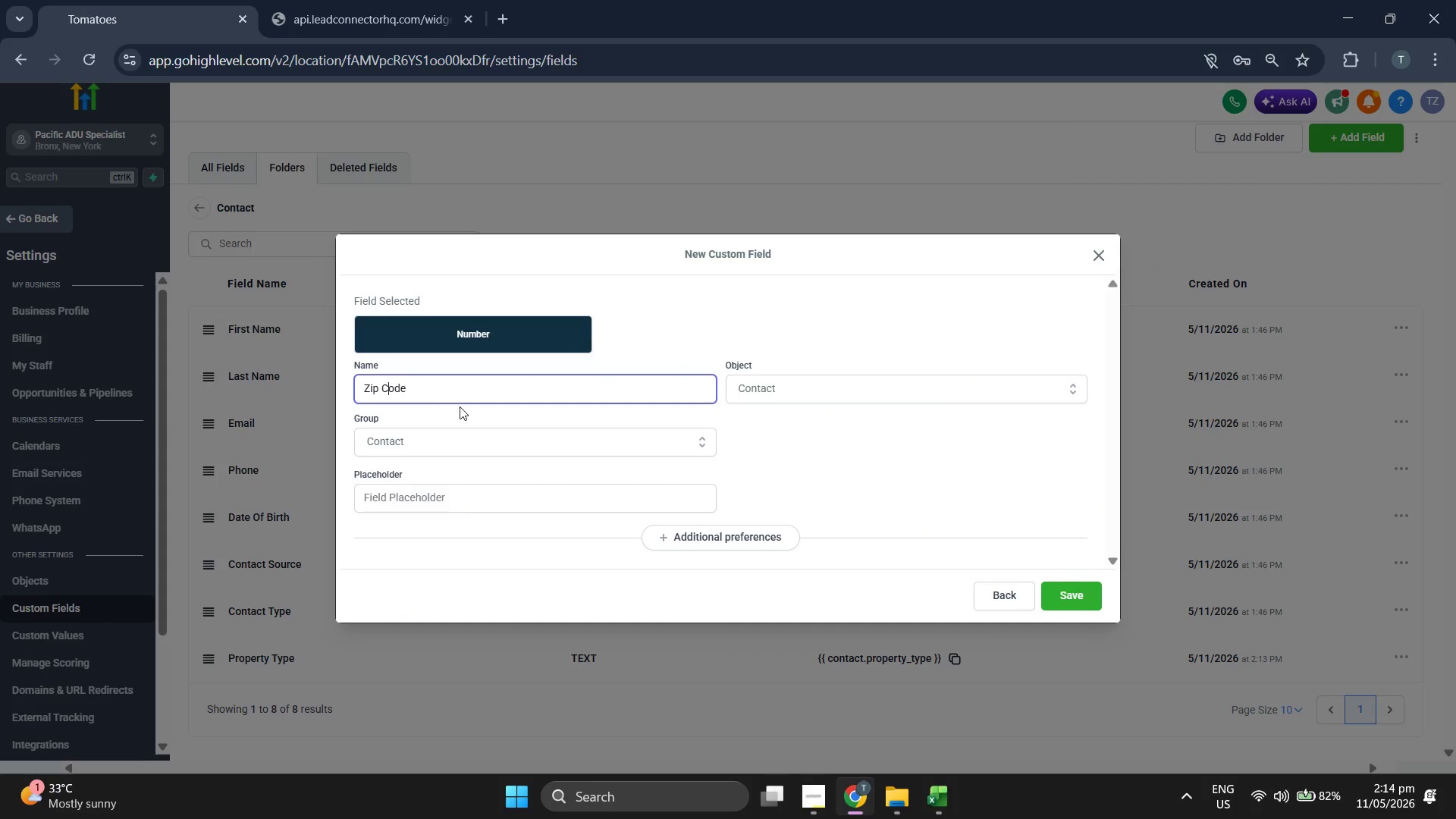 
key(C)
 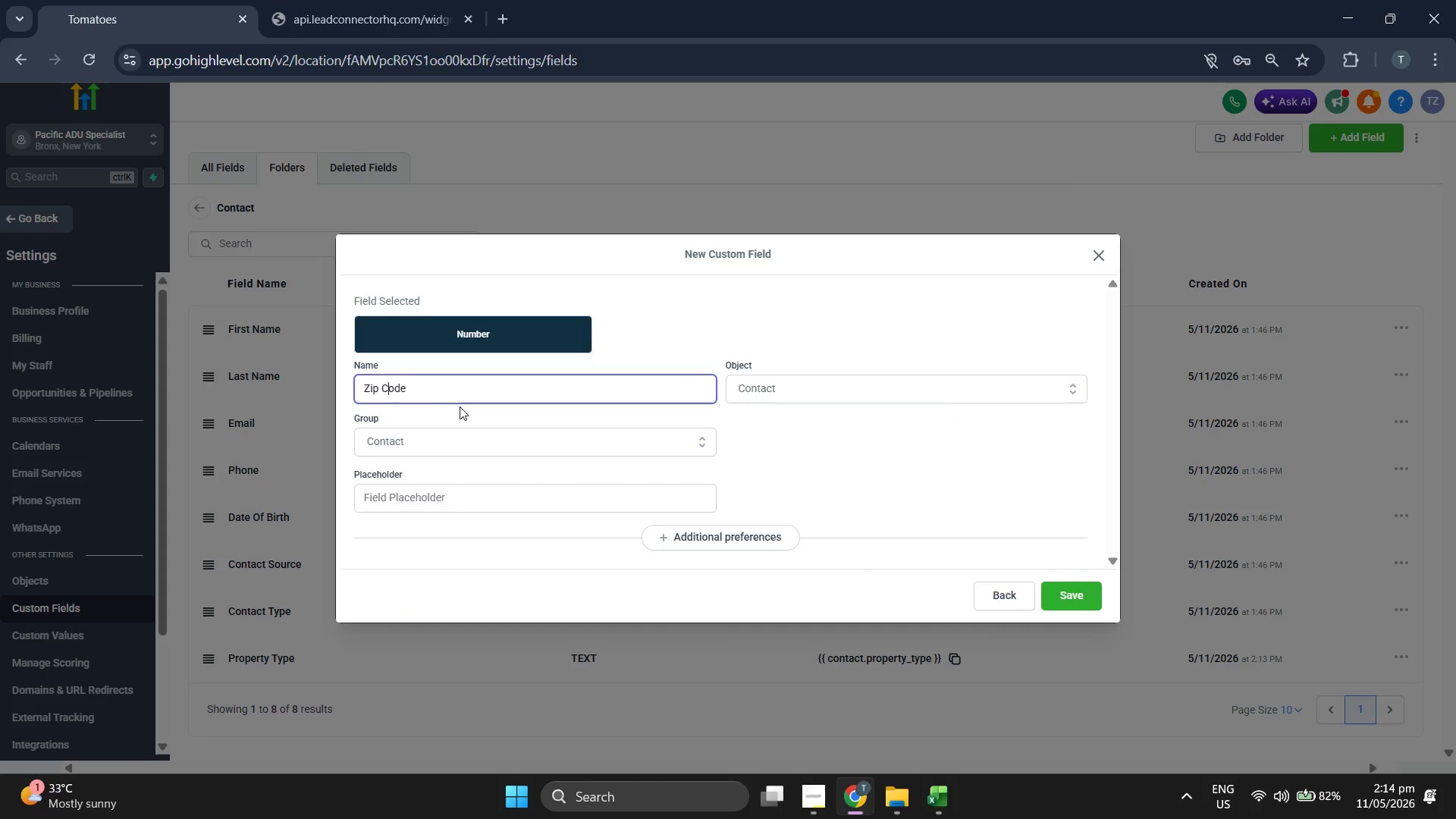 
key(CapsLock)
 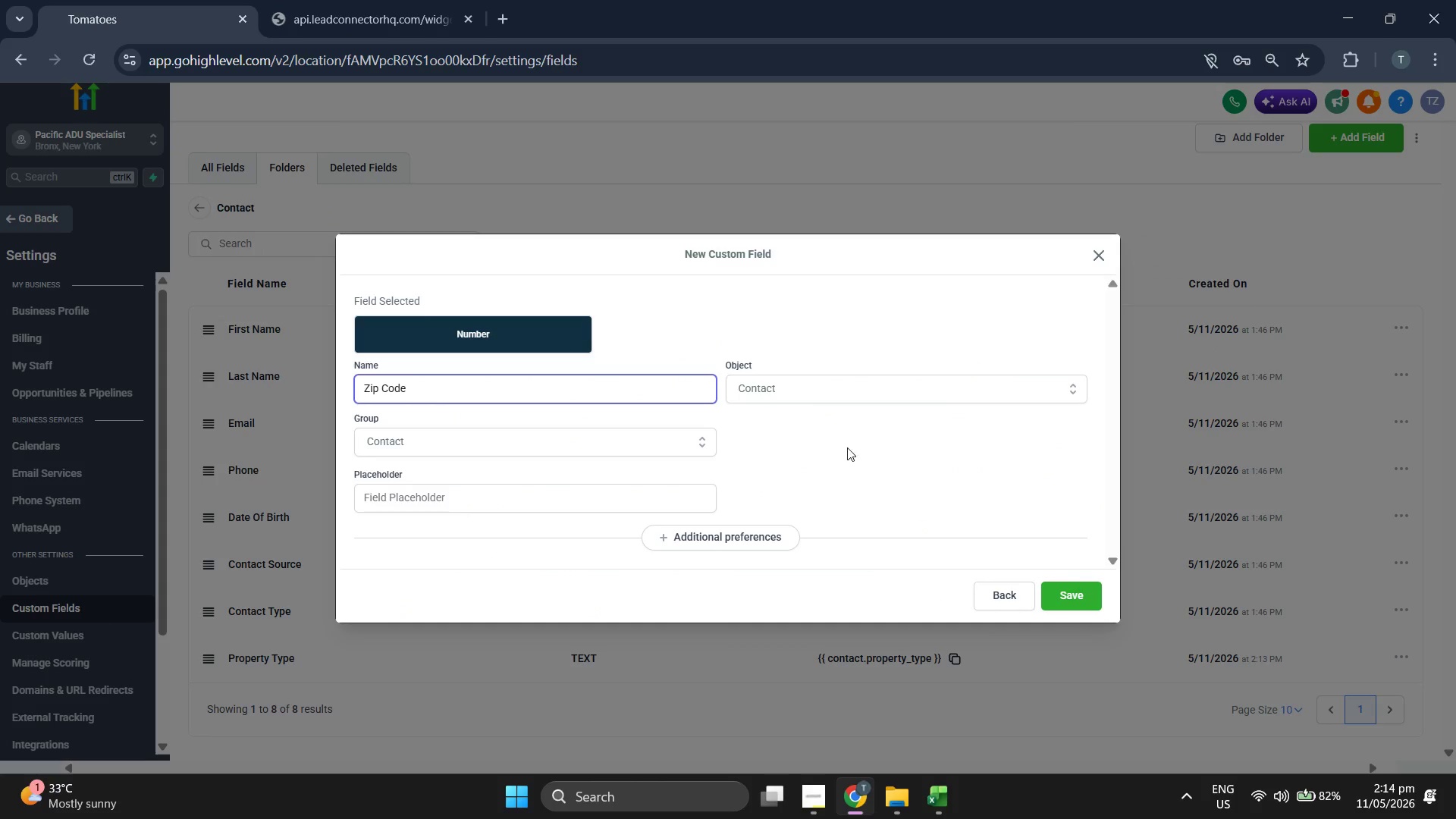 
left_click([880, 452])
 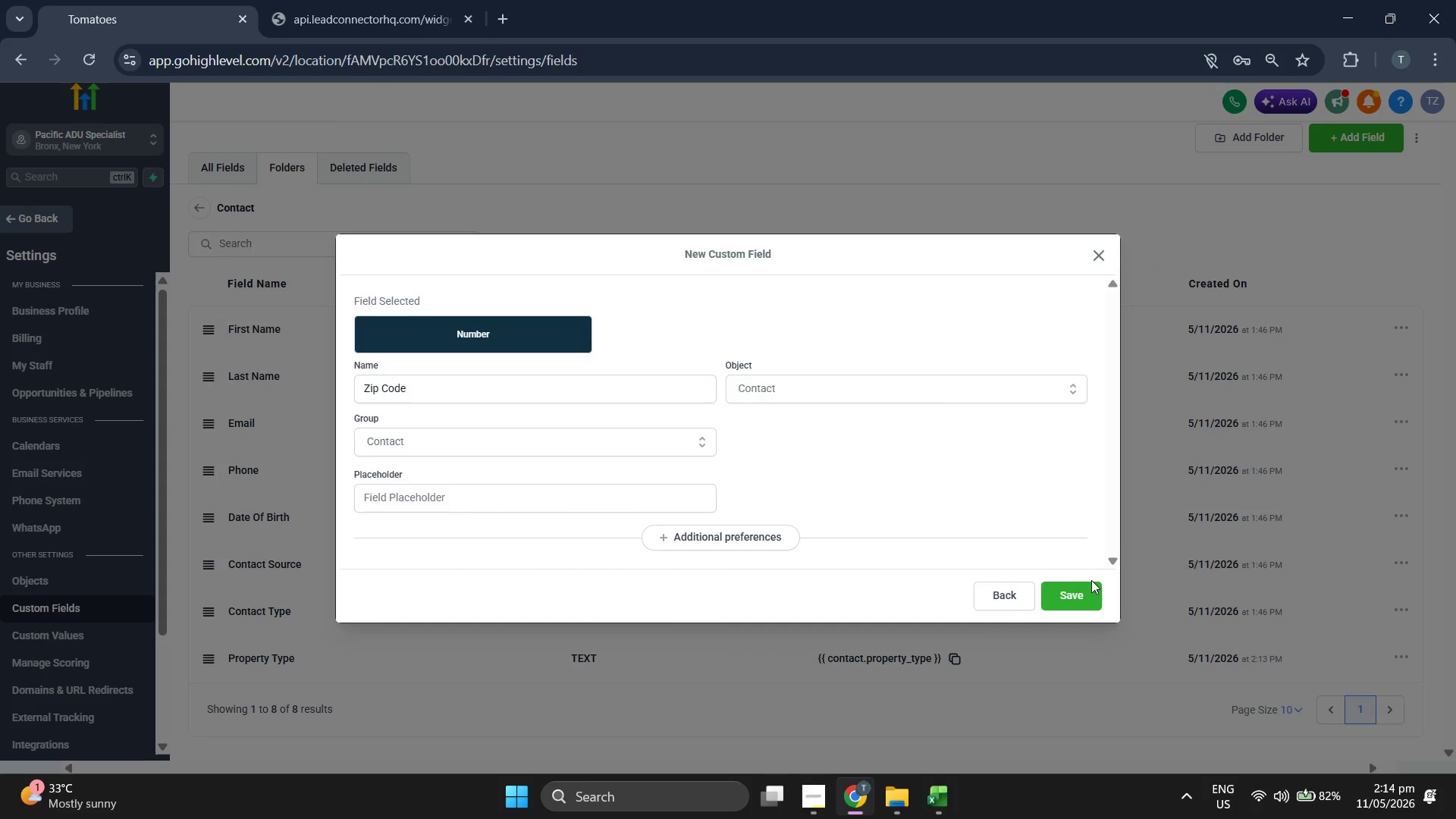 
left_click([1081, 588])
 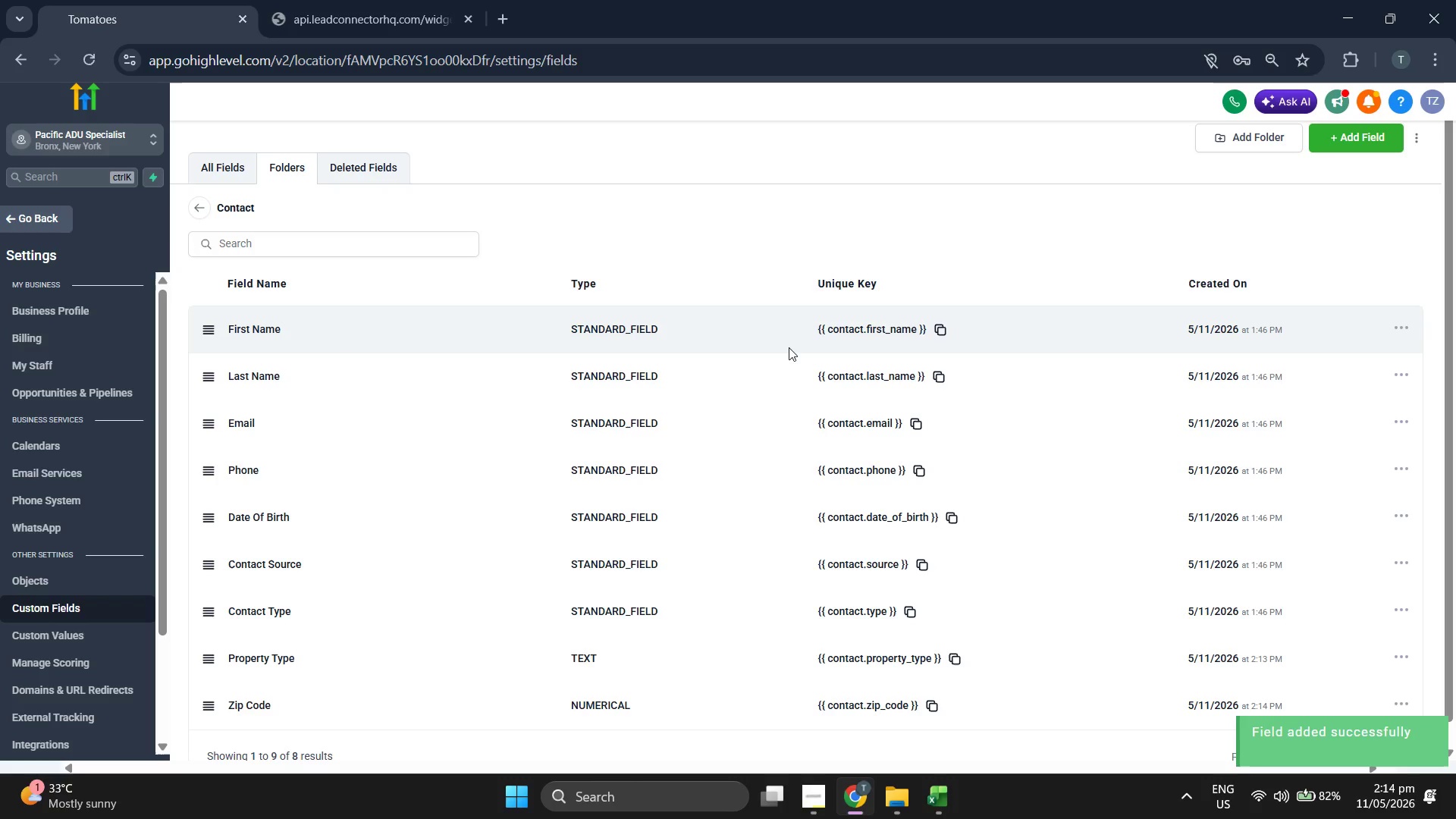 
scroll: coordinate [742, 310], scroll_direction: down, amount: 1.0
 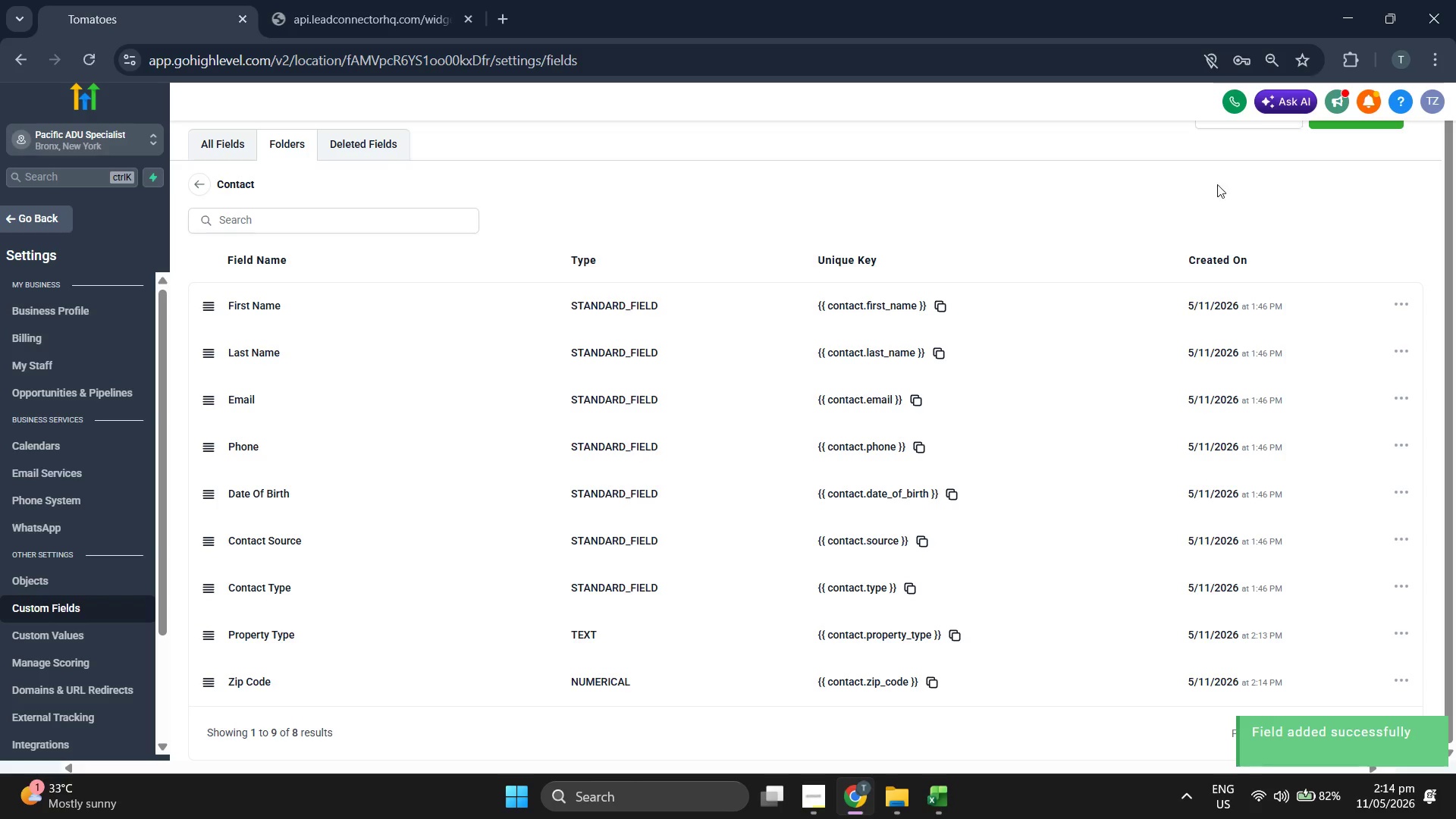 
scroll: coordinate [1340, 230], scroll_direction: up, amount: 1.0
 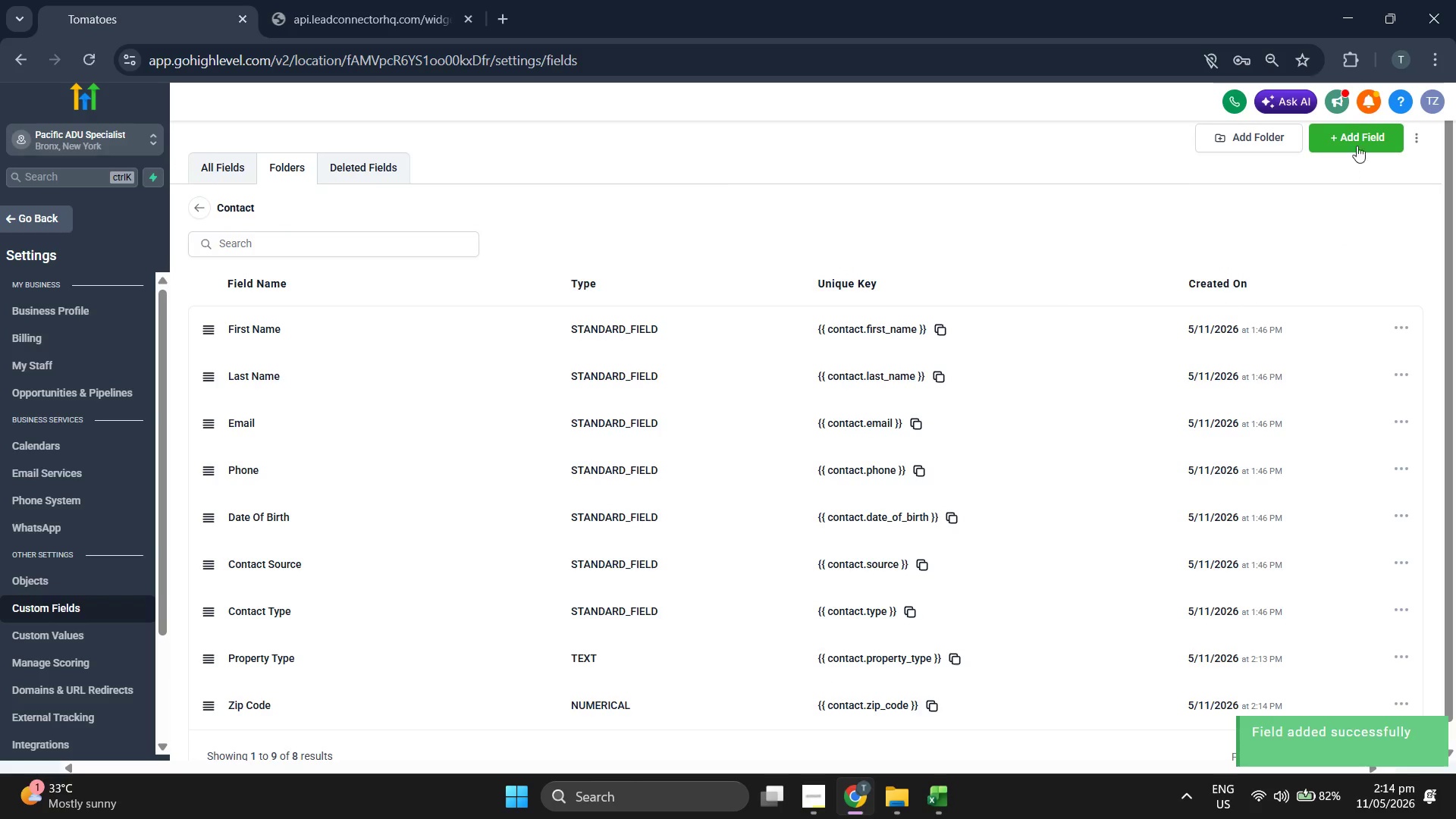 
left_click([1359, 136])
 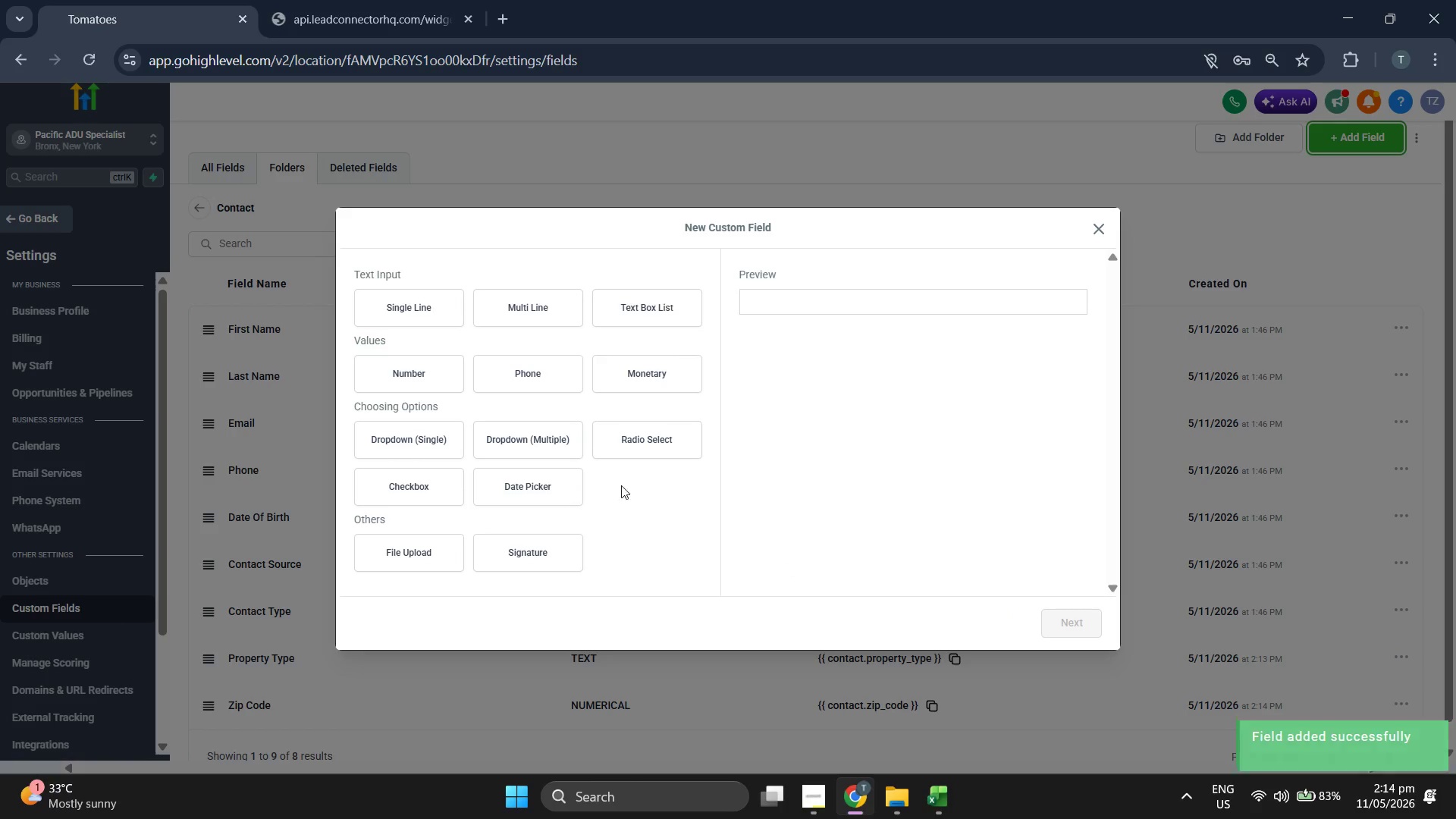 
left_click([645, 372])
 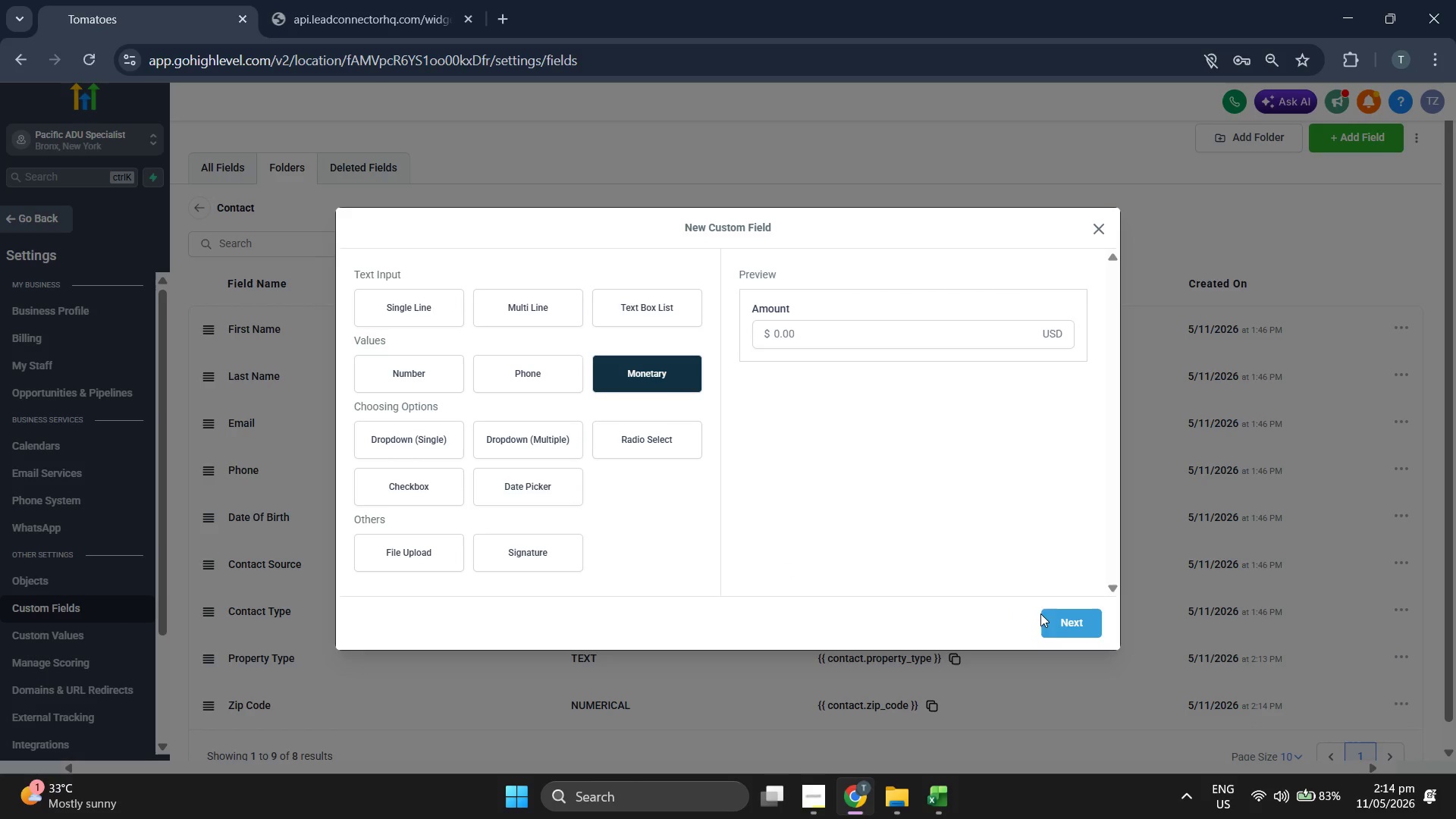 
left_click([1057, 620])
 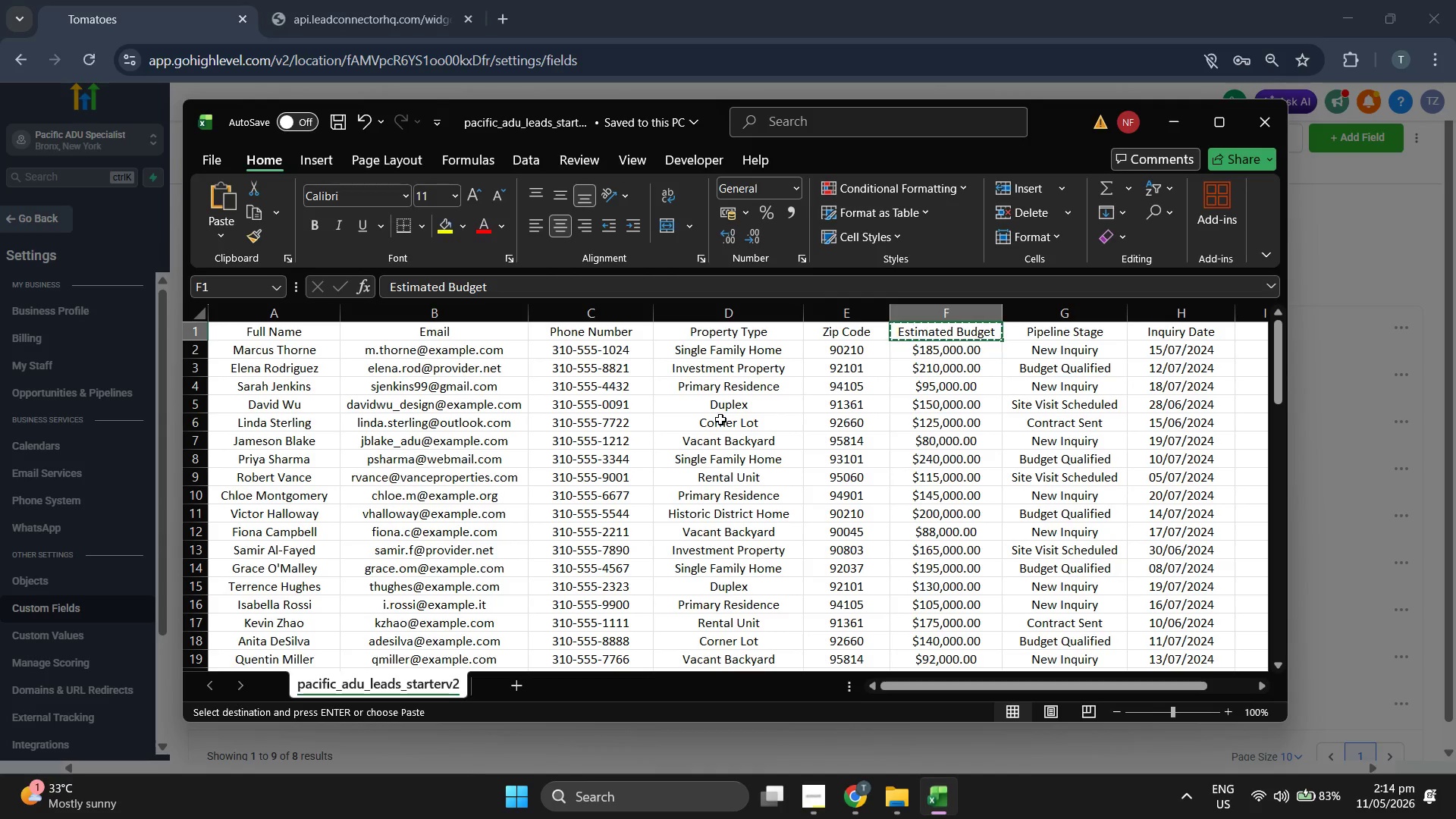 
key(Control+C)
 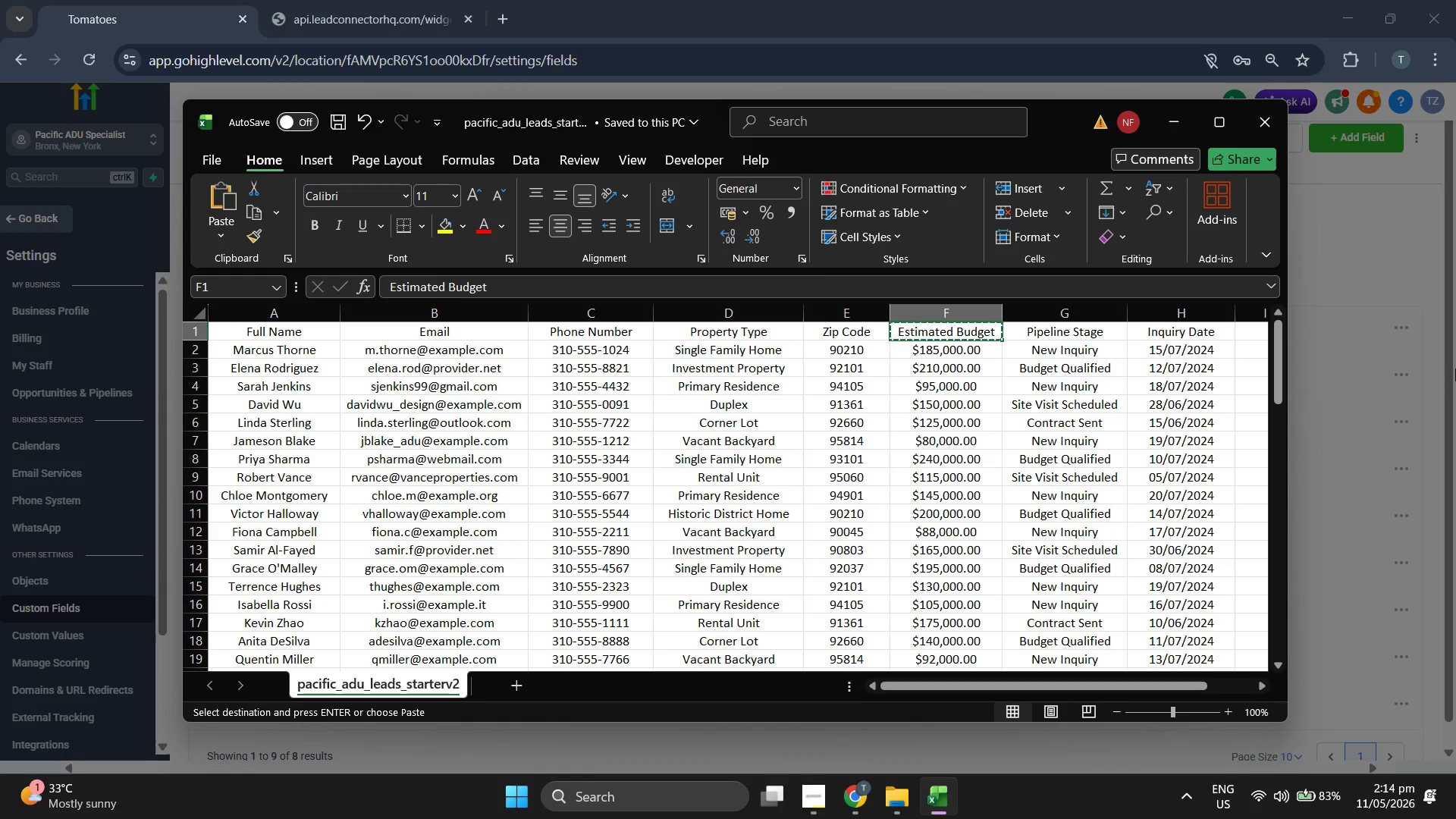 
left_click([1409, 373])
 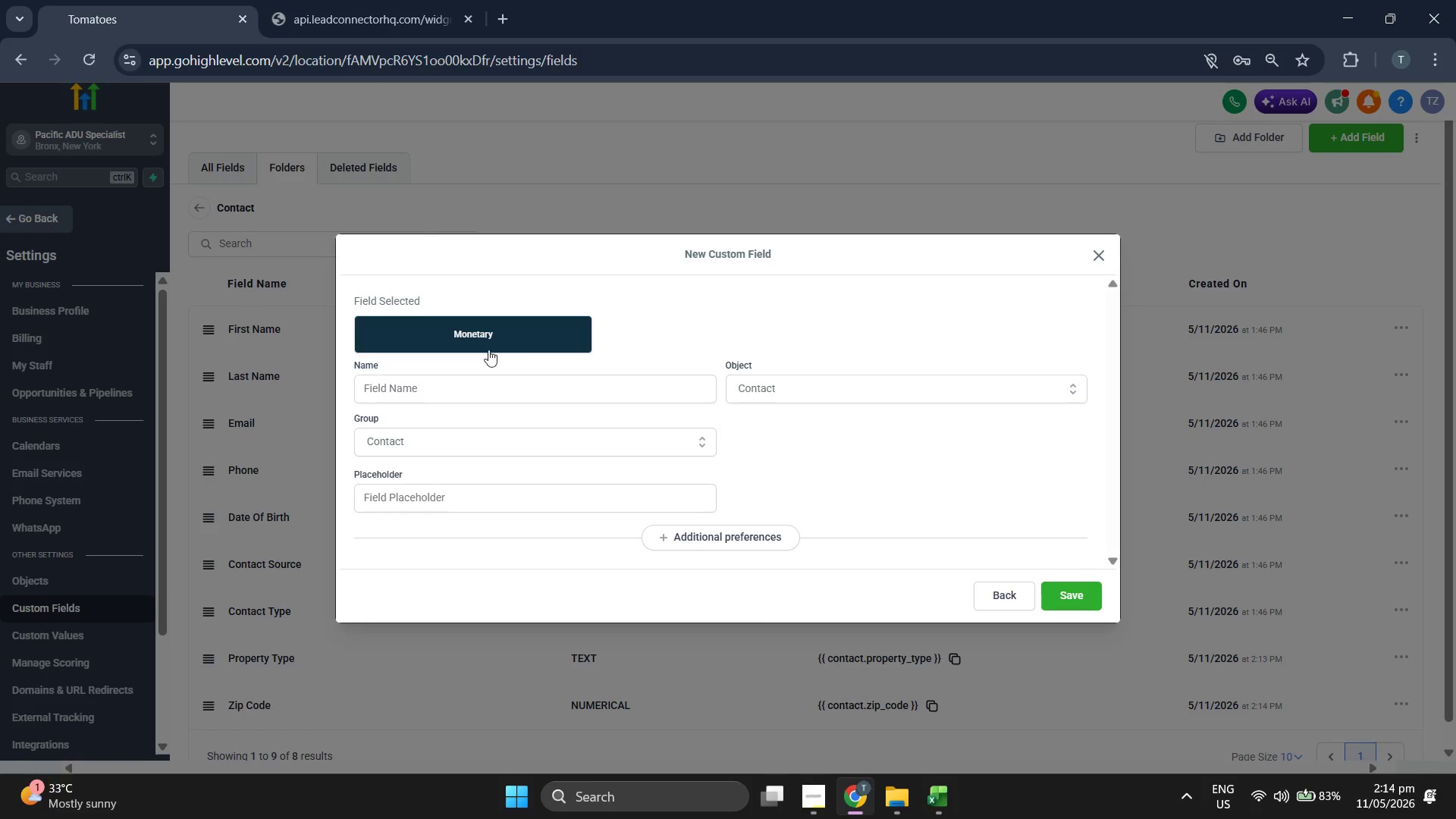 
left_click([485, 384])
 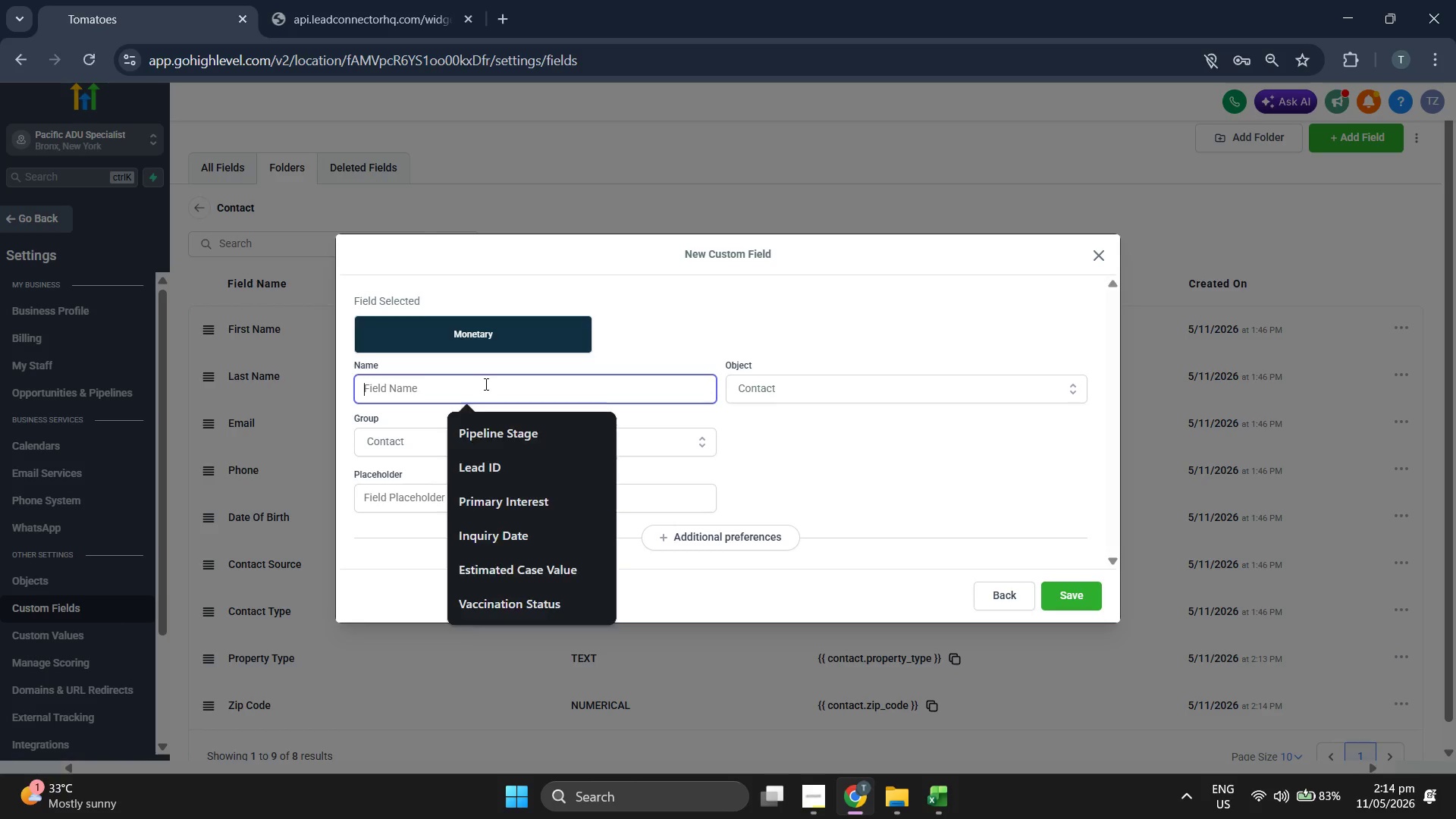 
key(Control+ControlLeft)
 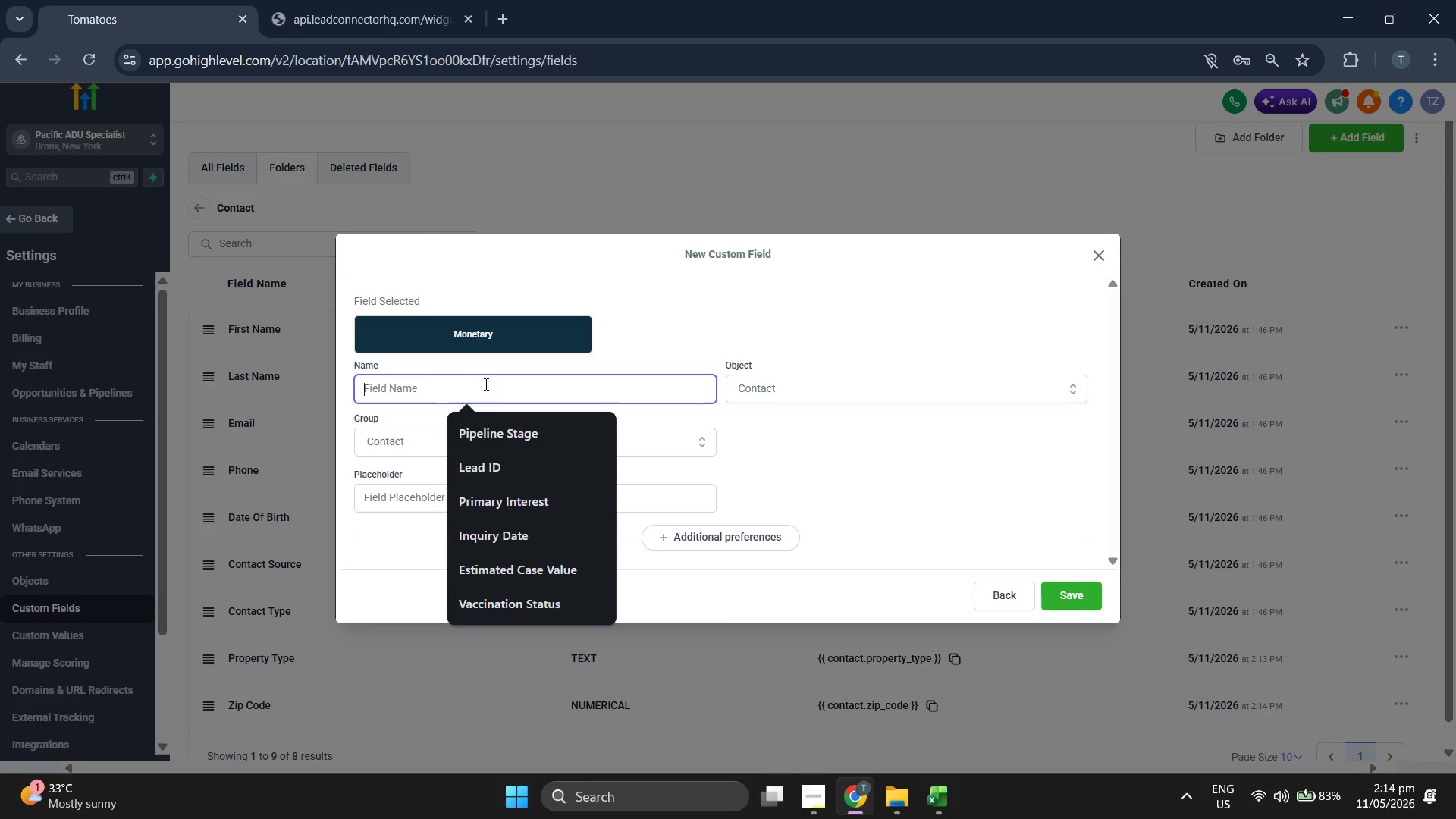 
key(Control+V)
 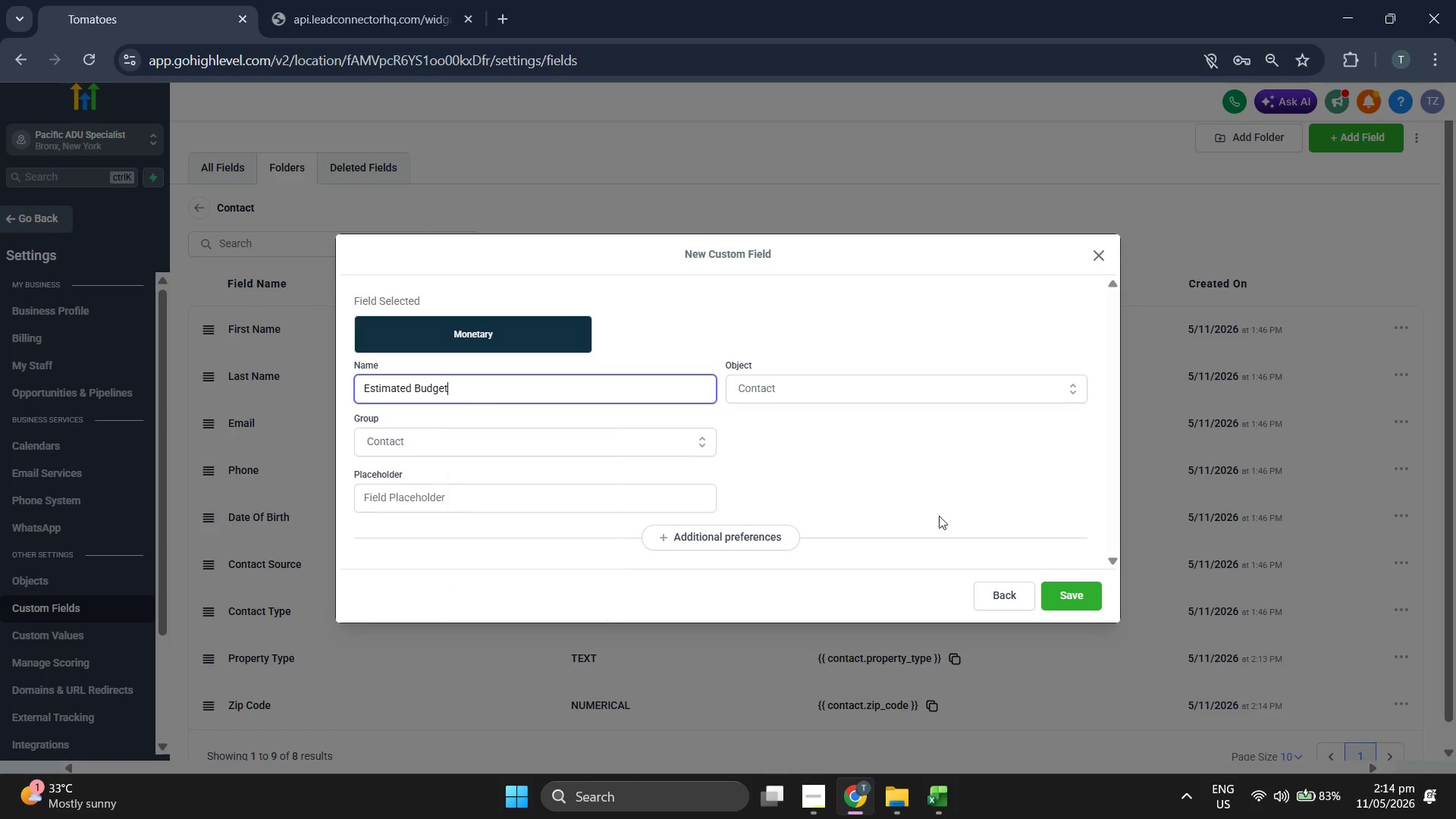 
left_click([1003, 500])
 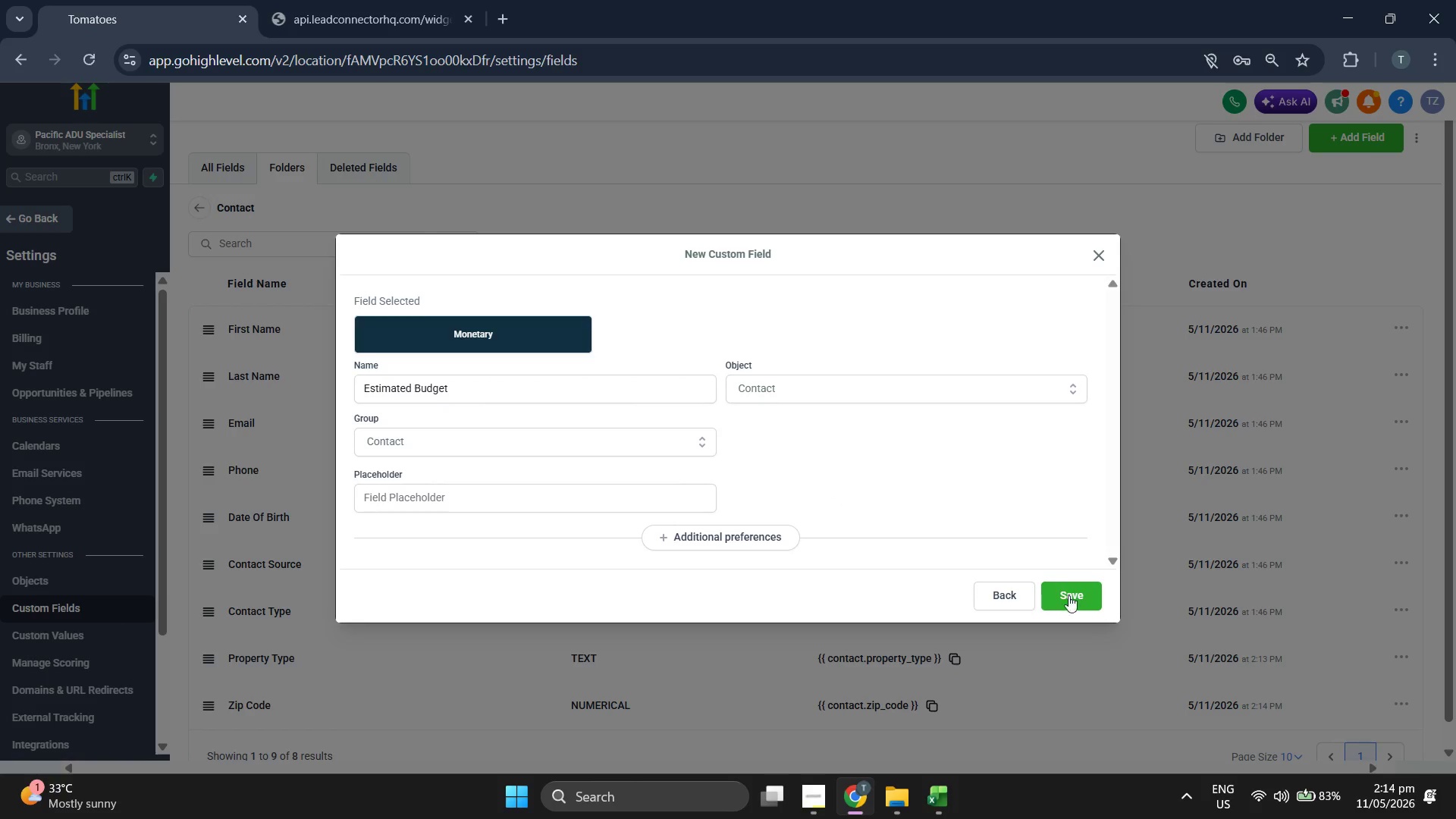 
left_click([1075, 604])
 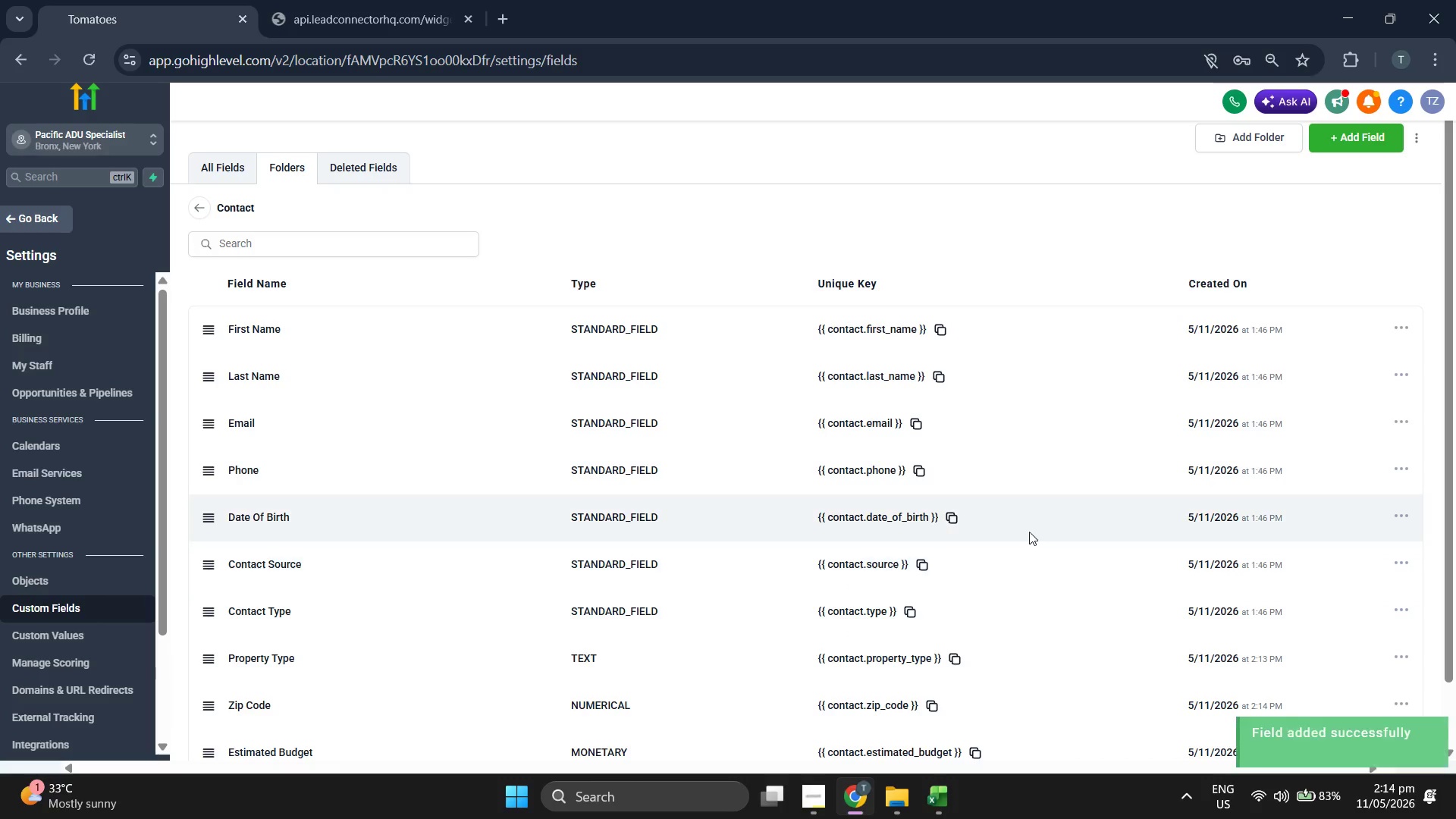 
scroll: coordinate [1022, 517], scroll_direction: down, amount: 1.0
 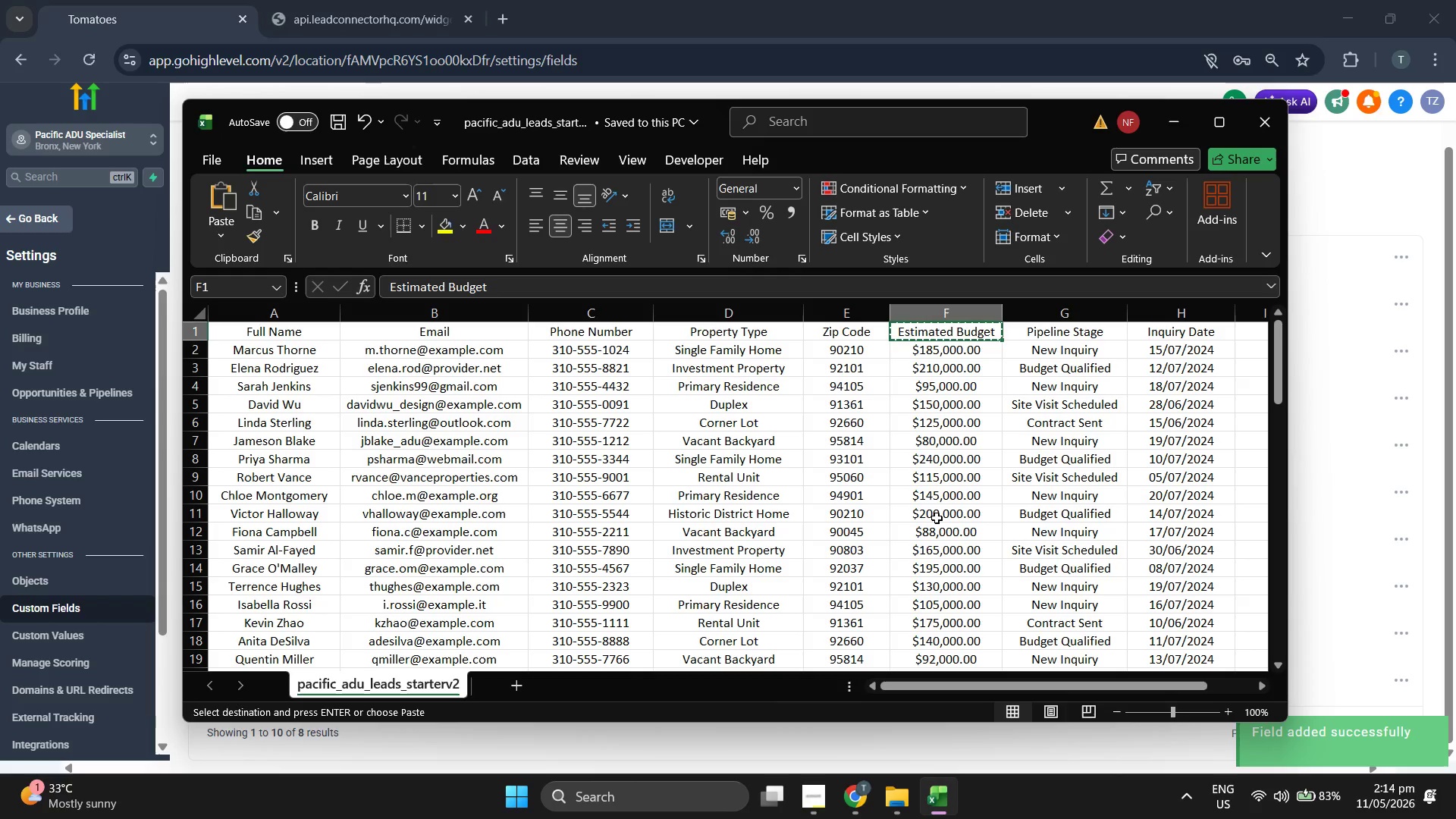 
key(ArrowRight)
 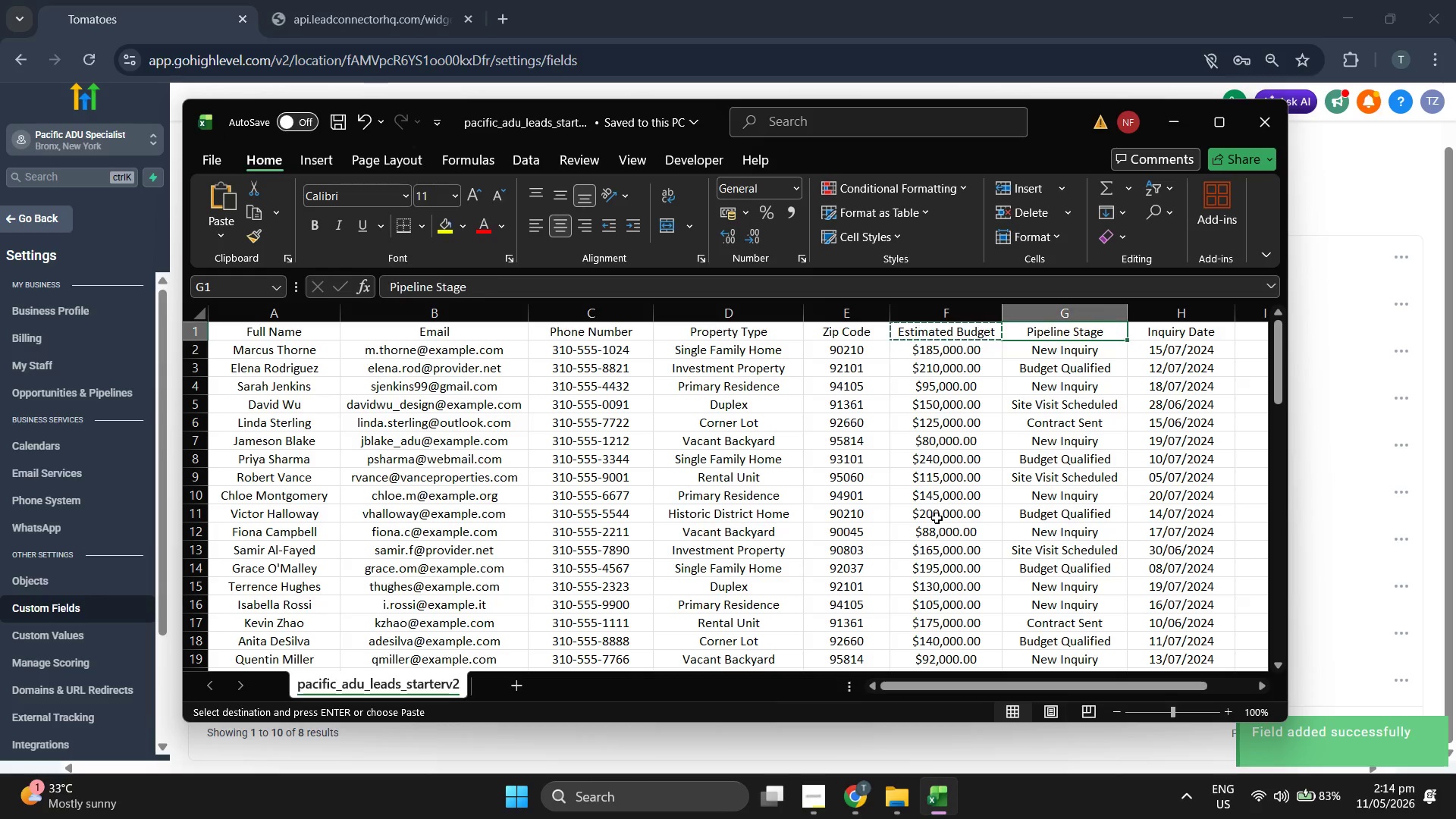 
key(Control+C)
 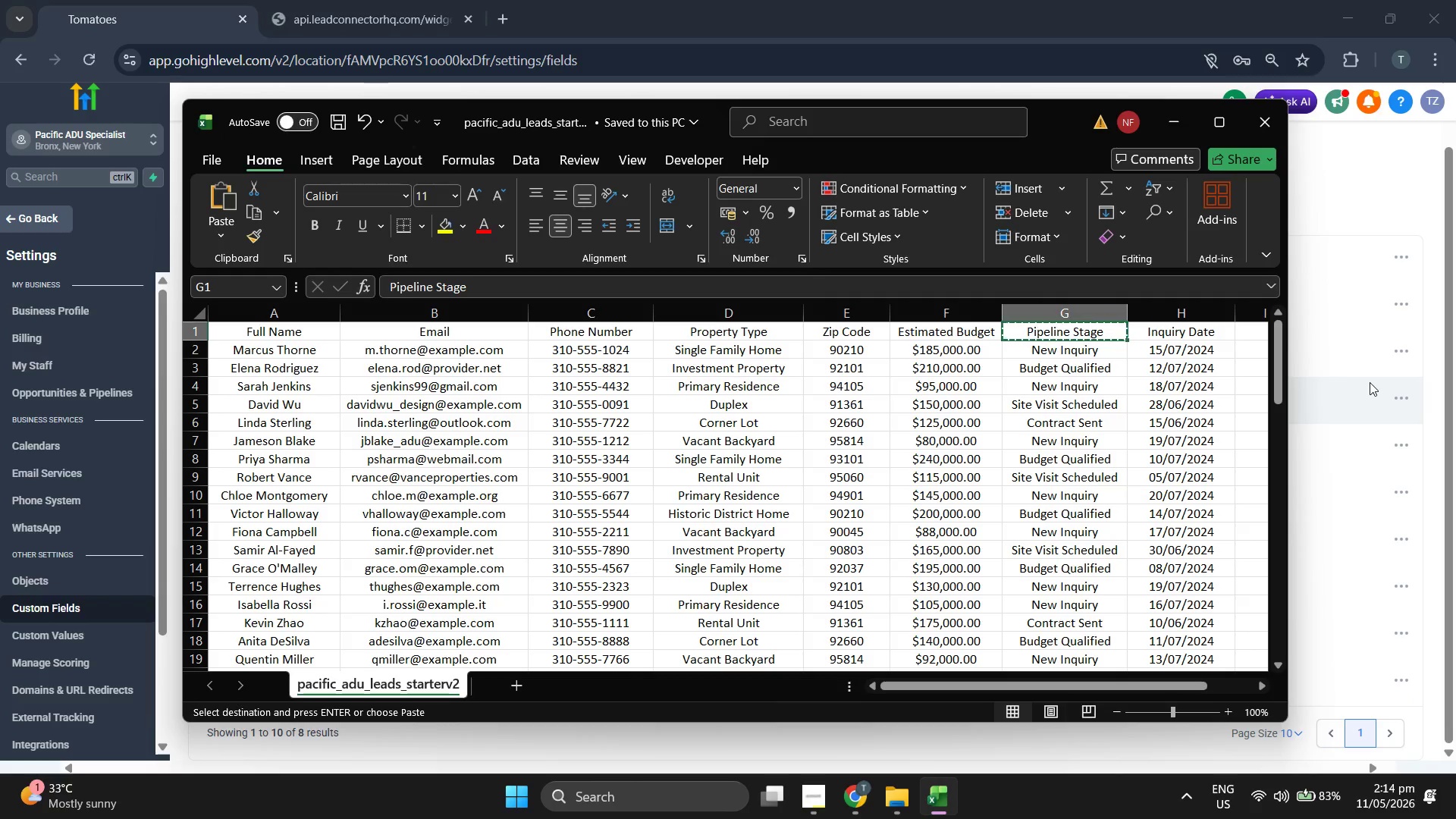 
left_click([1383, 191])
 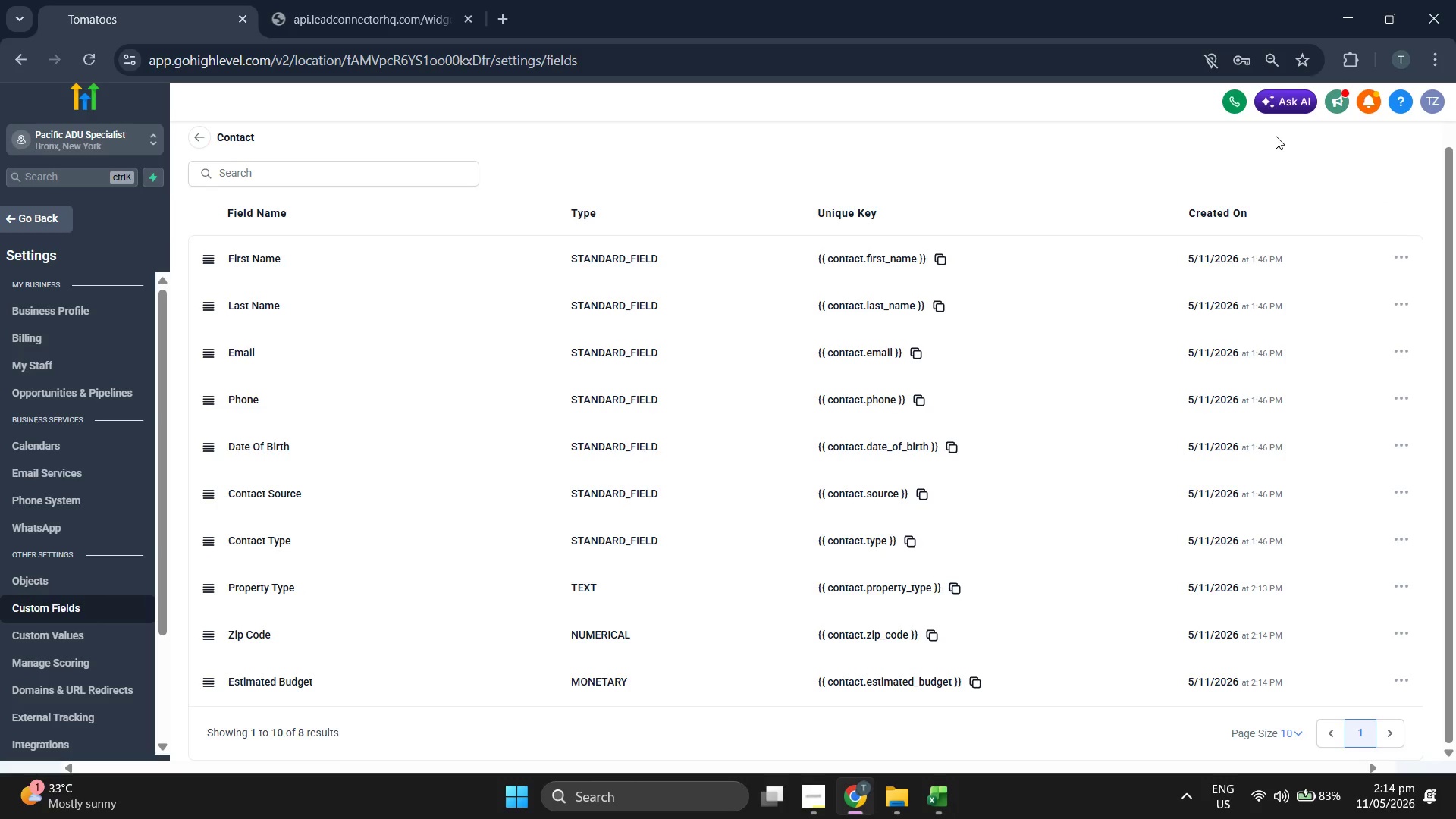 
scroll: coordinate [1276, 136], scroll_direction: up, amount: 1.0
 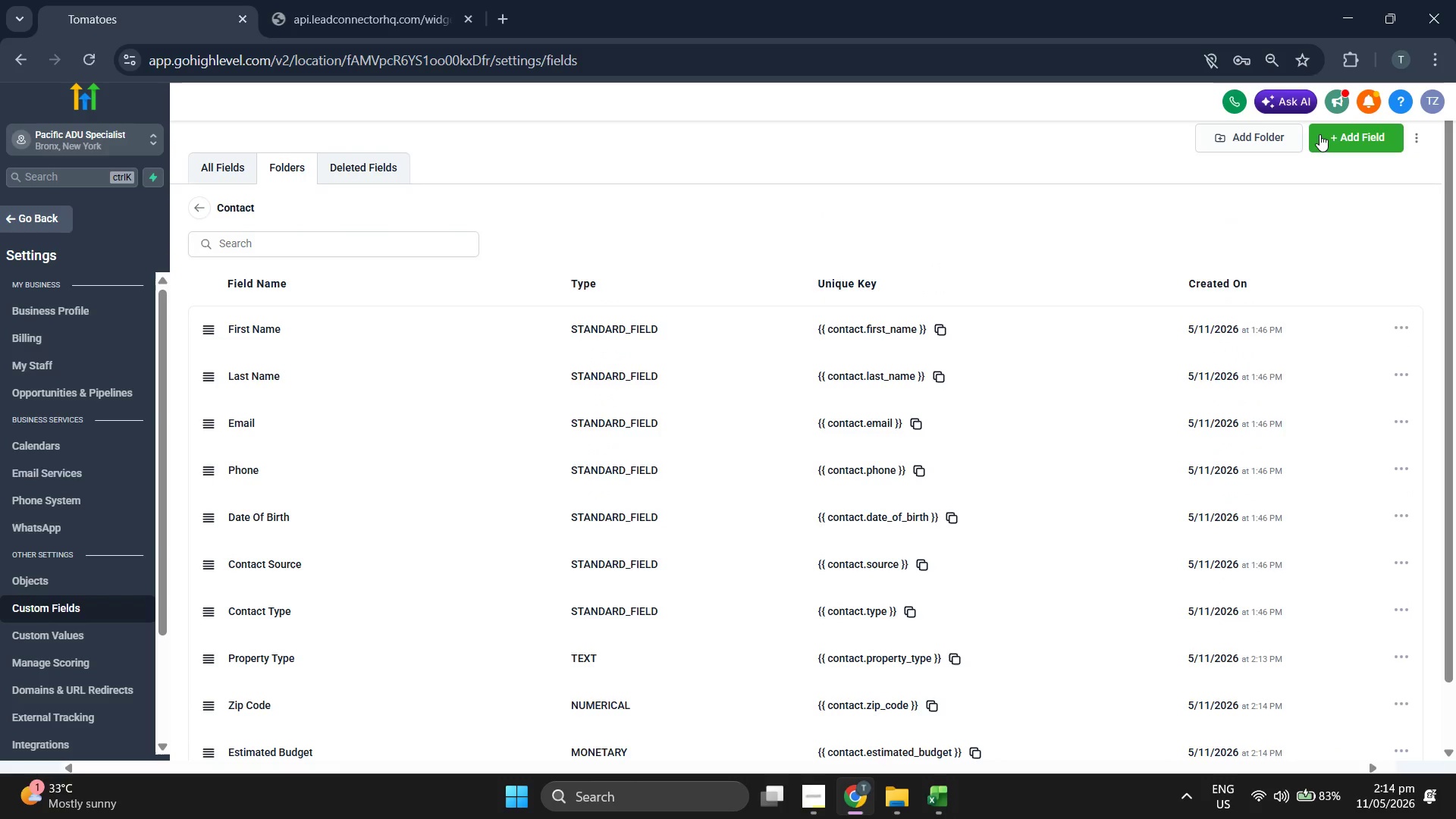 
left_click([1320, 134])
 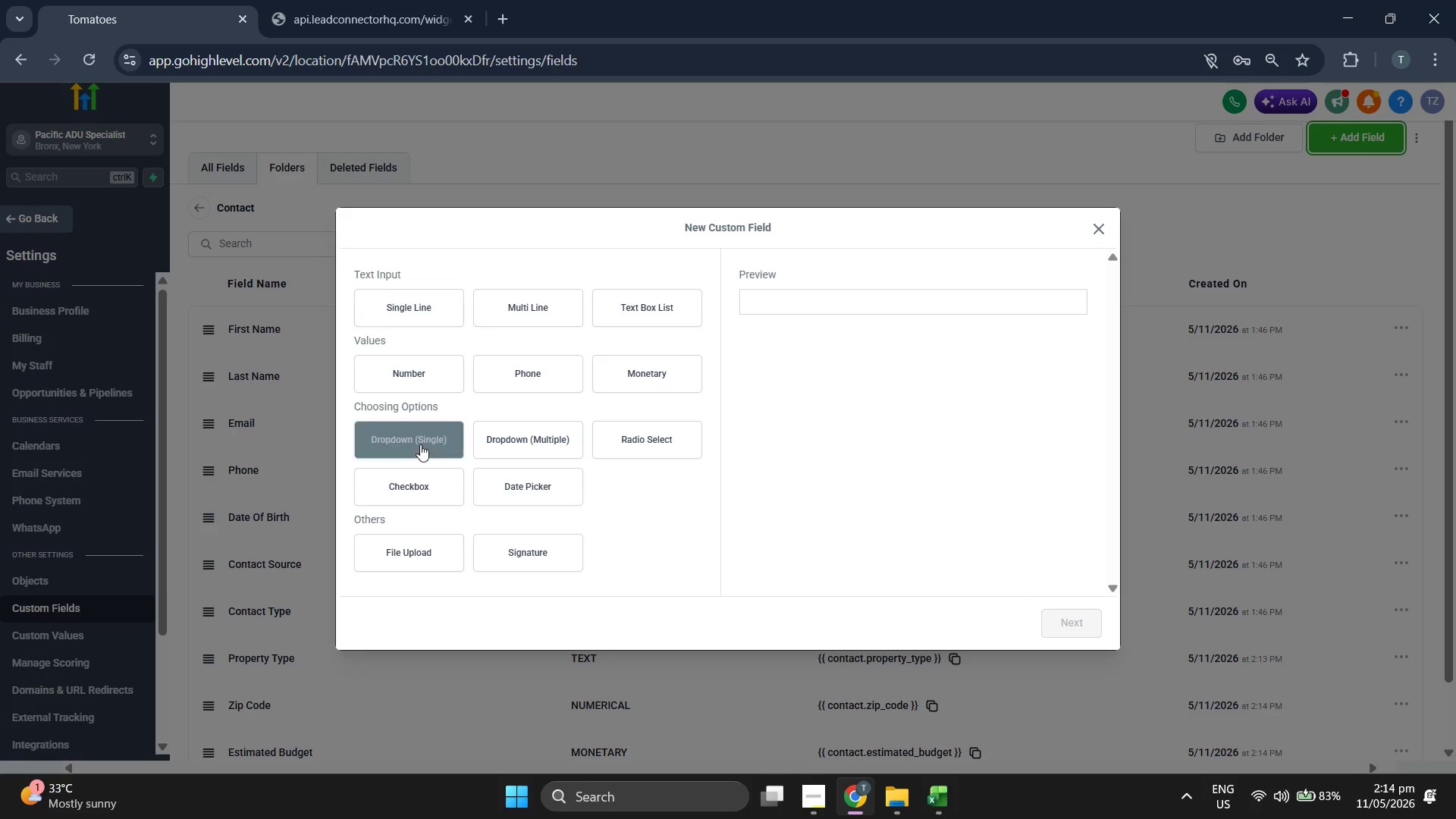 
left_click([420, 439])
 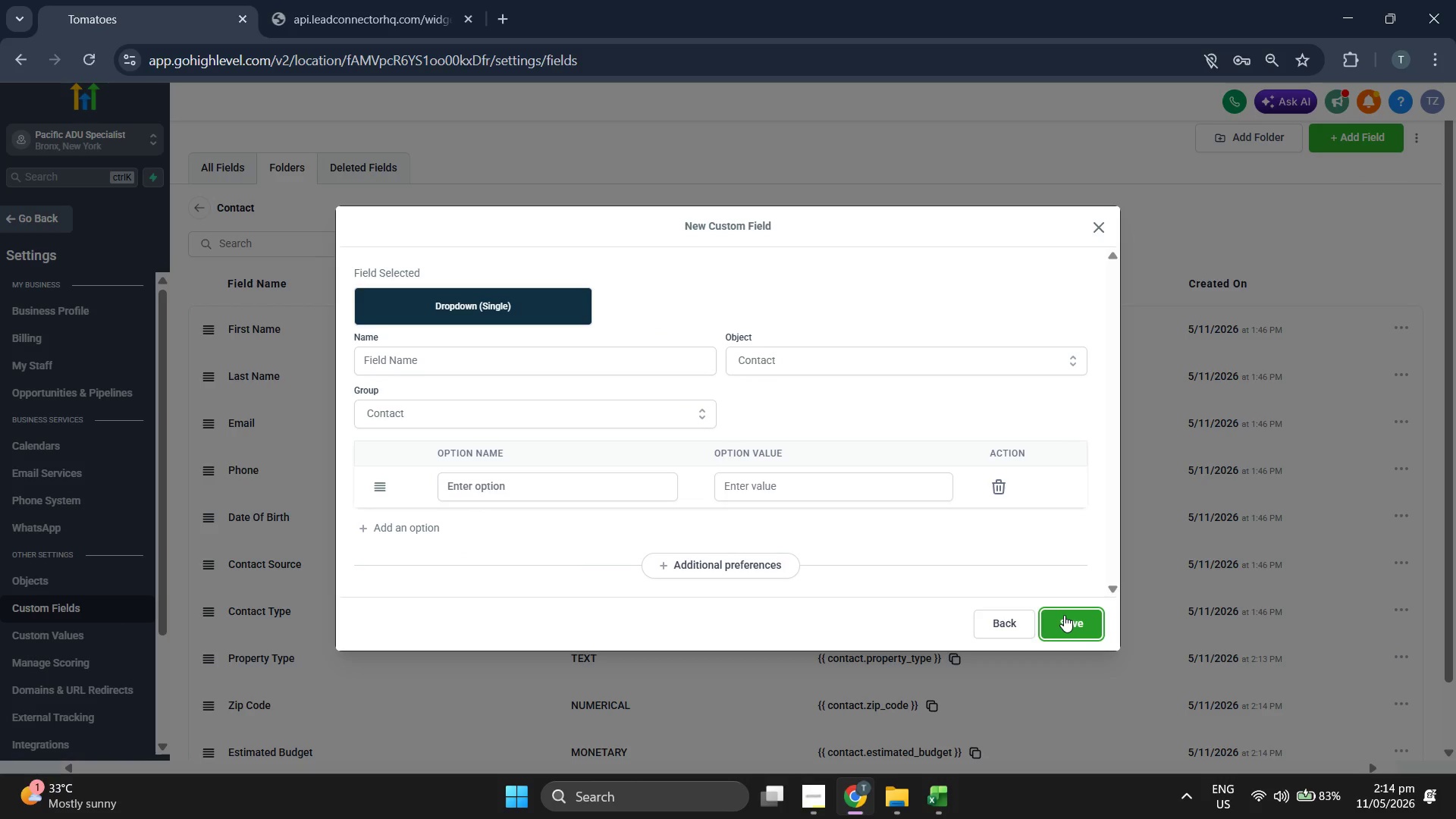 
wait(5.56)
 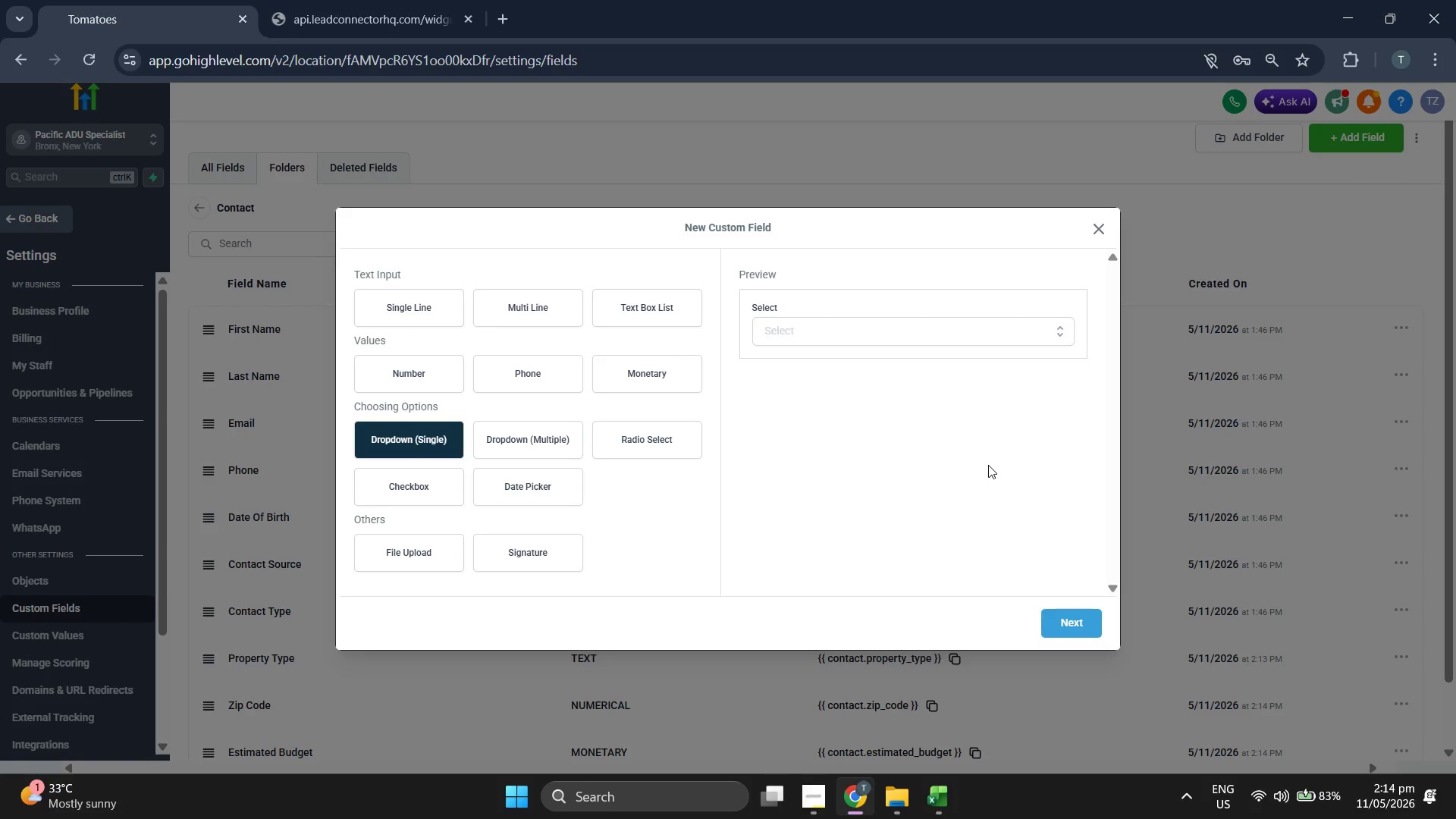 
left_click([404, 352])
 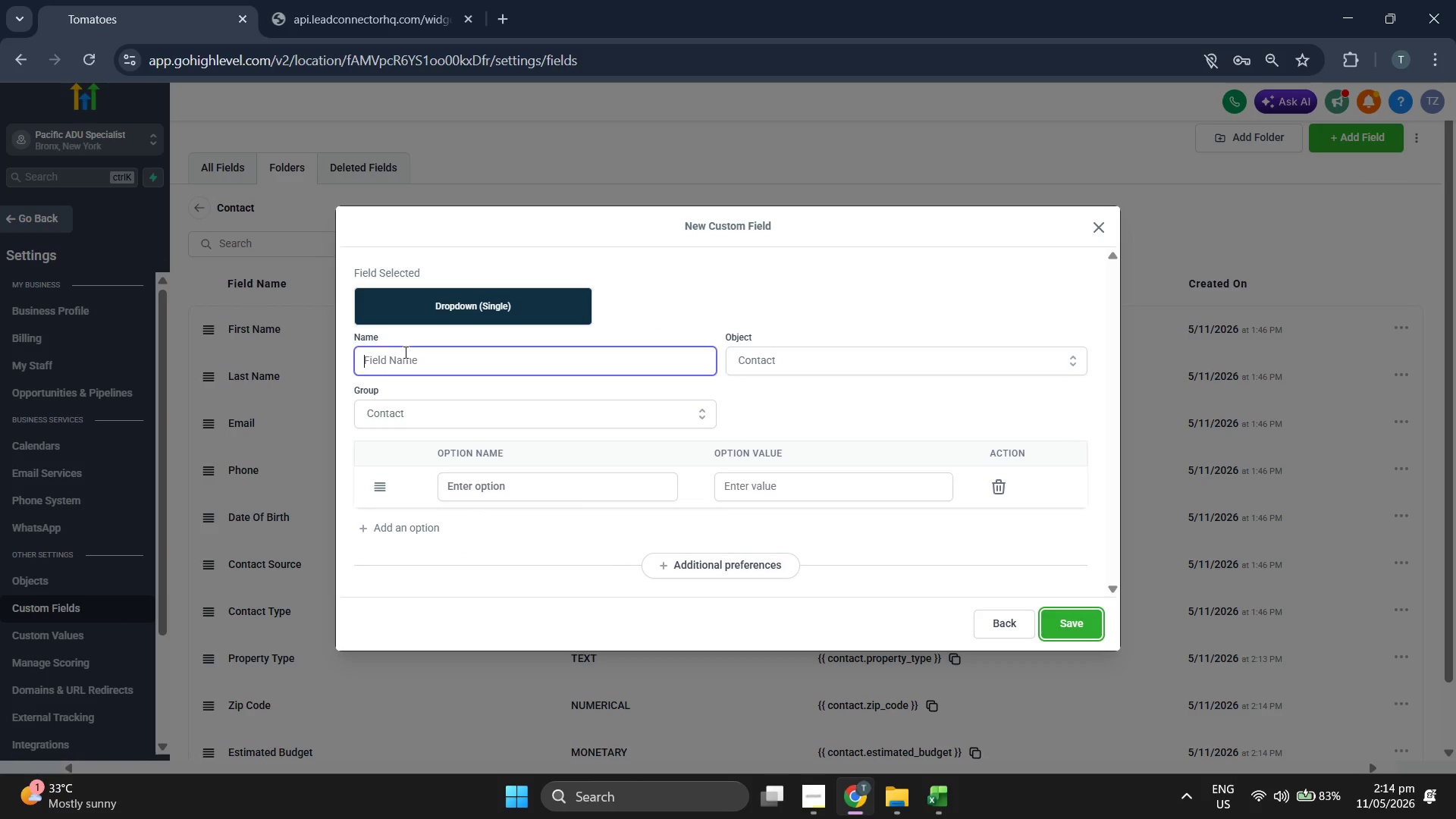 
key(Control+ControlLeft)
 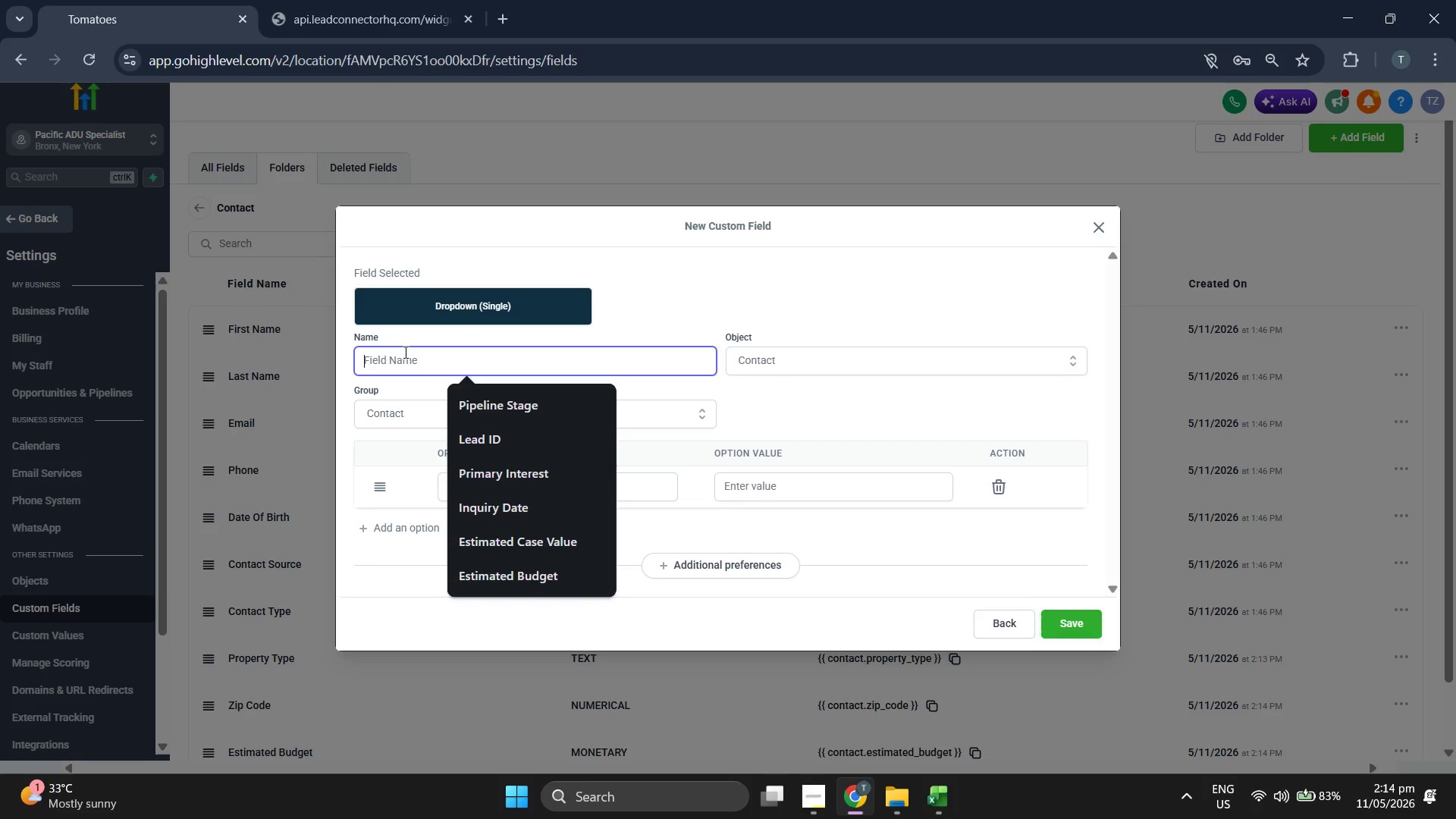 
key(Control+V)
 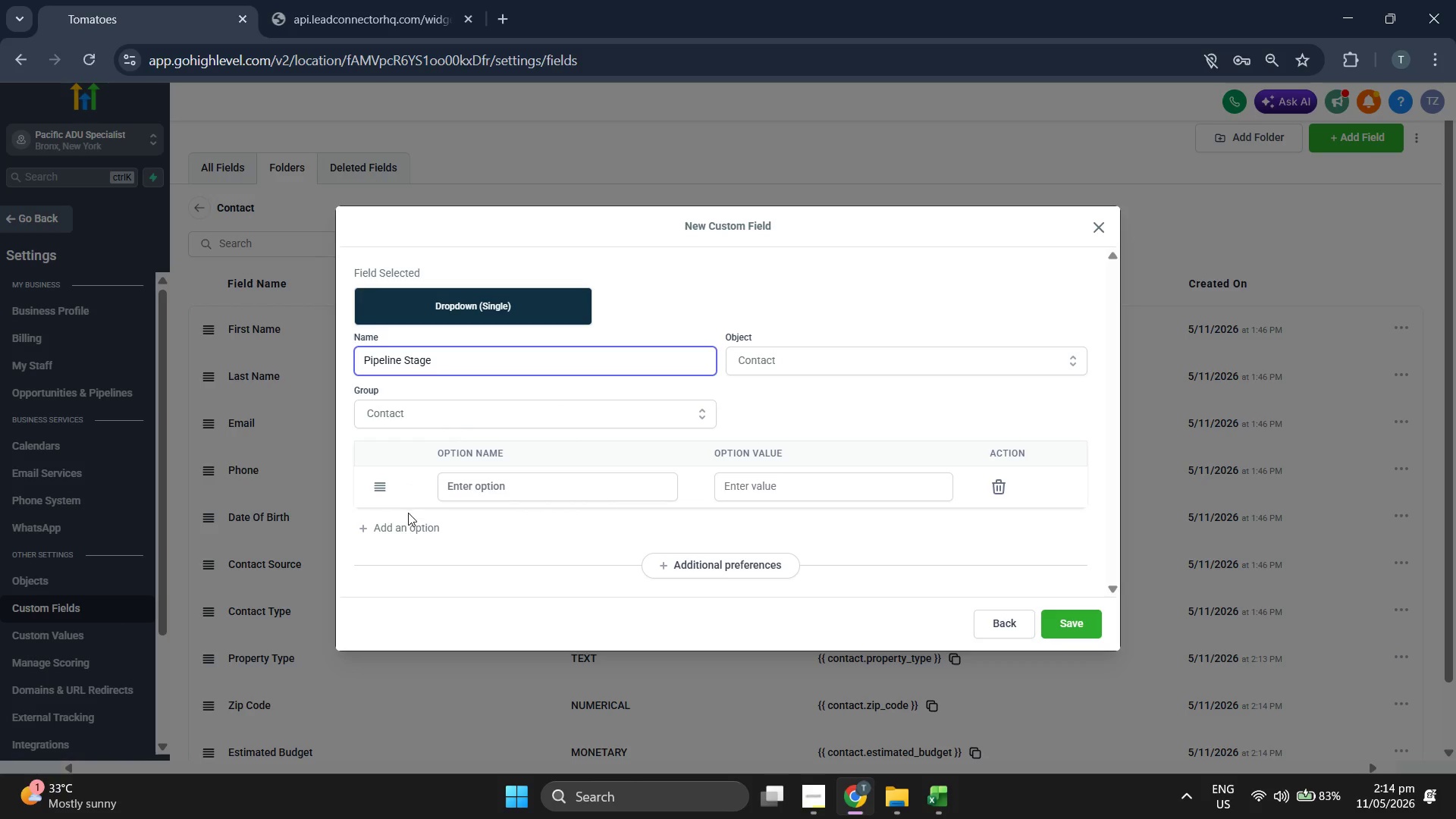 
double_click([408, 522])
 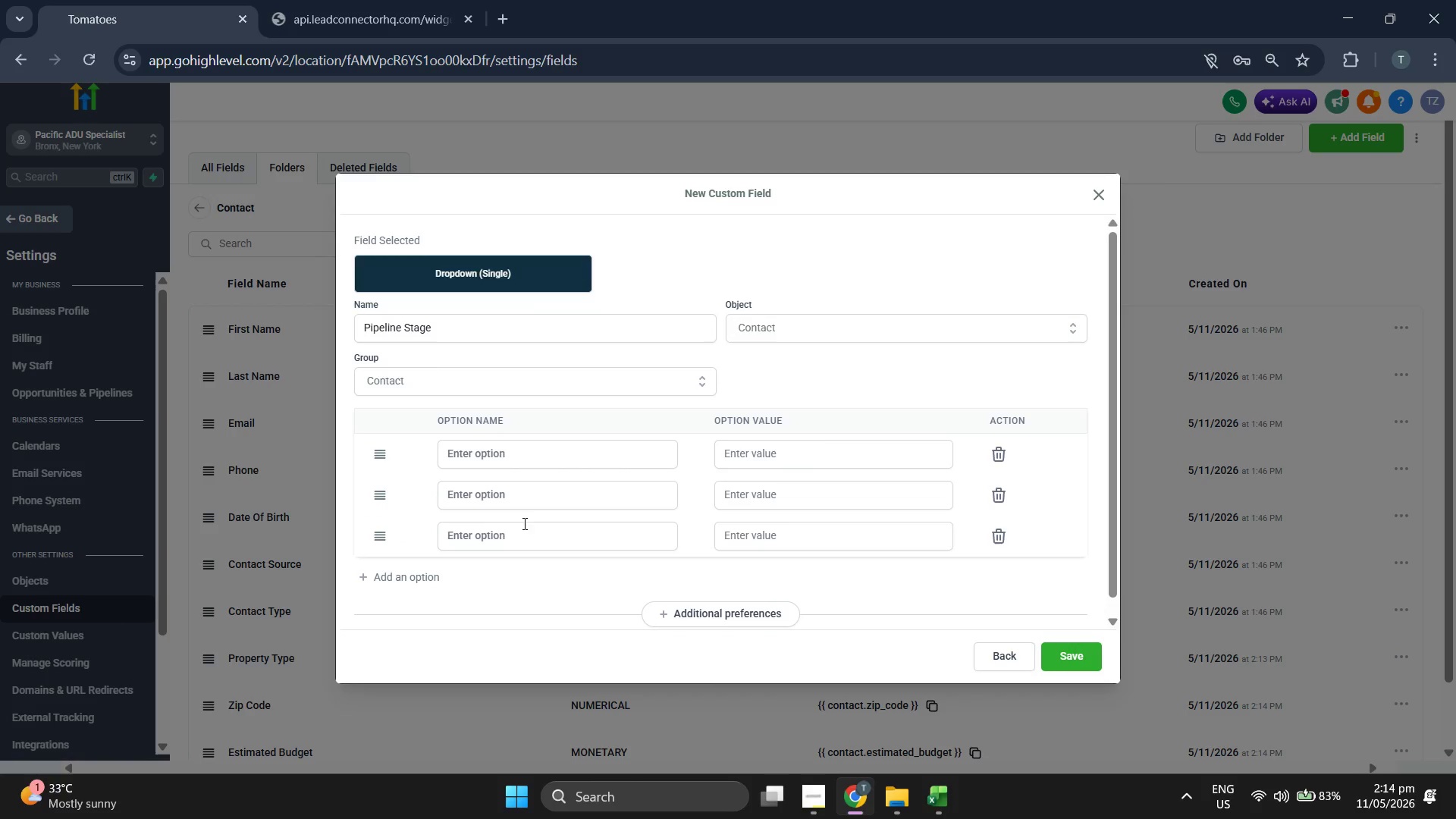 
left_click([530, 456])
 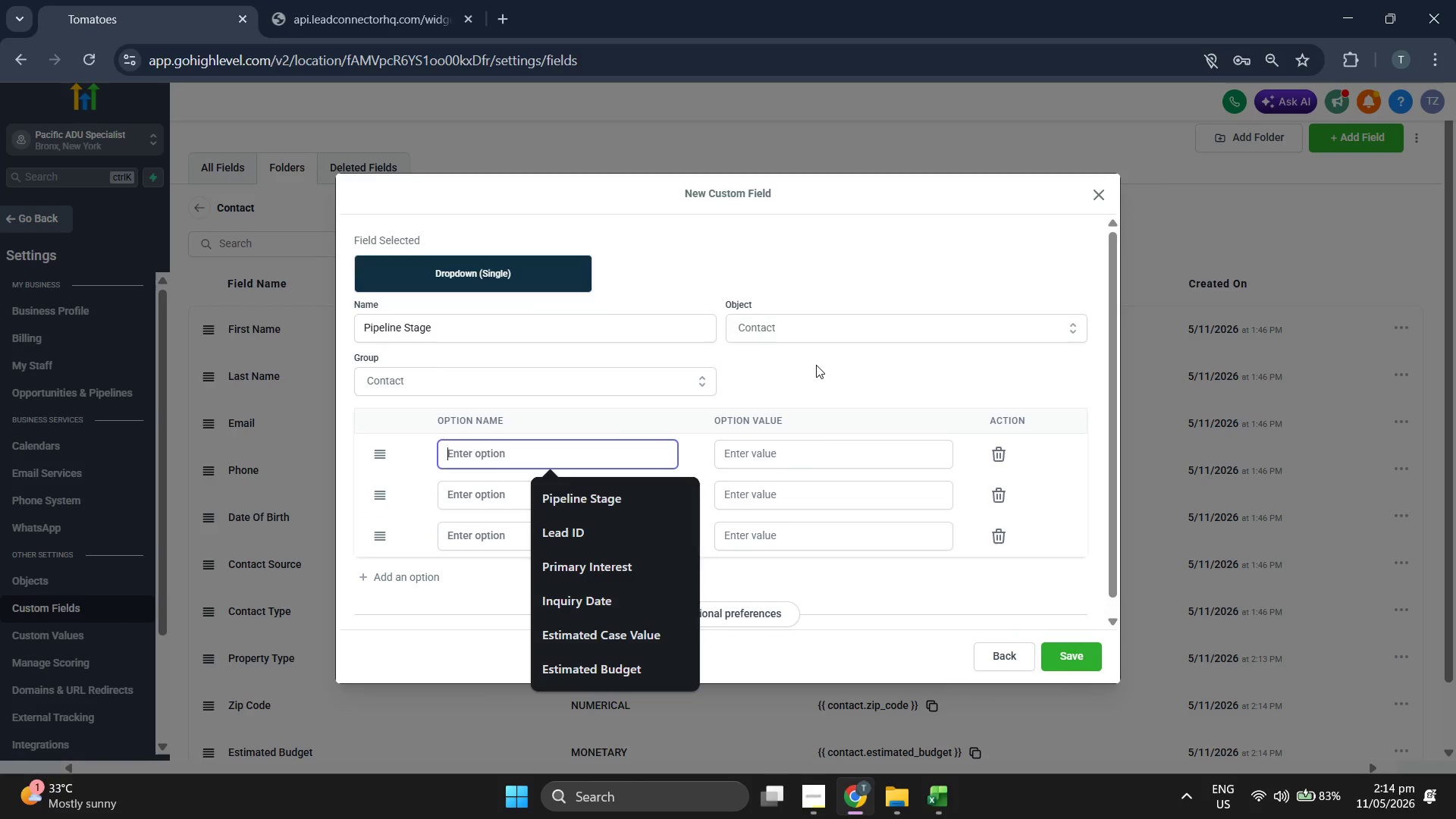 
type(New Iq)
key(Backspace)
type(nquie)
key(Backspace)
type(ry)
 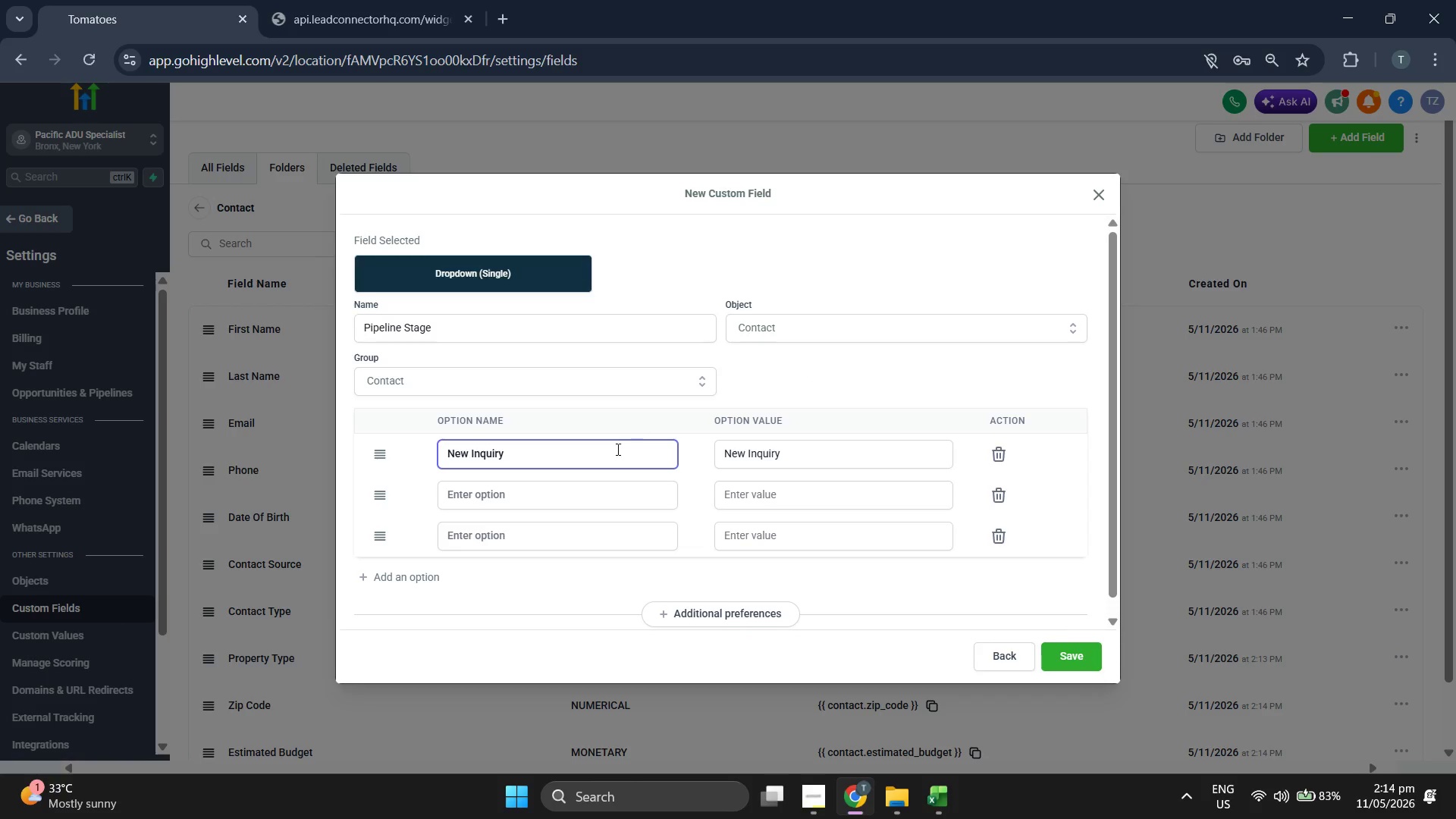 
left_click([585, 498])
 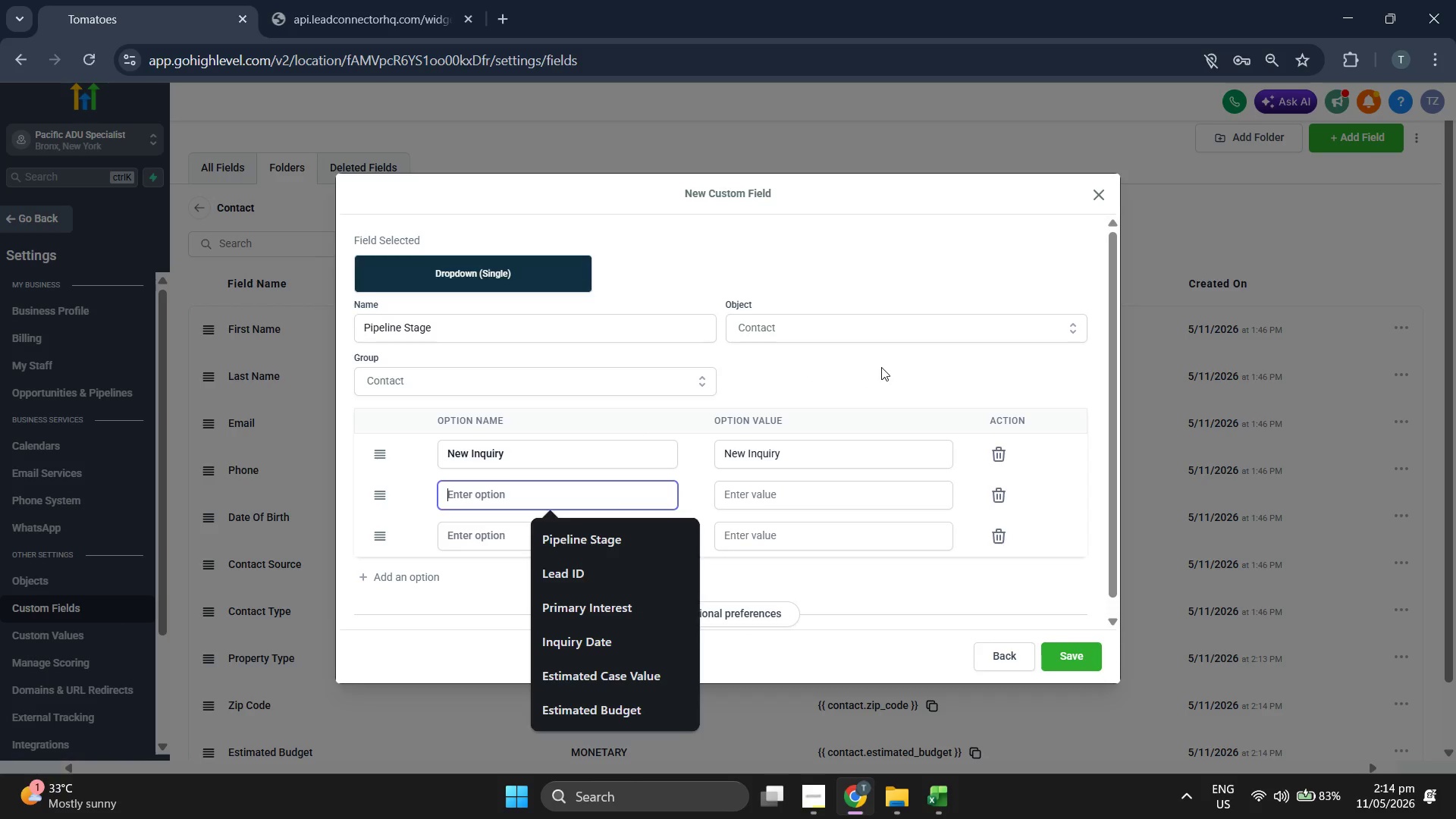 
type(b)
key(Backspace)
type(Buge)
key(Backspace)
key(Backspace)
type(dget Qulia)
key(Backspace)
key(Backspace)
key(Backspace)
type(alified)
 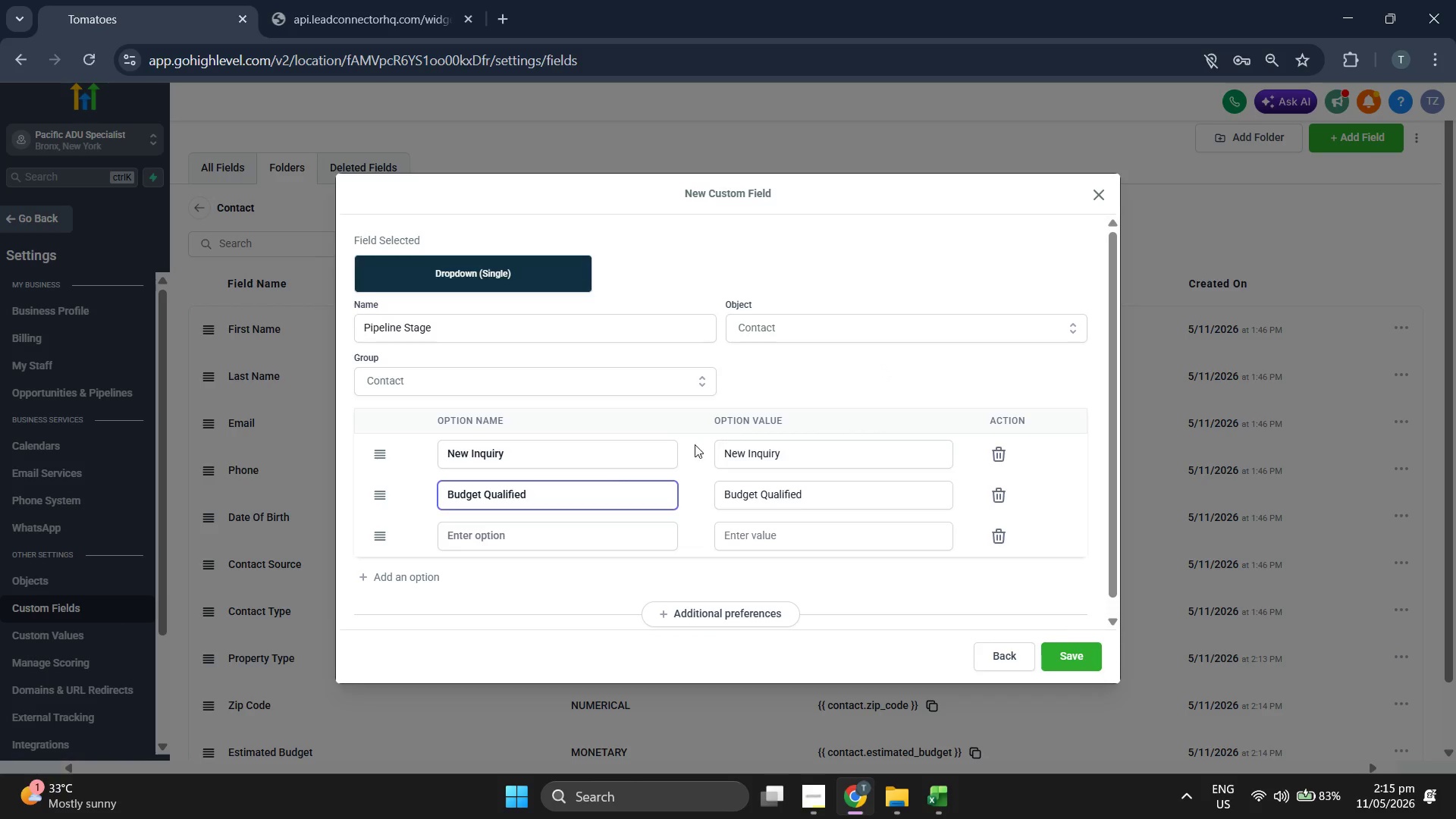 
left_click([564, 535])
 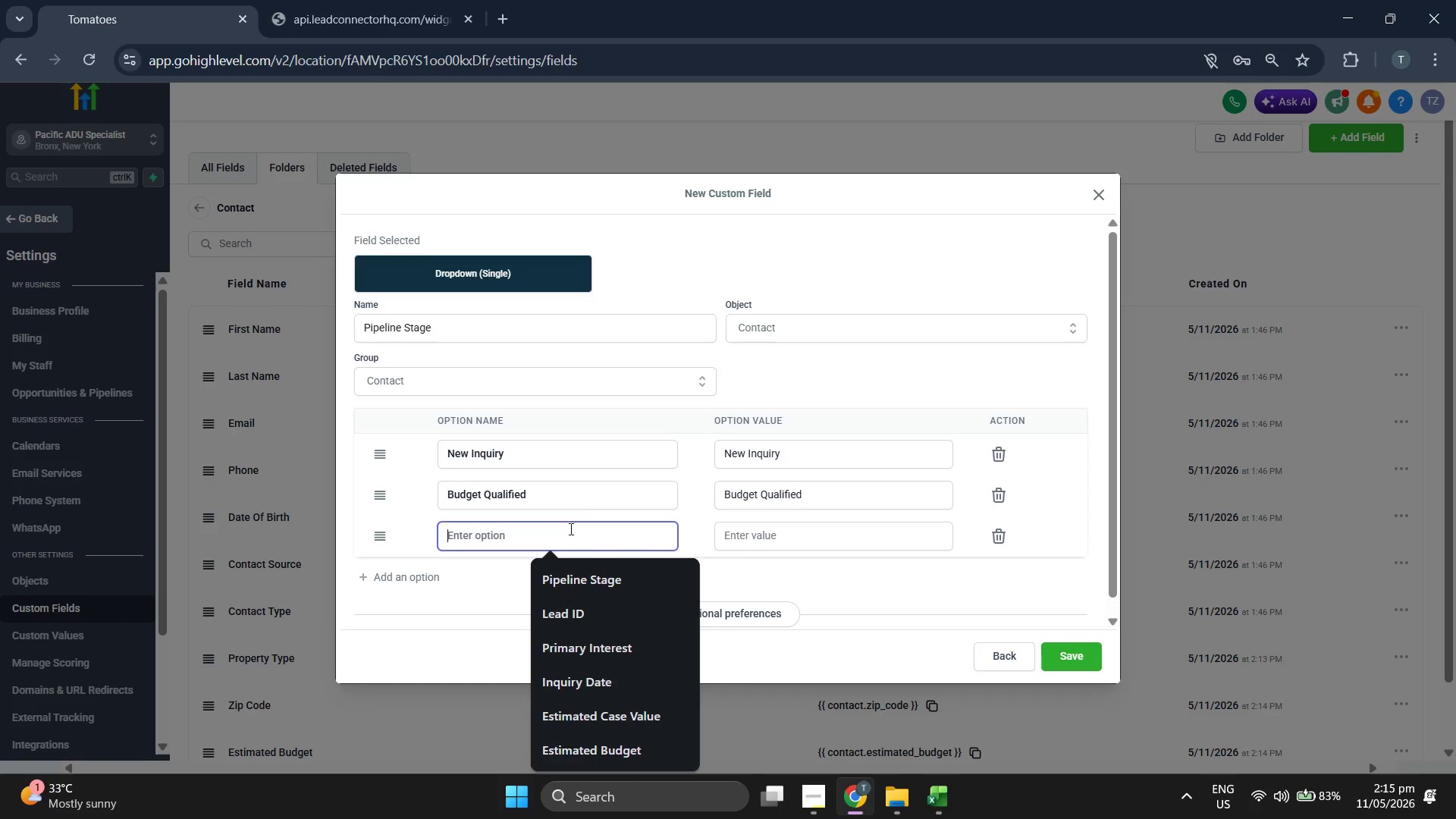 
type(Site Visit Sce)
key(Backspace)
type(hedl)
key(Backspace)
type(uled)
 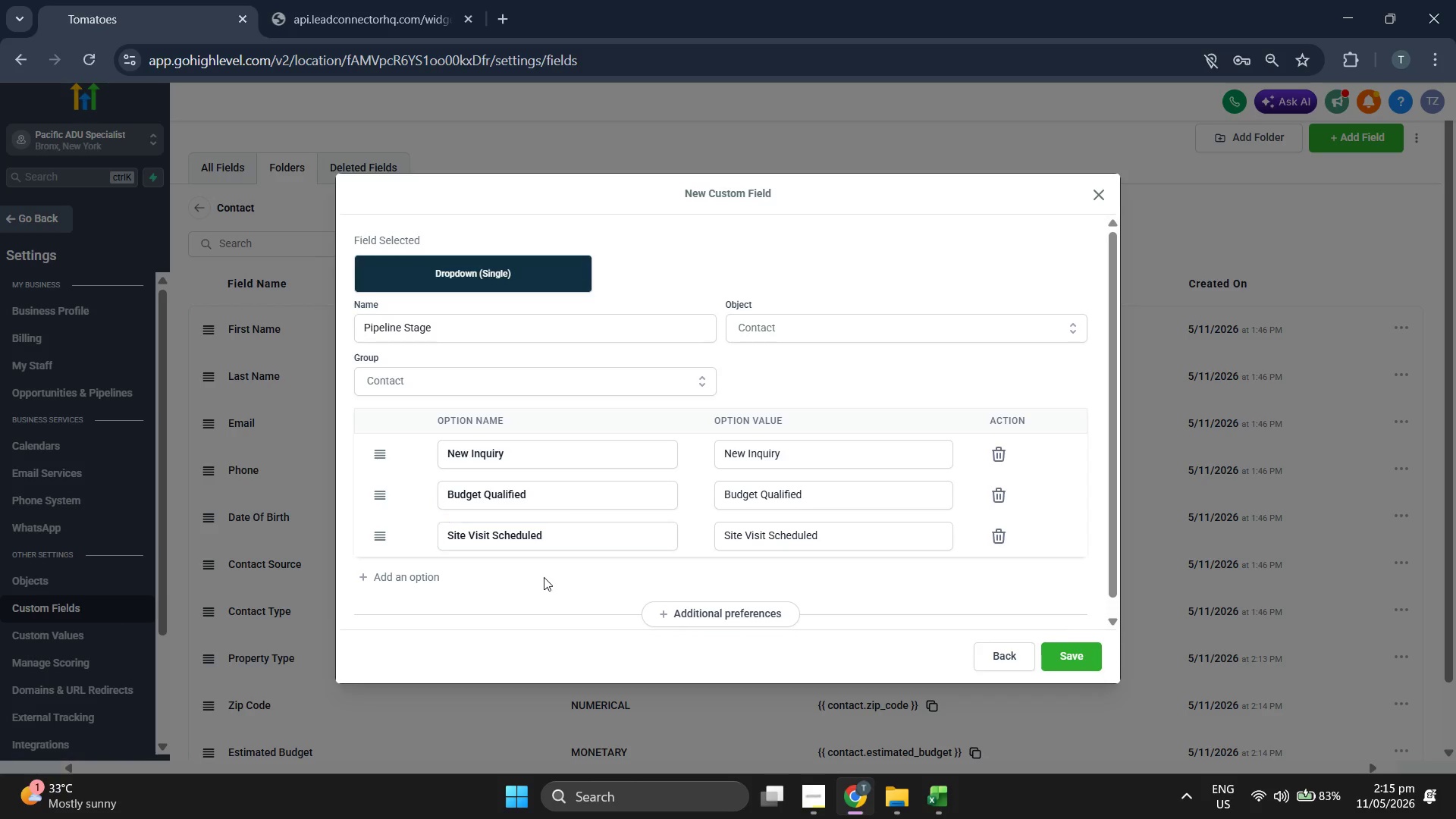 
double_click([383, 581])
 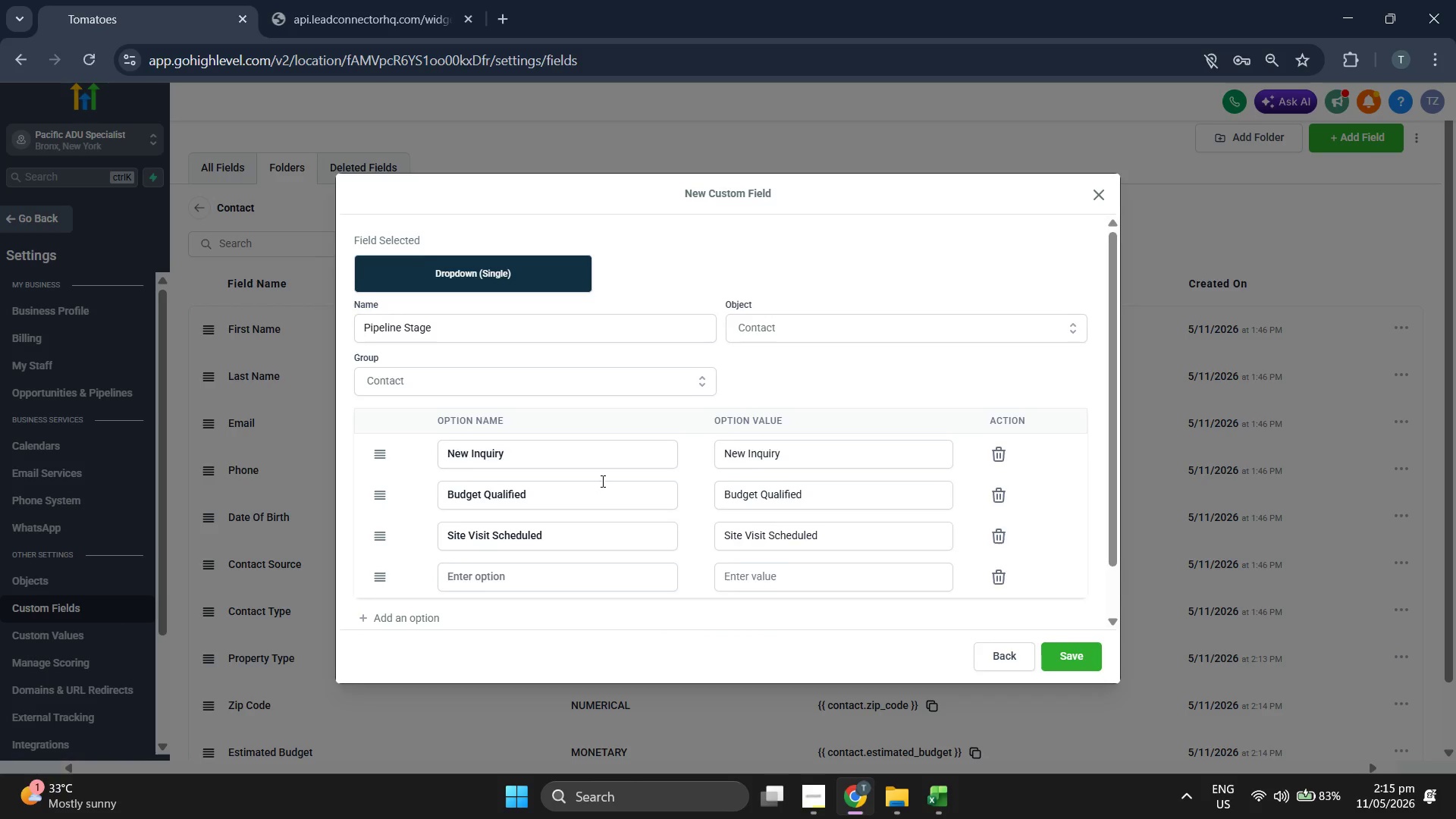 
scroll: coordinate [601, 481], scroll_direction: down, amount: 2.0
 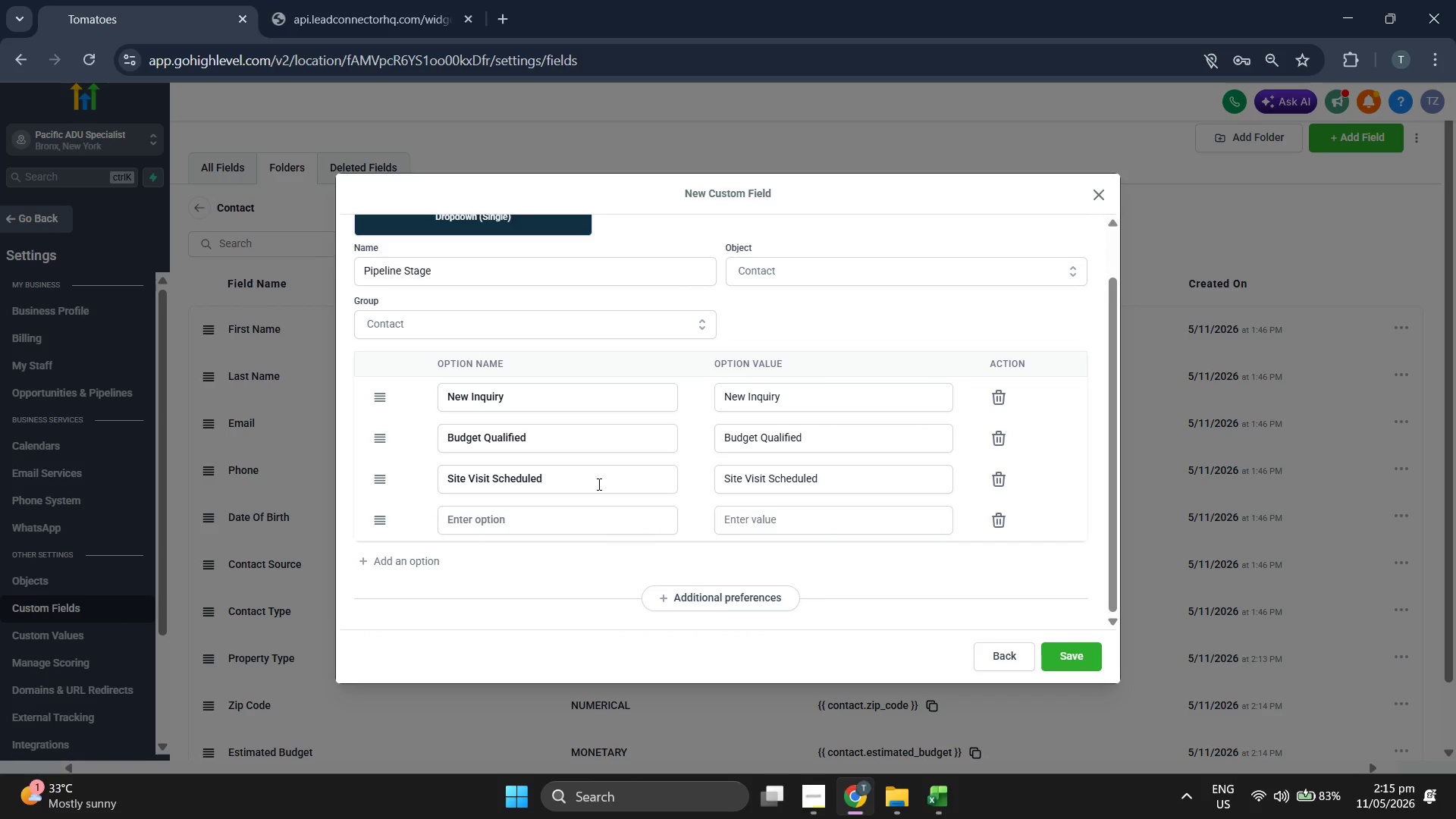 
left_click([551, 515])
 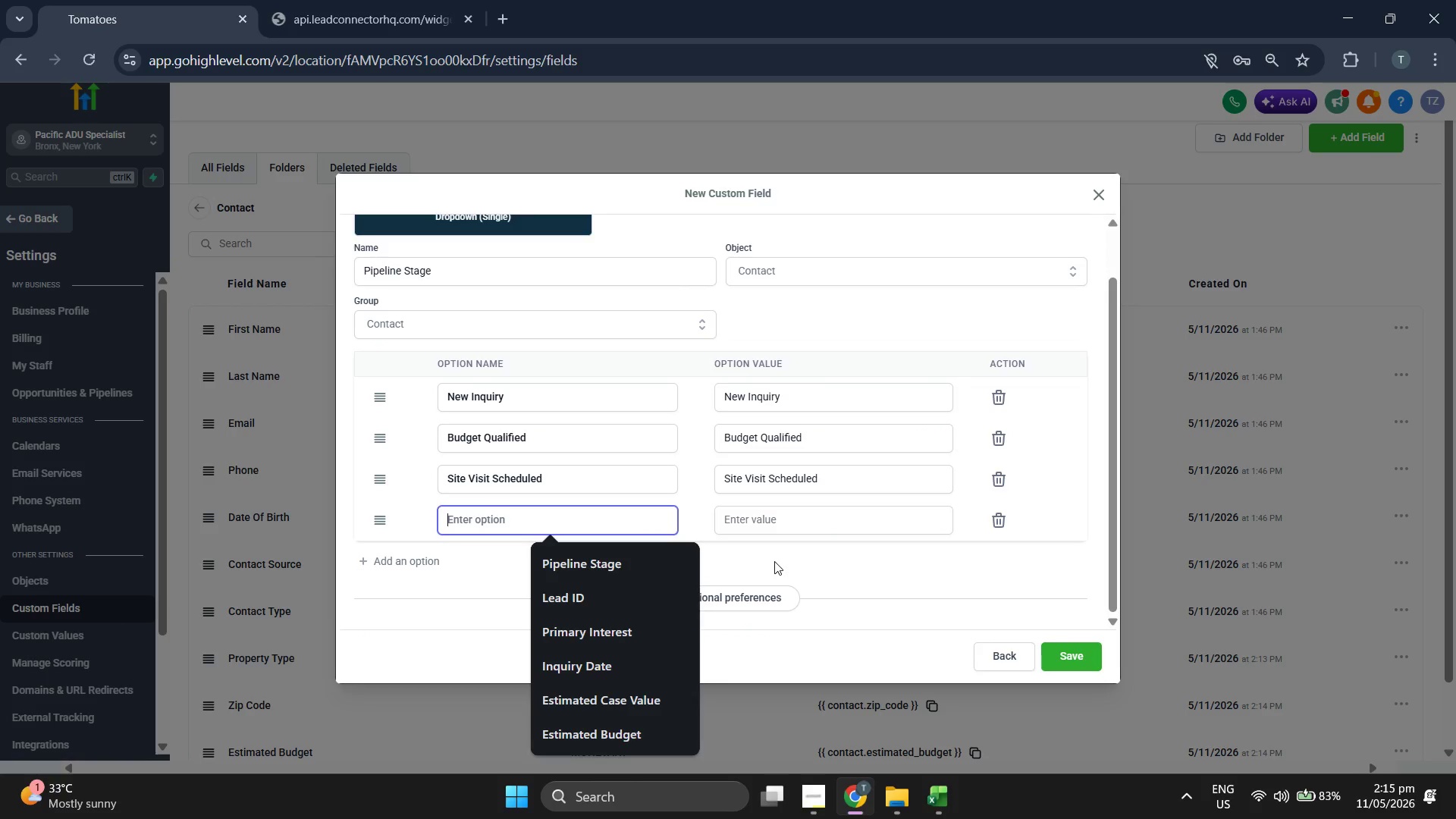 
type(Proposal/Contract Sent)
 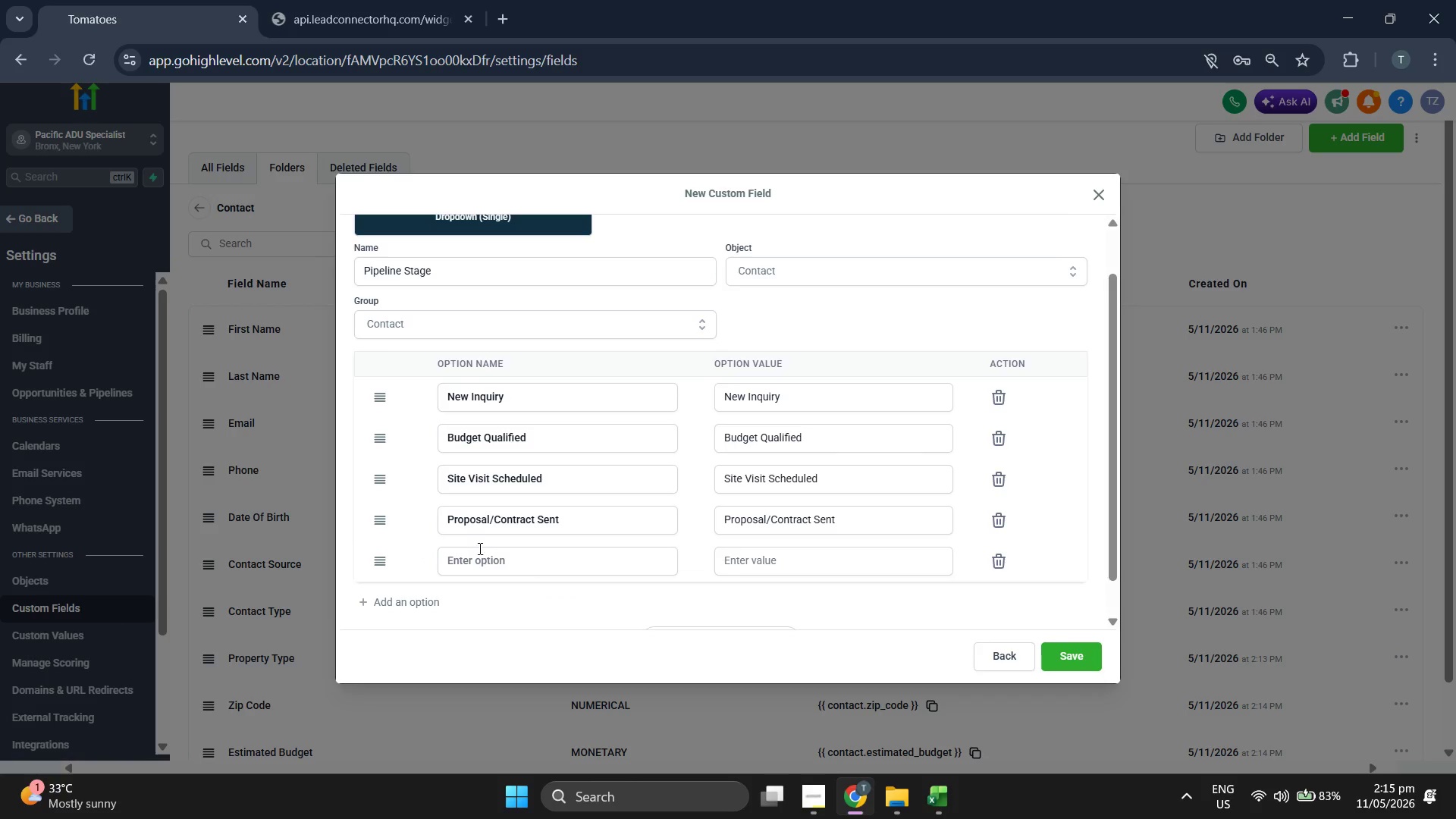 
left_click([532, 559])
 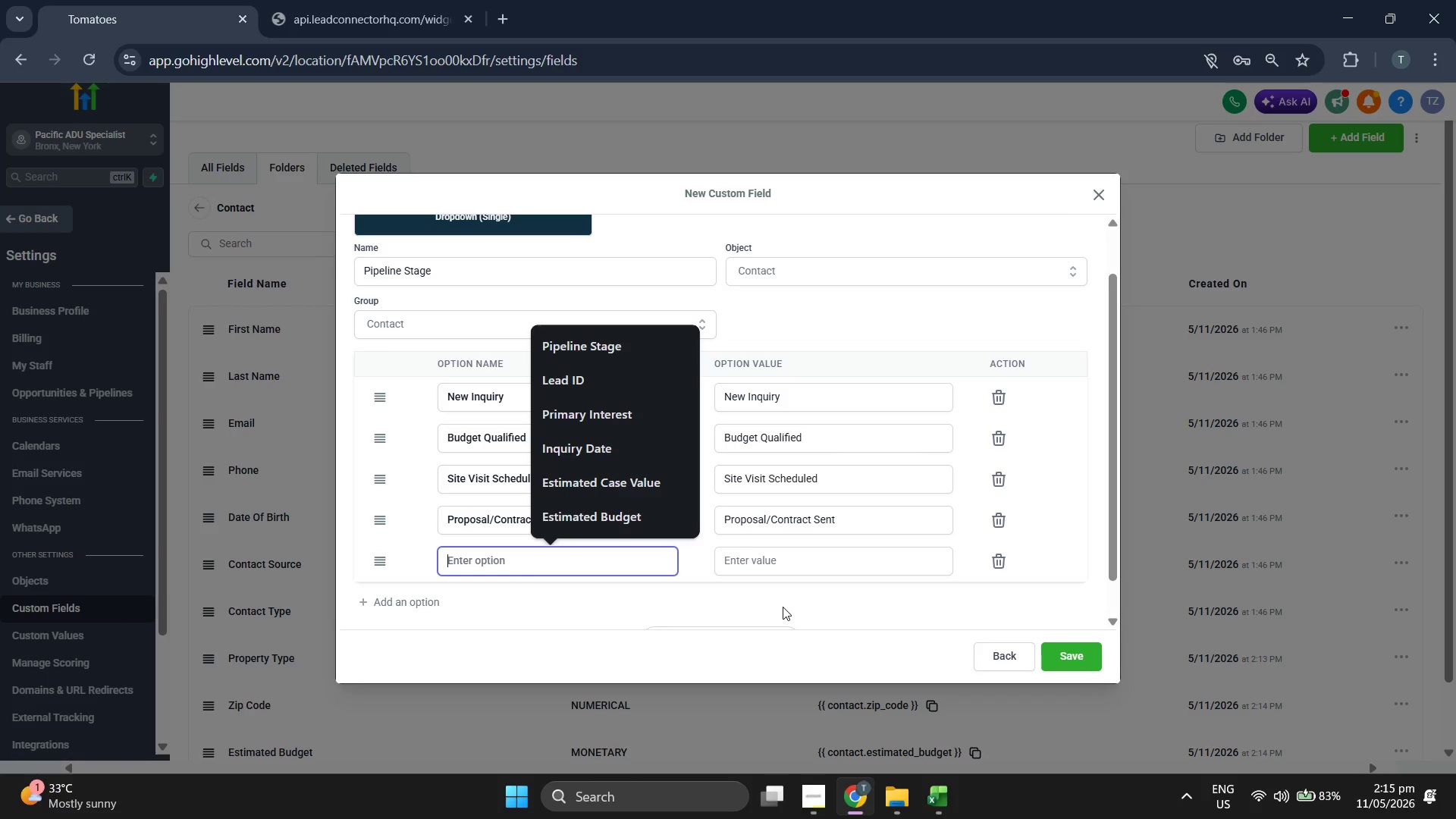 
type(Closed)
 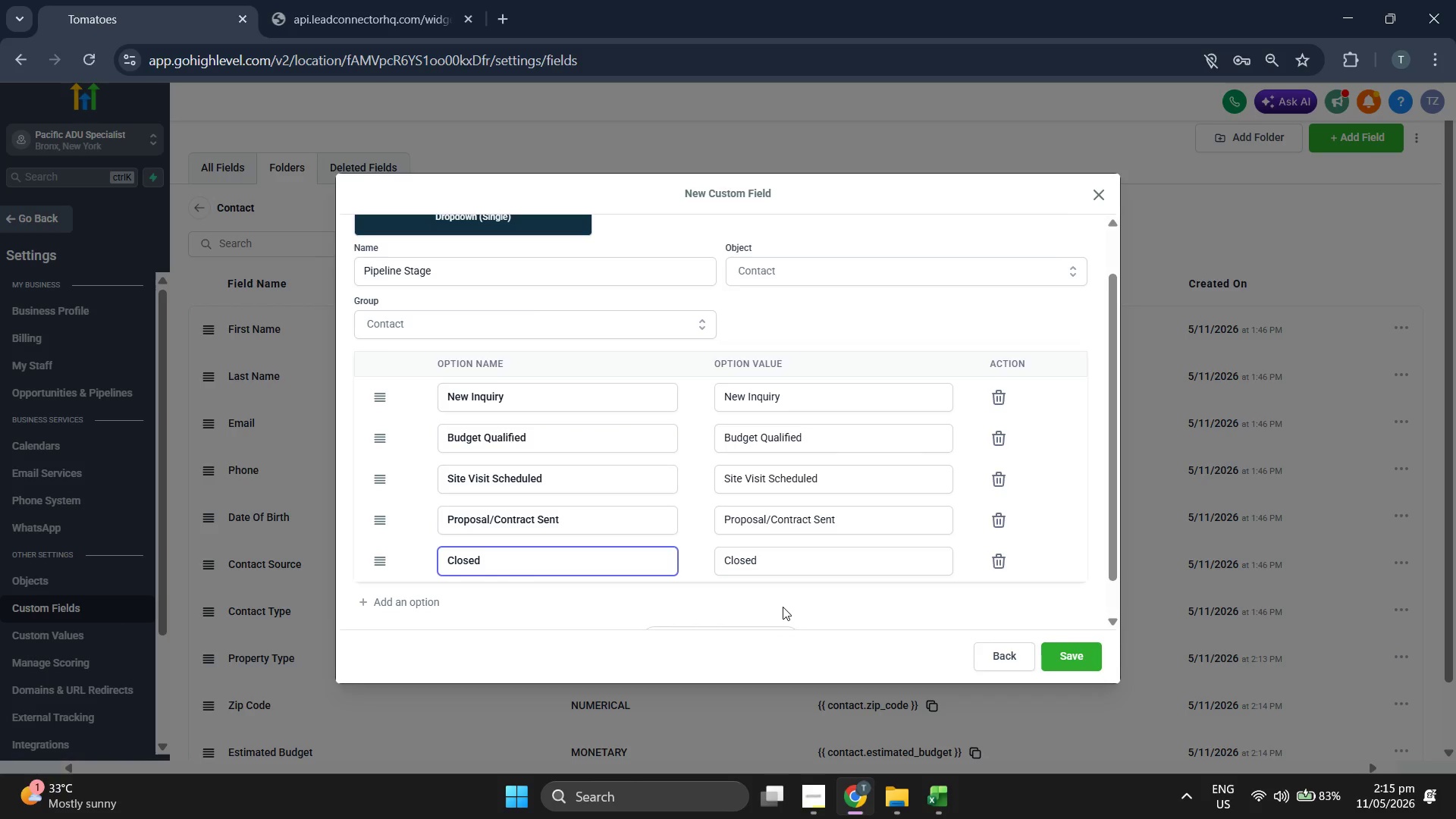 
left_click([783, 607])
 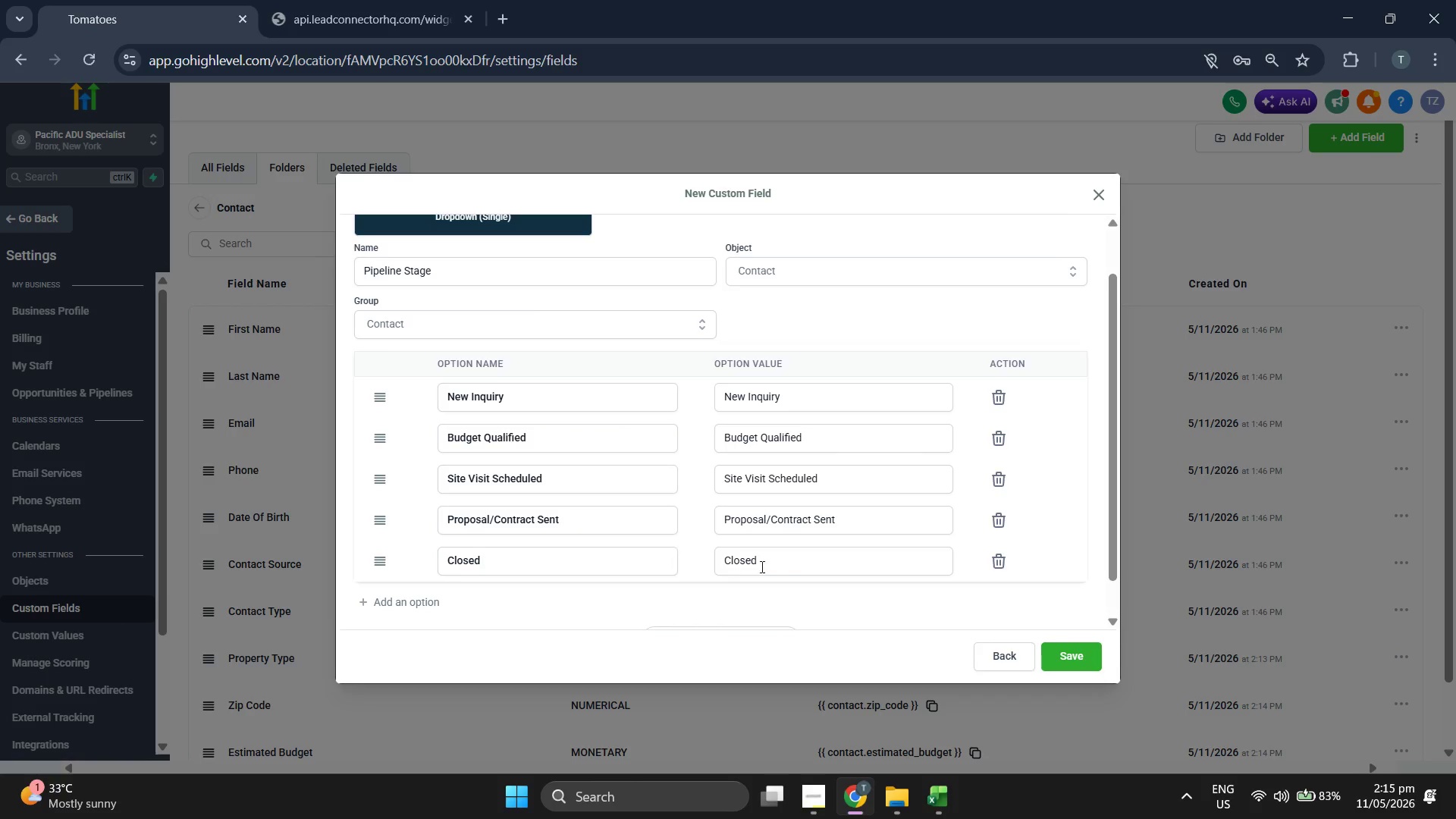 
scroll: coordinate [588, 472], scroll_direction: up, amount: 2.0
 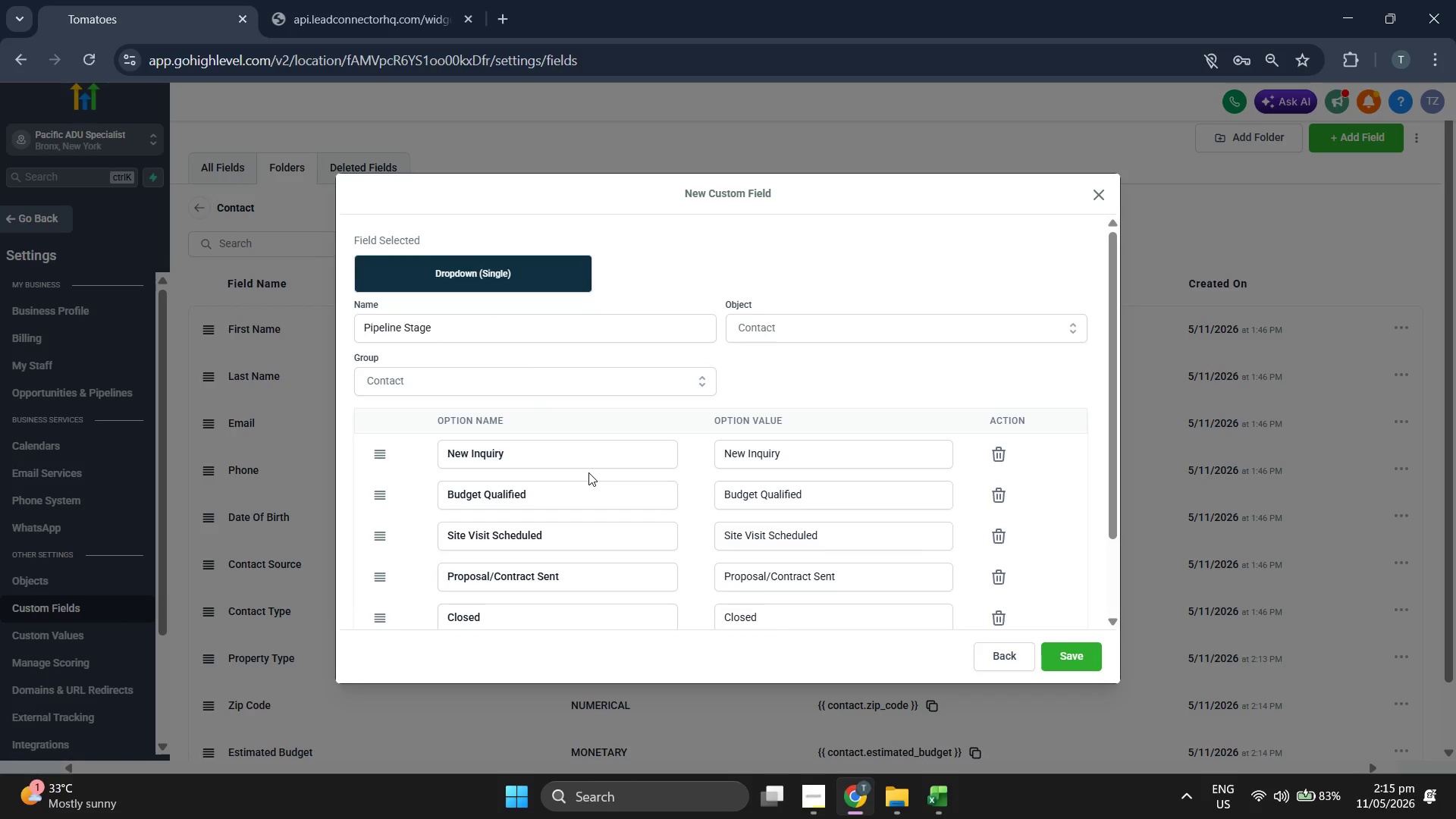 
scroll: coordinate [588, 472], scroll_direction: down, amount: 2.0
 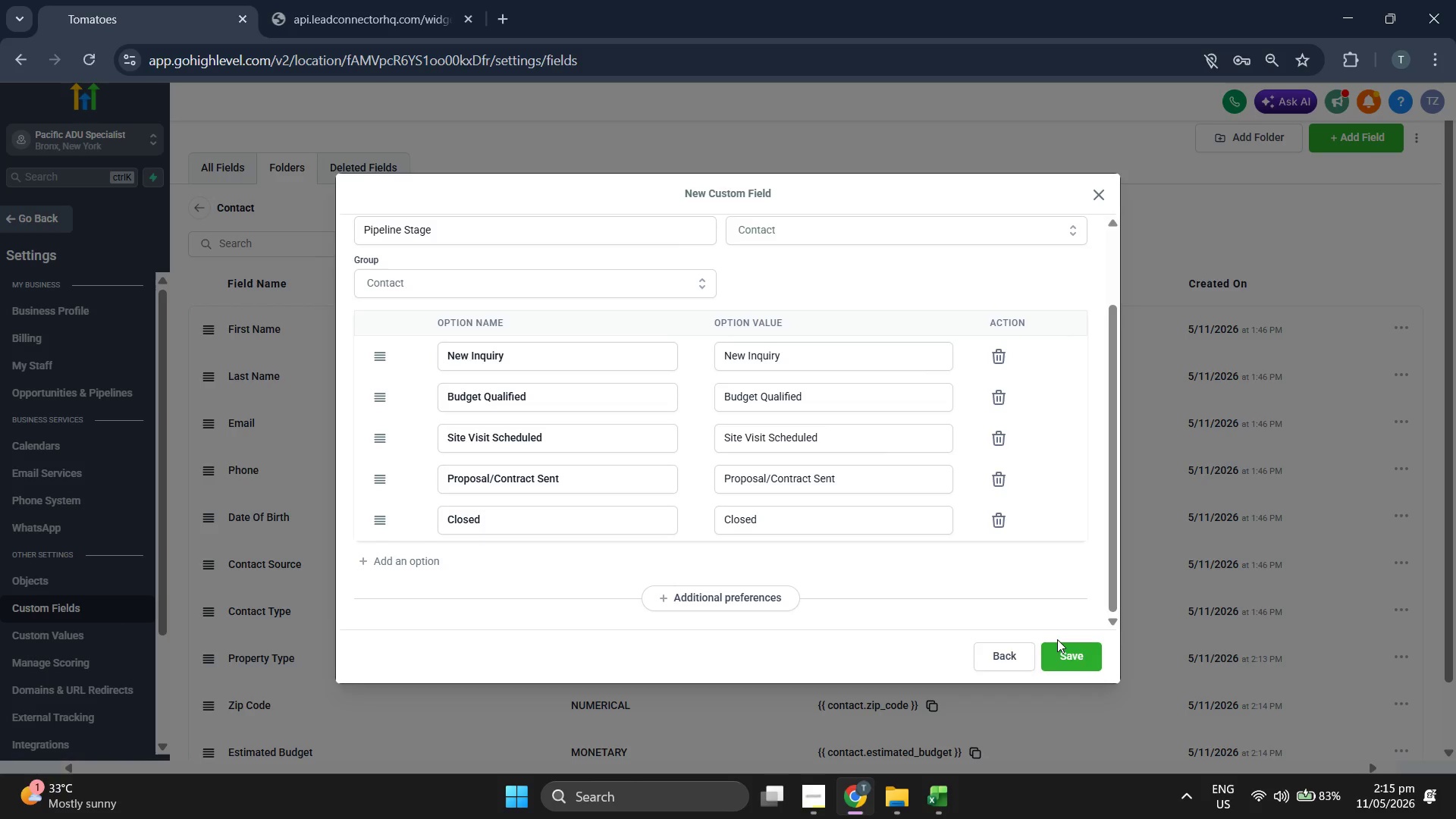 
left_click([1084, 657])
 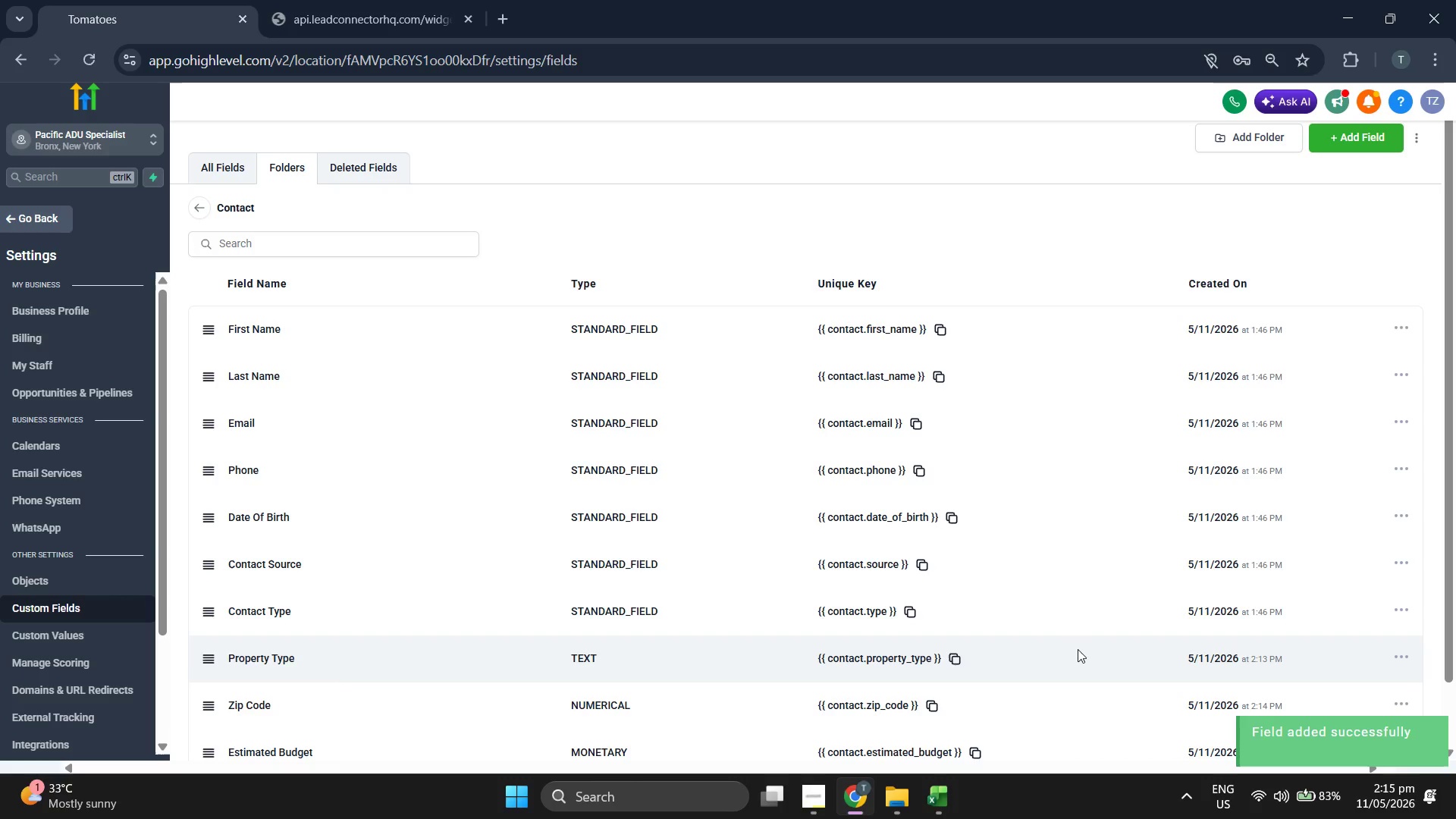 
scroll: coordinate [1037, 610], scroll_direction: down, amount: 2.0
 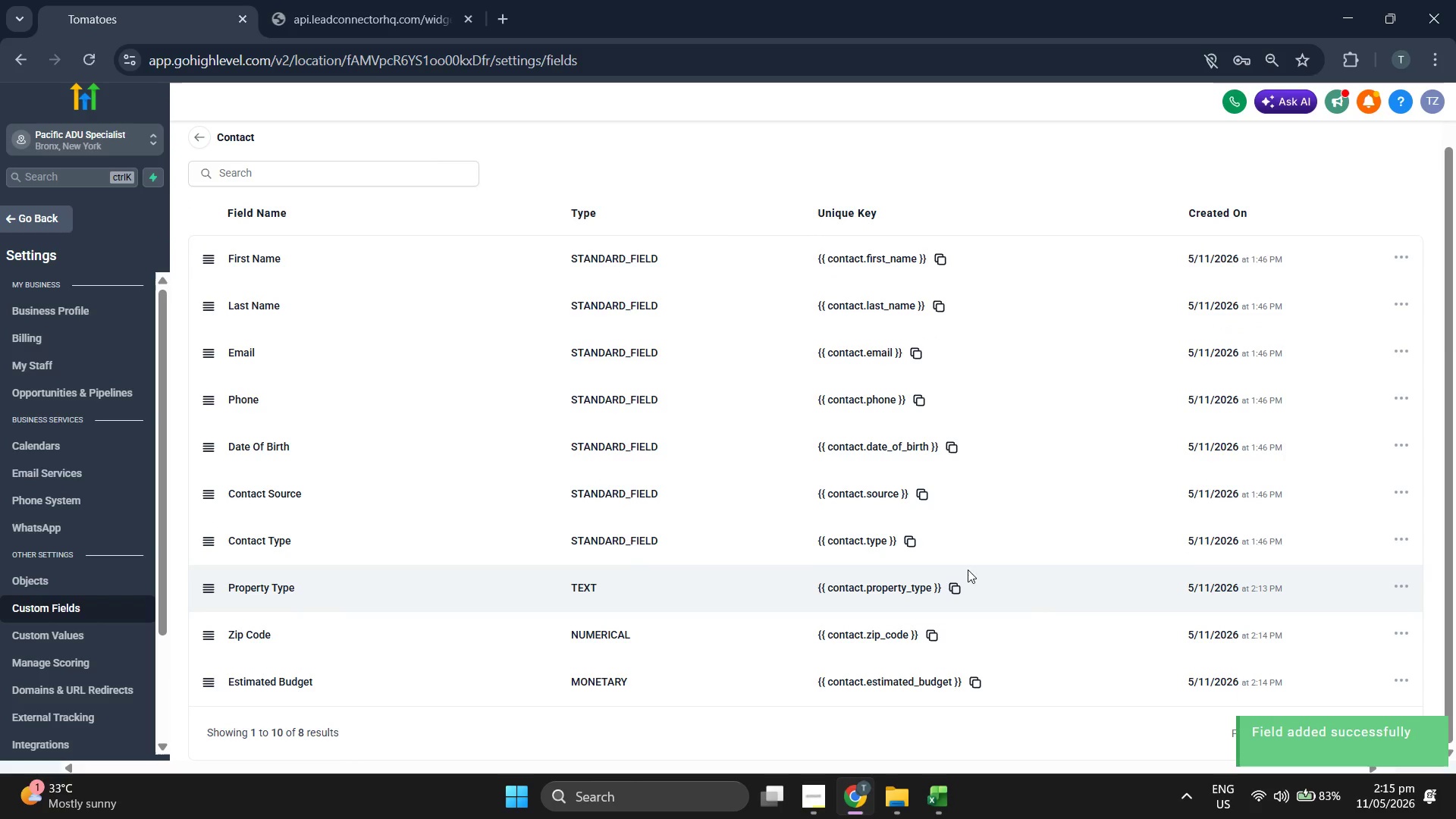 
scroll: coordinate [961, 564], scroll_direction: up, amount: 2.0
 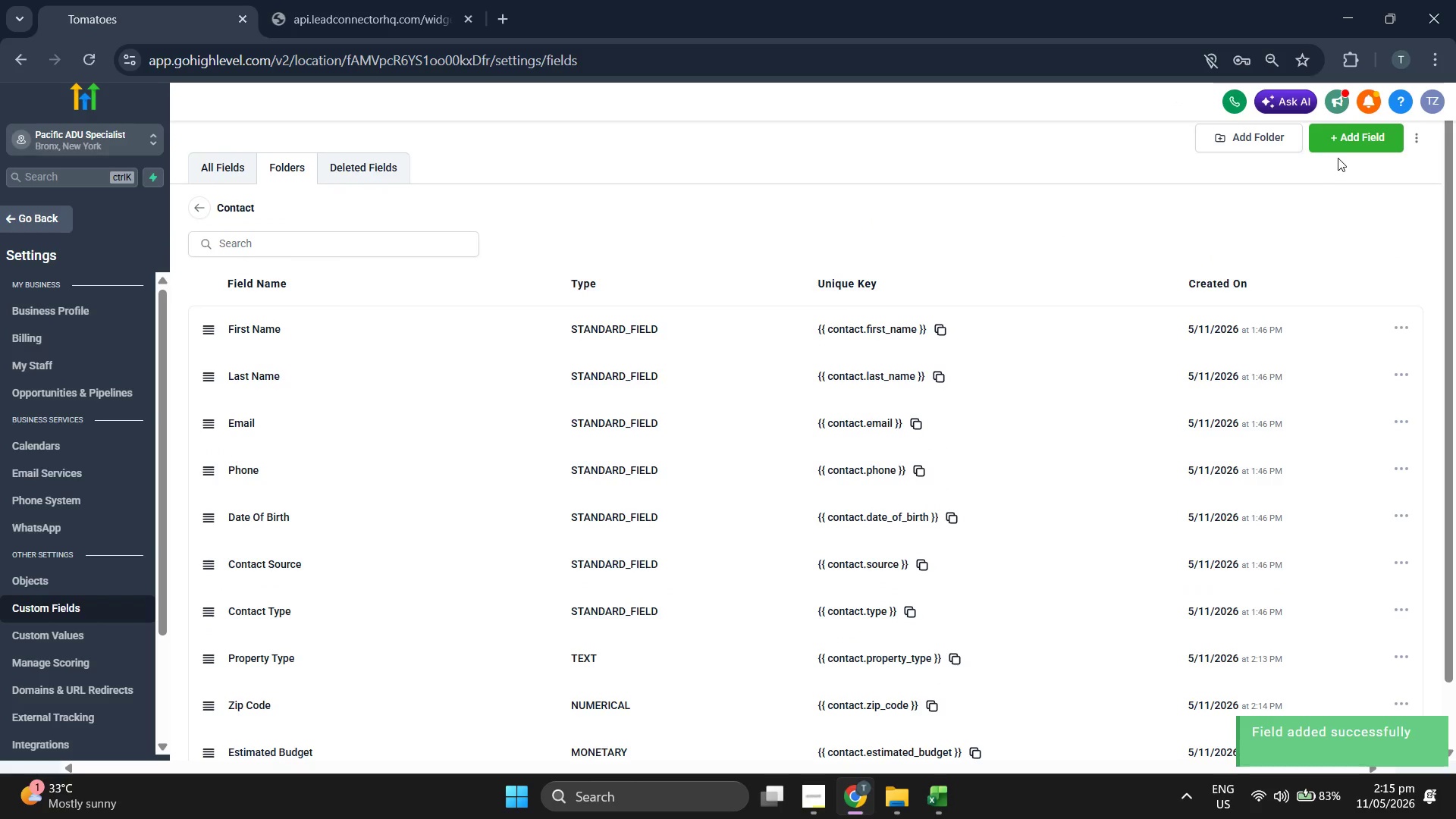 
left_click([1352, 151])
 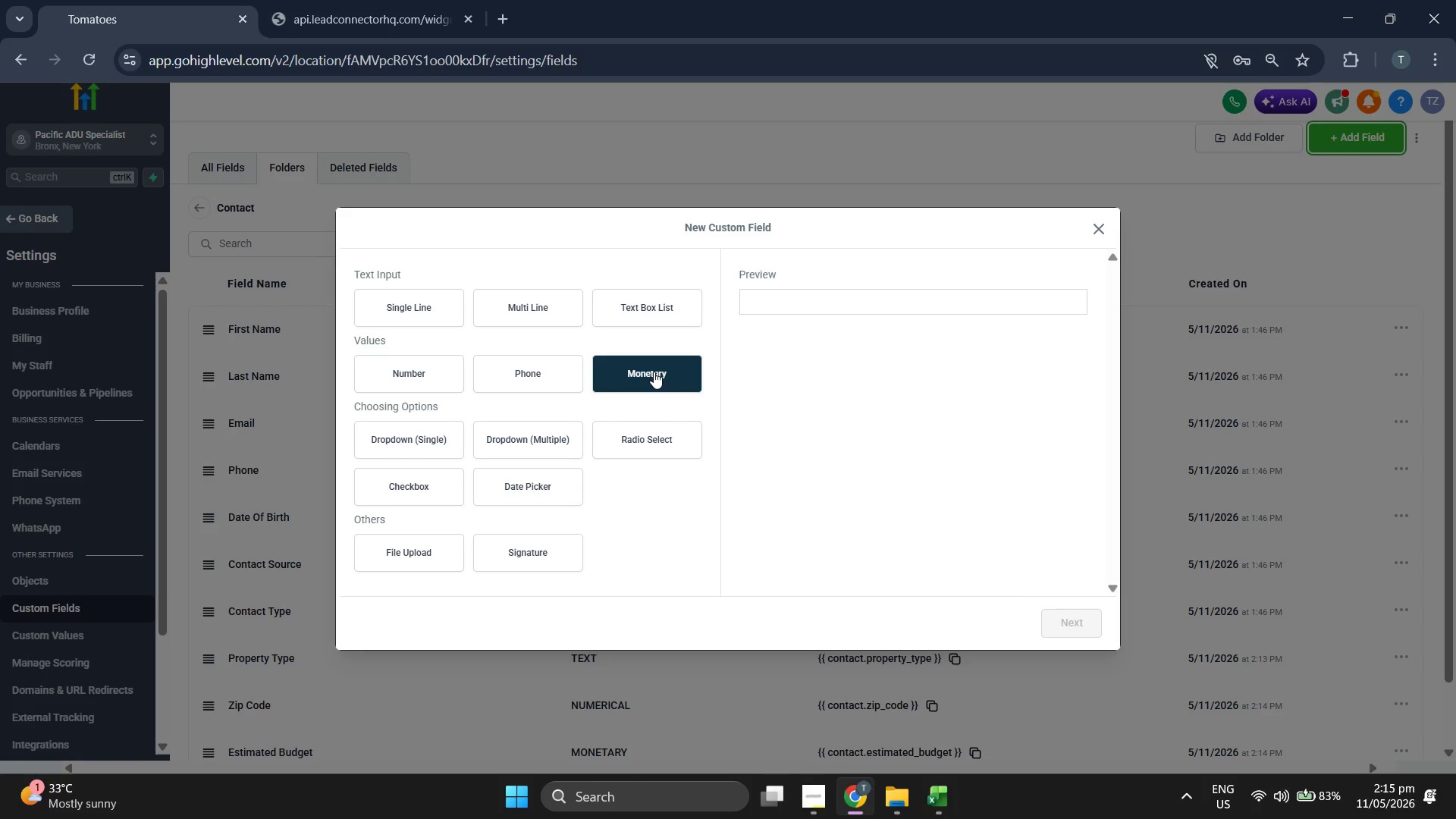 
wait(9.36)
 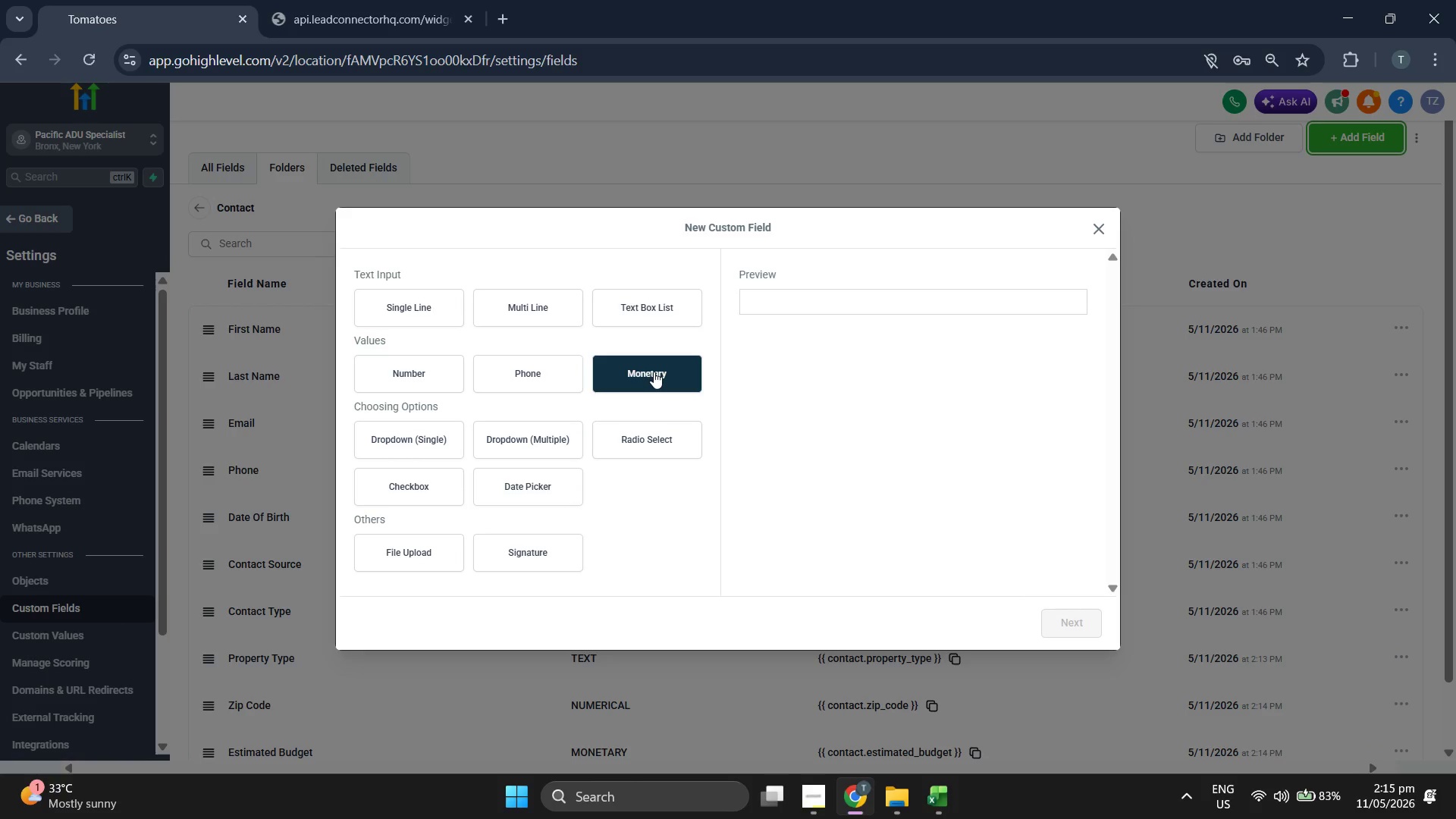 
left_click([529, 479])
 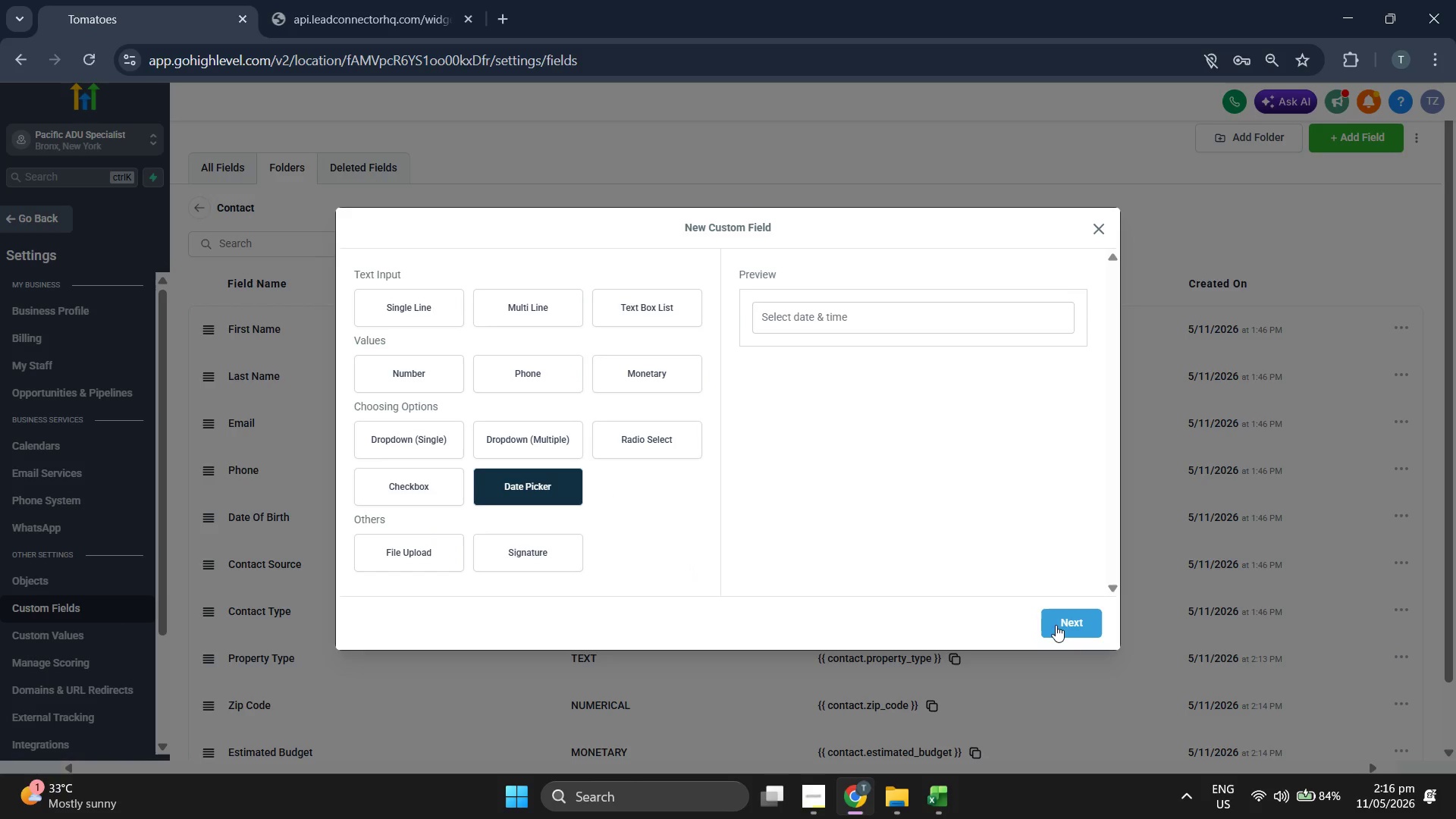 
left_click([1064, 621])
 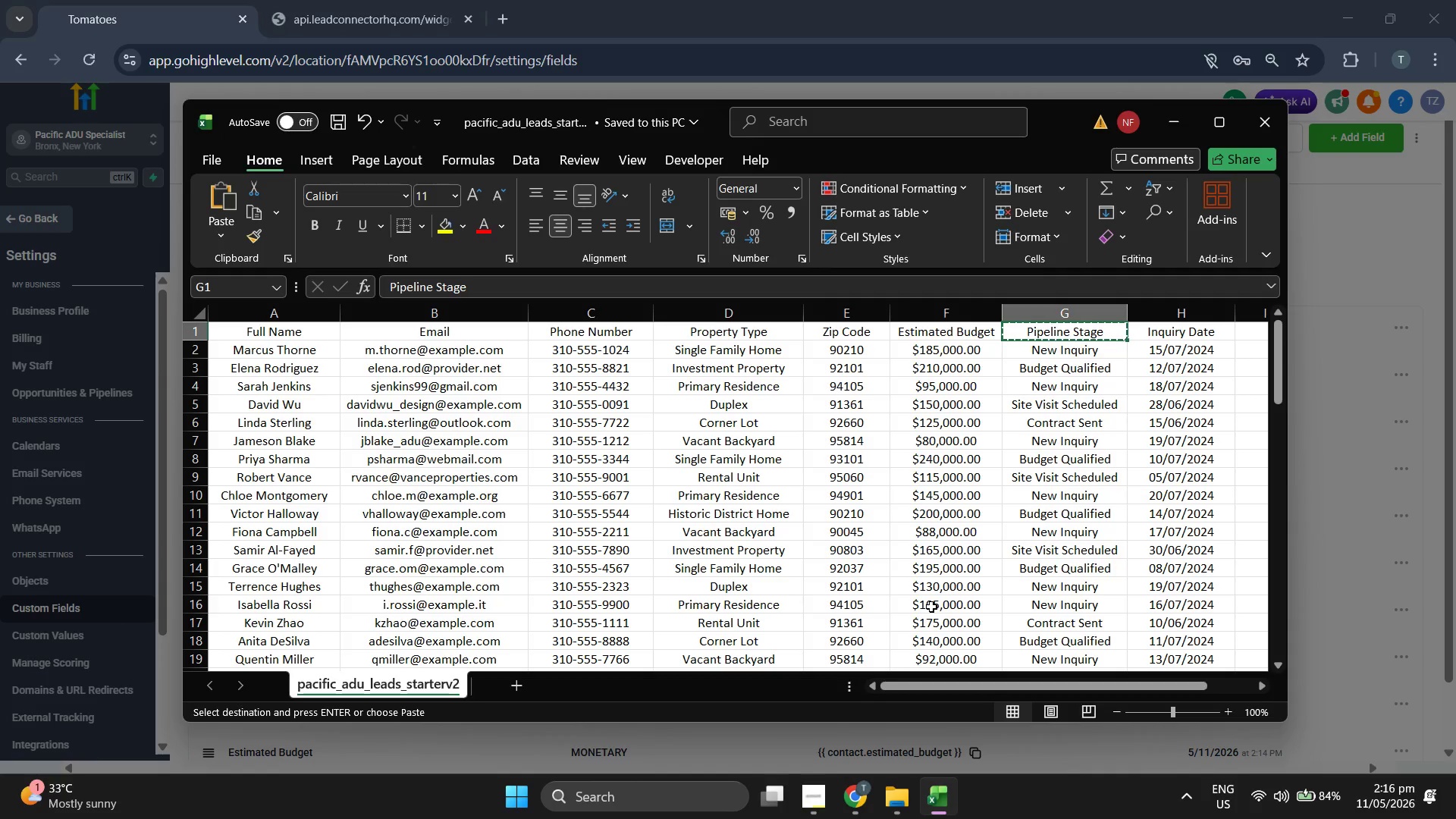 
key(ArrowRight)
 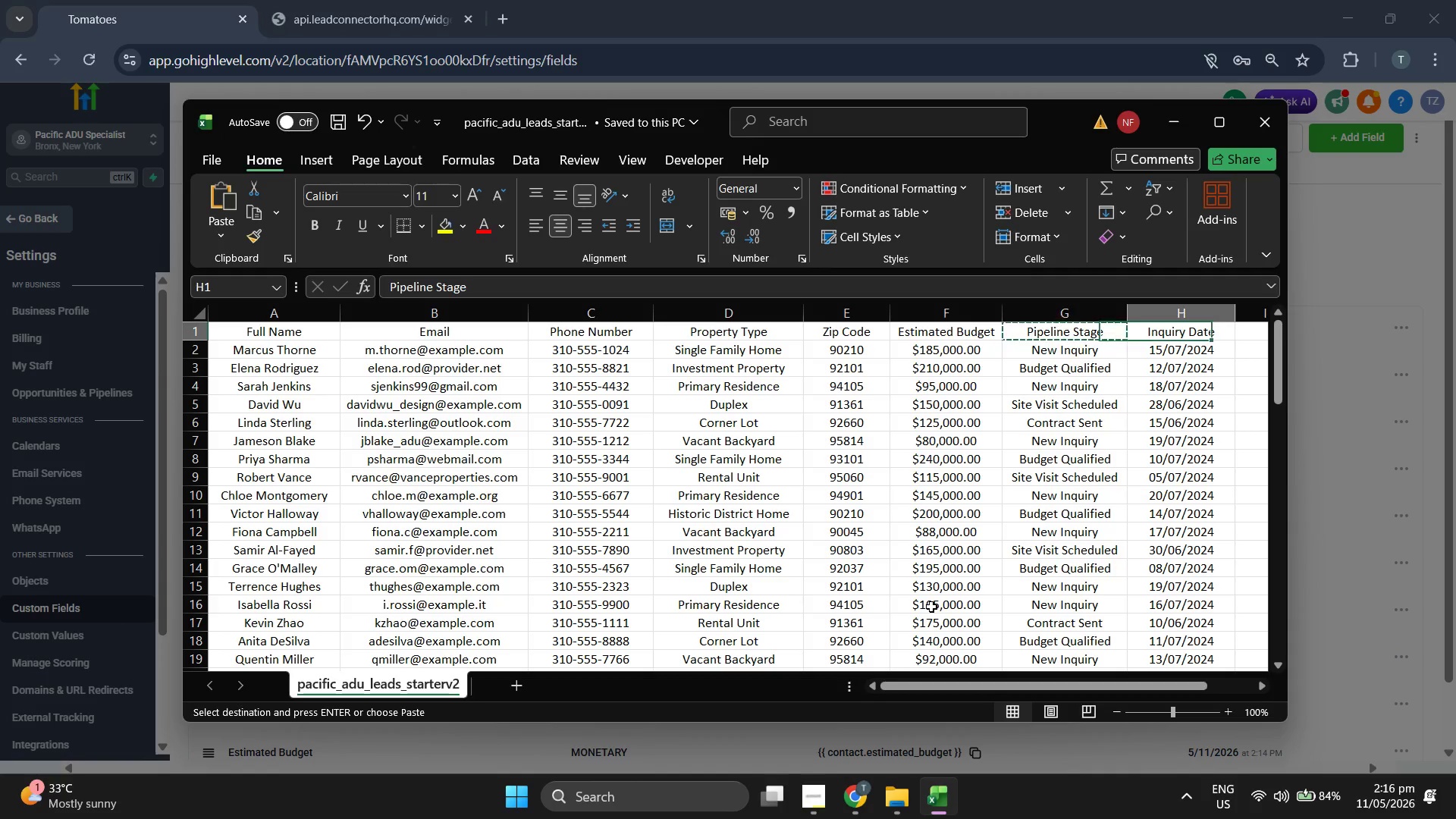 
key(Control+ControlLeft)
 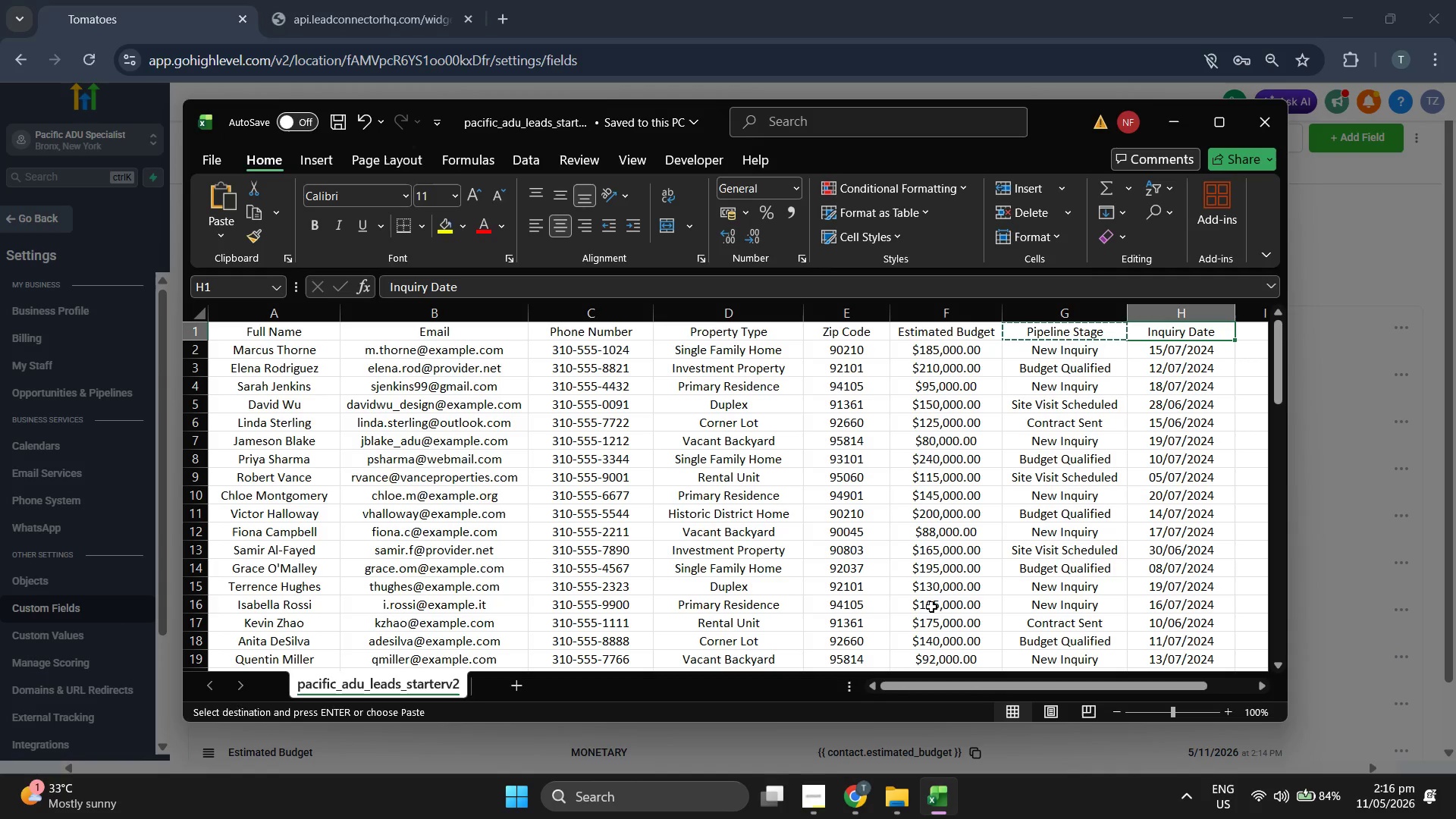 
key(Control+C)
 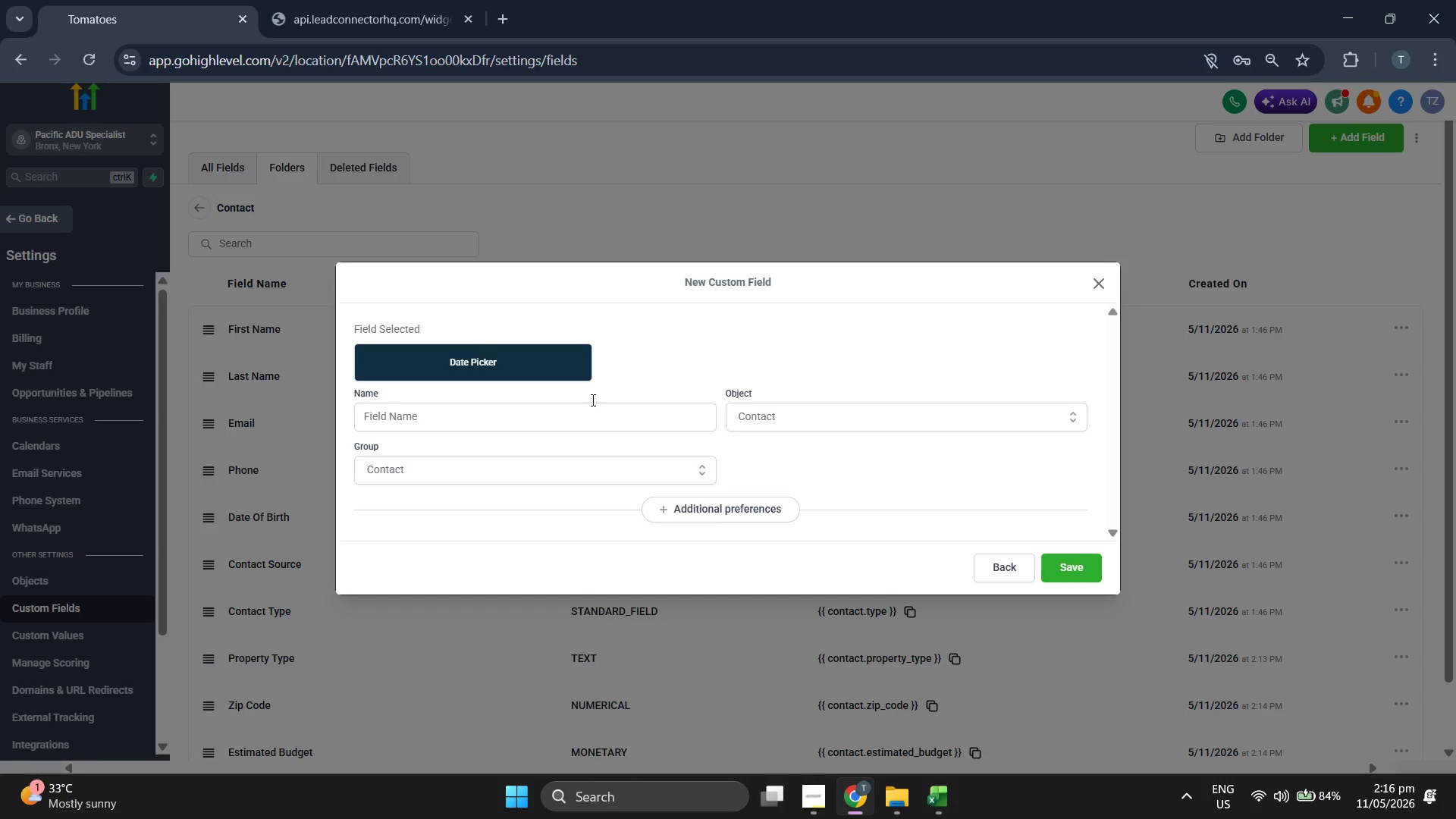 
left_click([451, 414])
 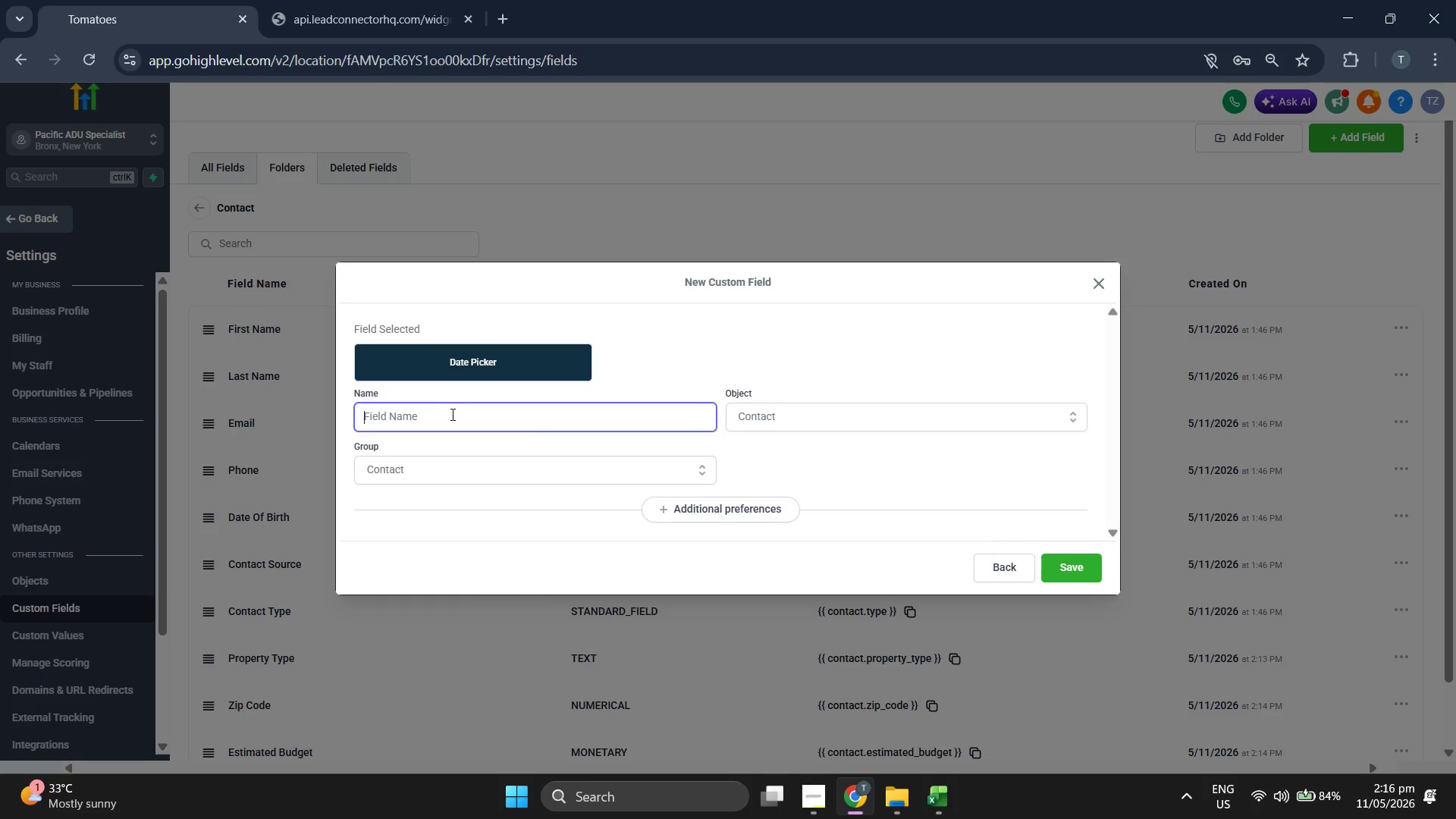 
key(Control+ControlLeft)
 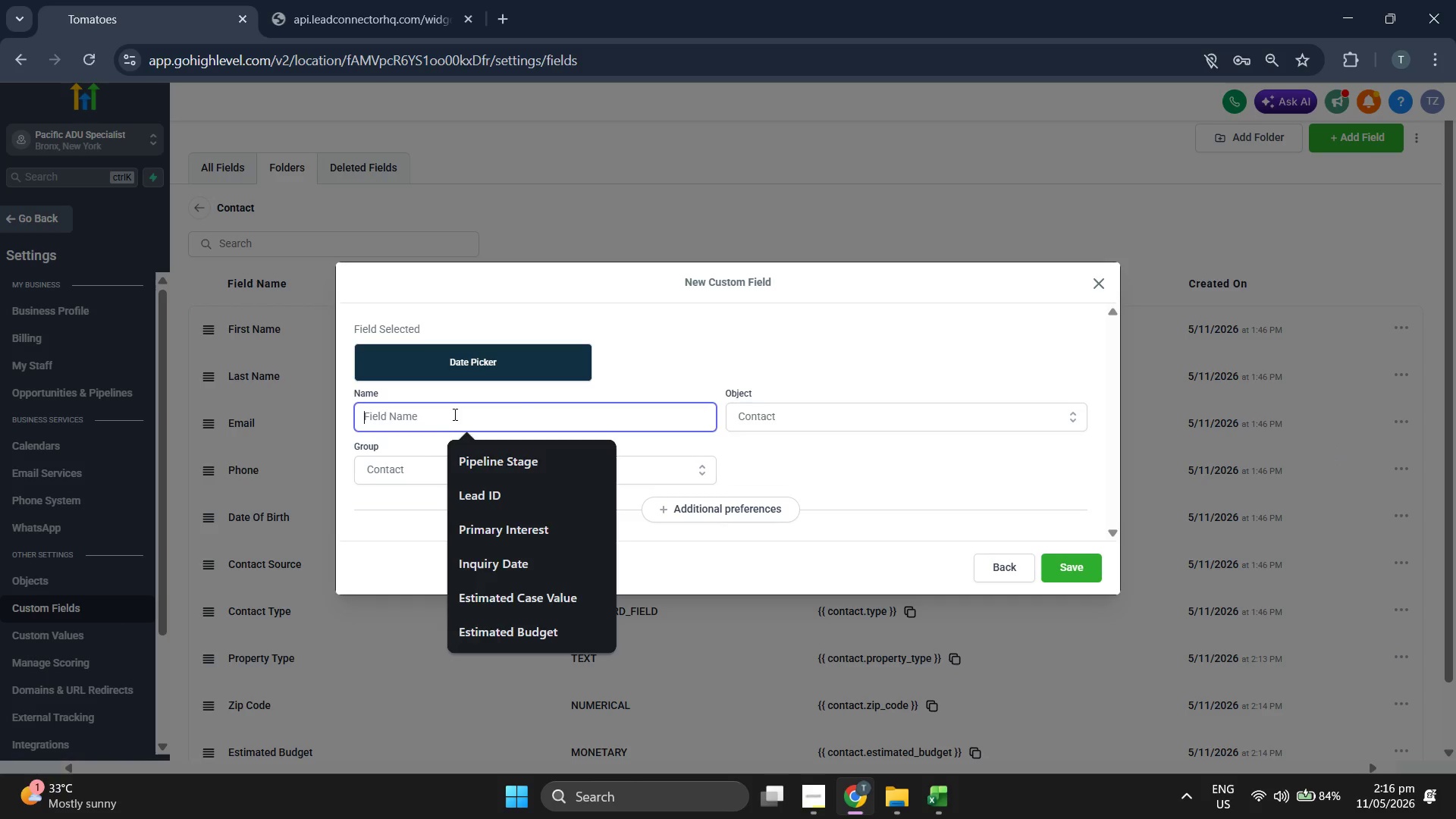 
key(Control+V)
 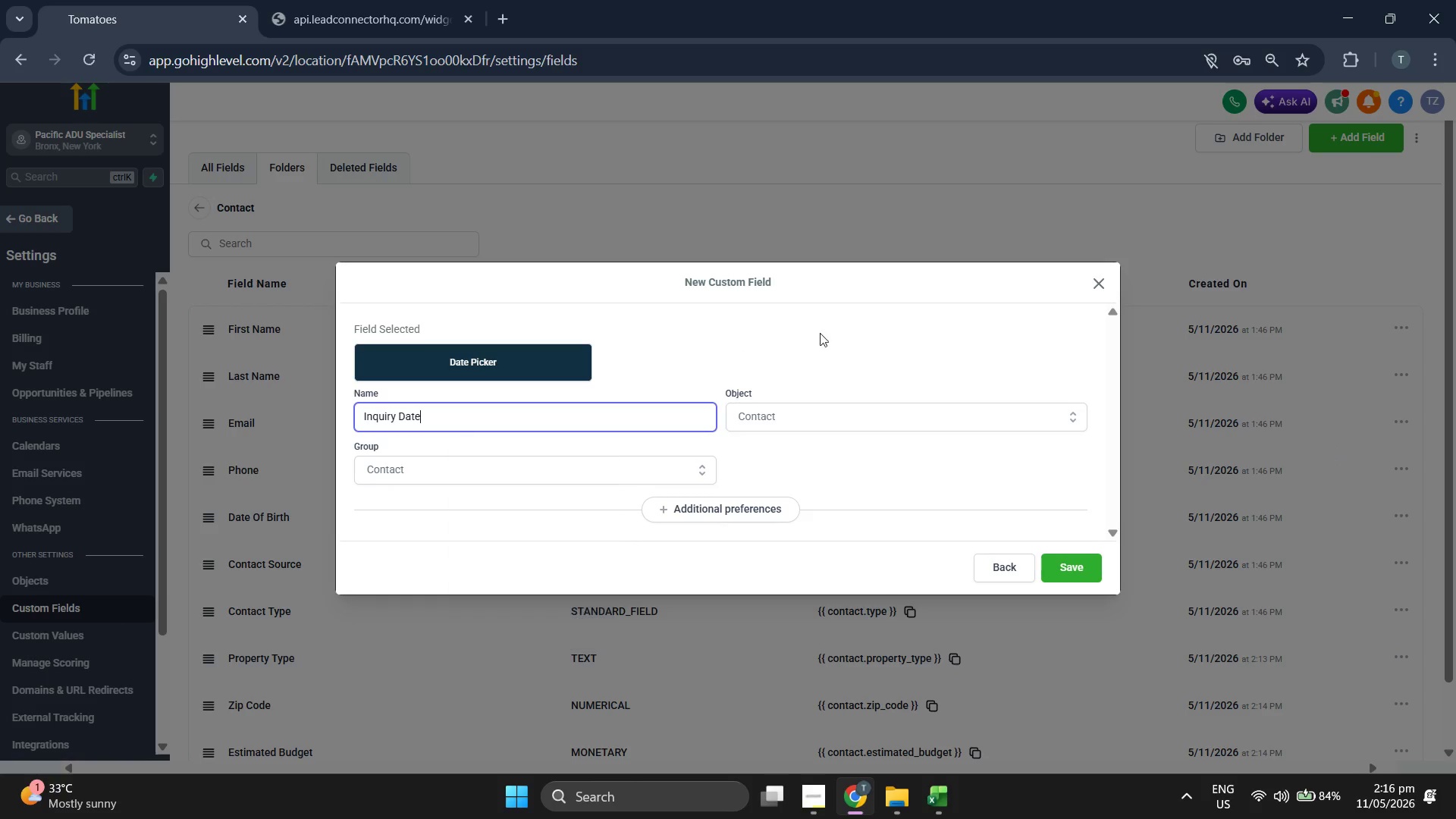 
left_click([821, 333])
 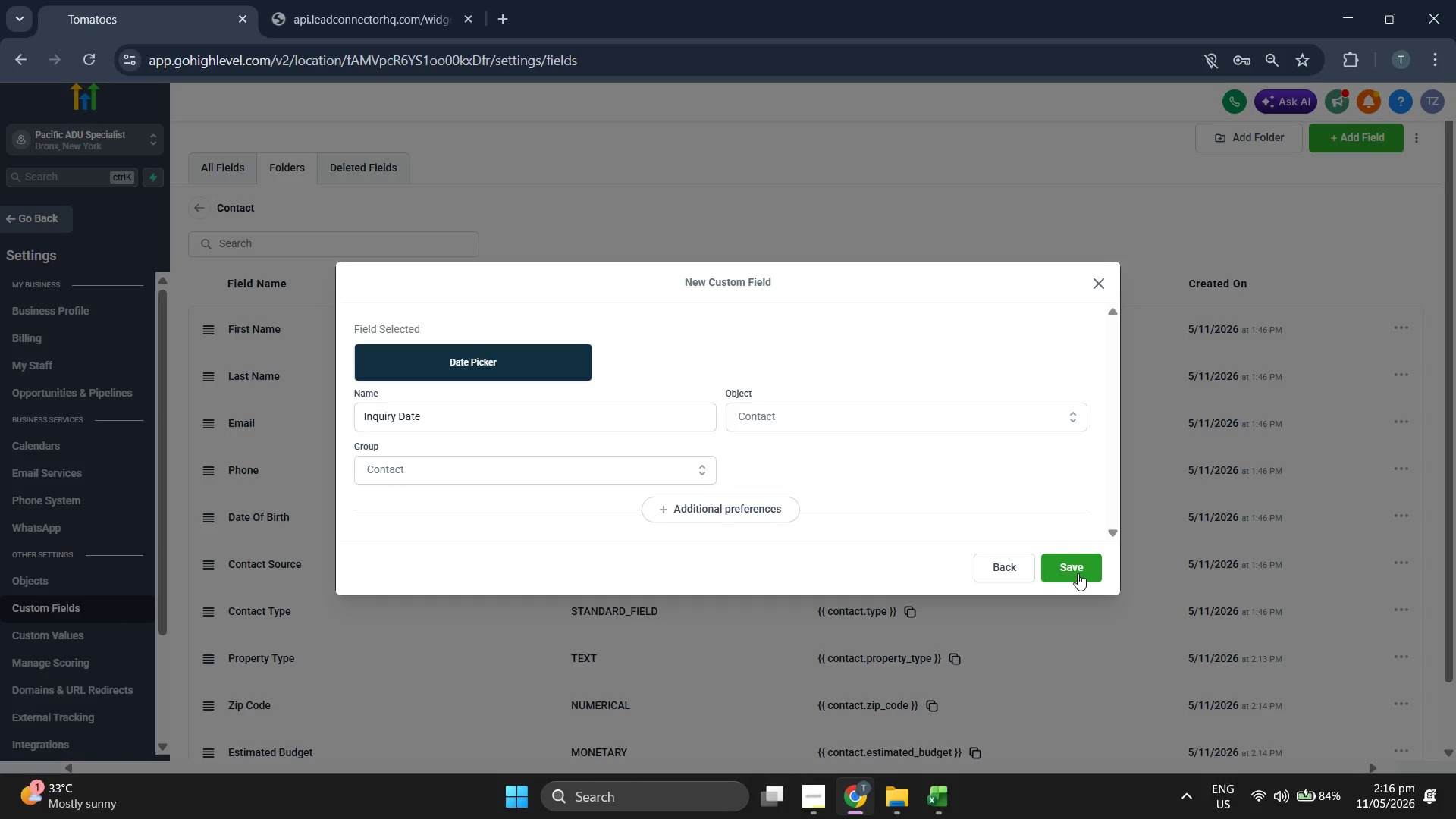 
left_click([1078, 573])
 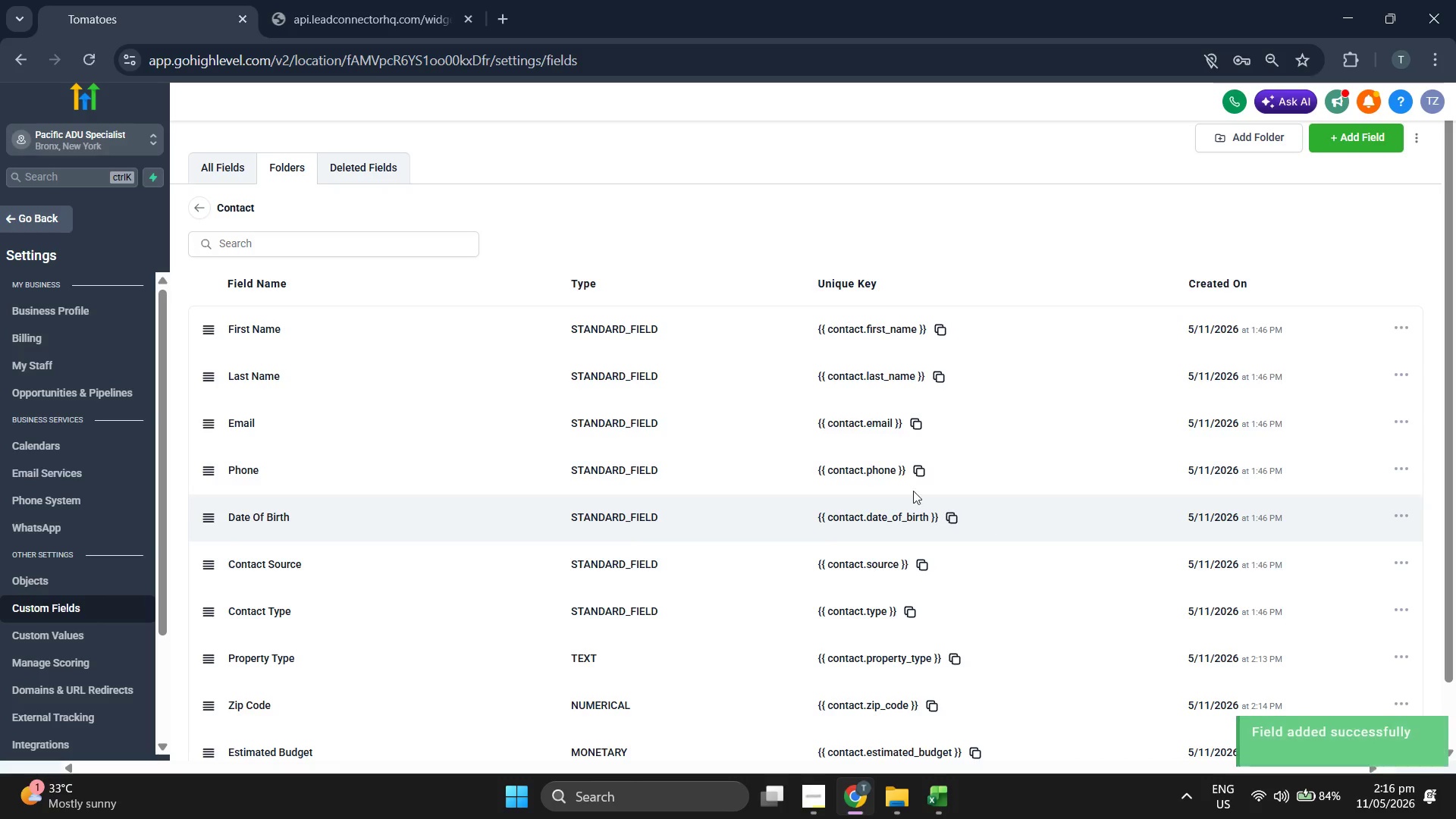 
scroll: coordinate [761, 436], scroll_direction: down, amount: 1.0
 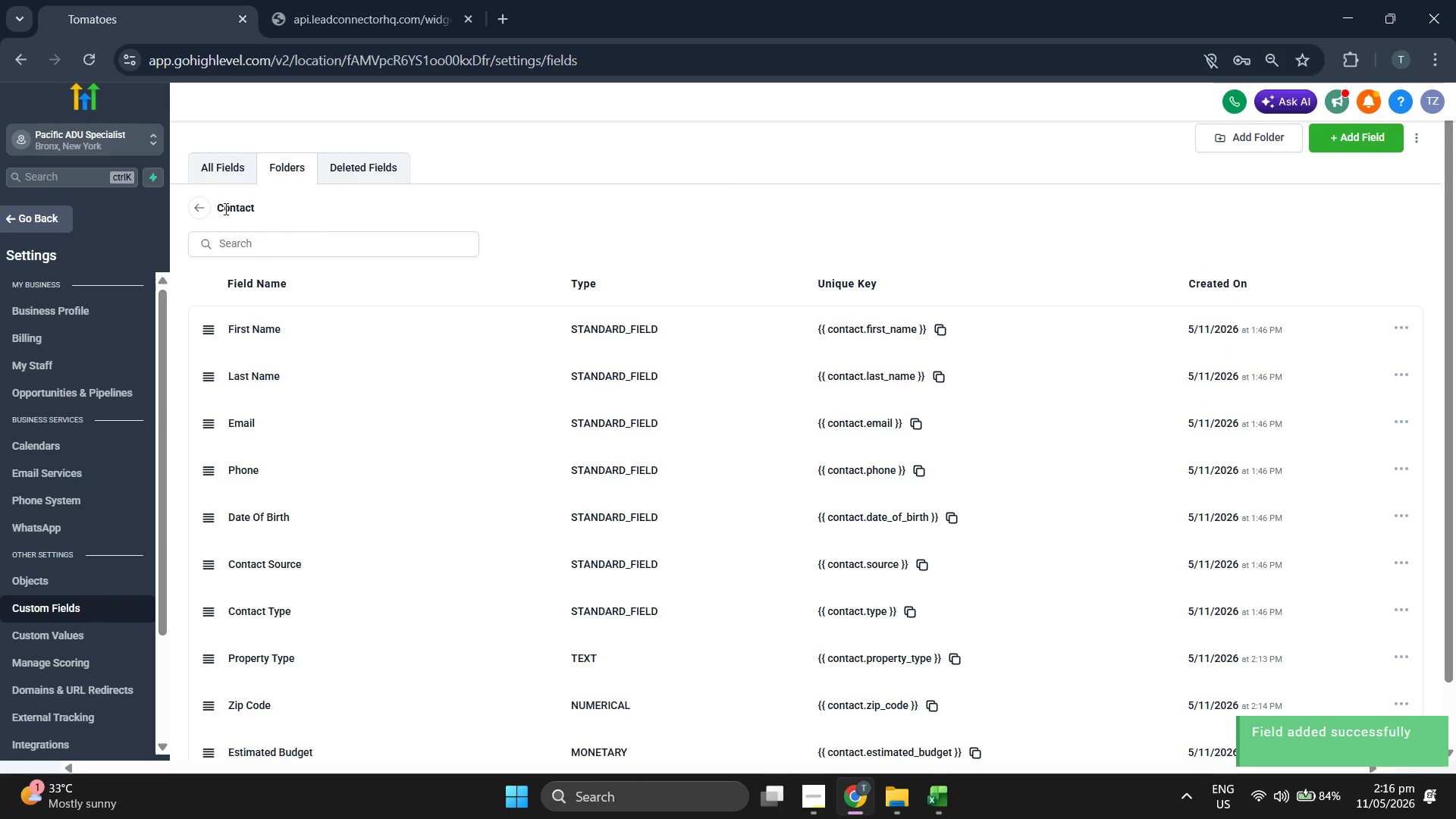 
left_click([205, 158])
 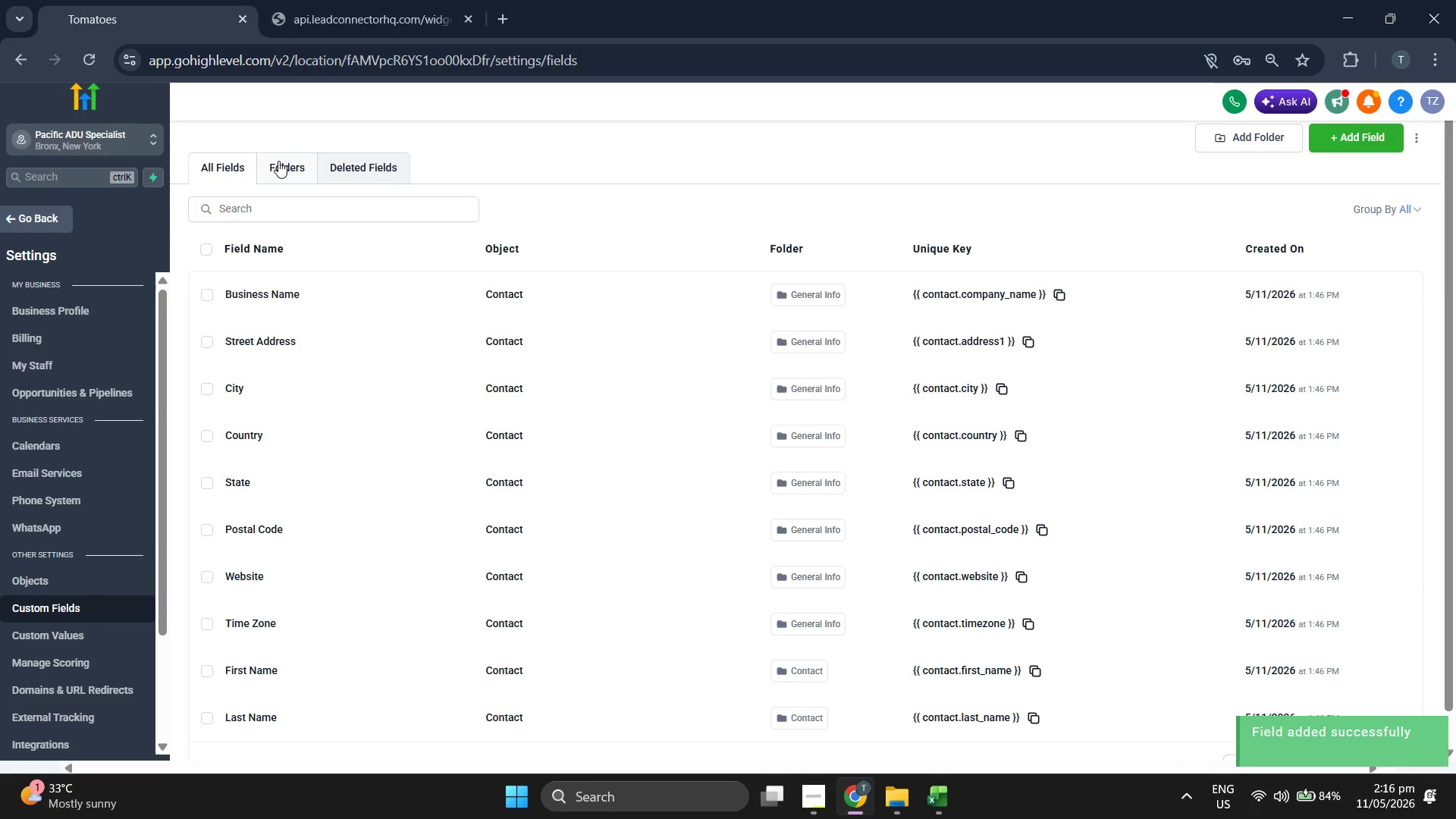 
left_click([279, 161])
 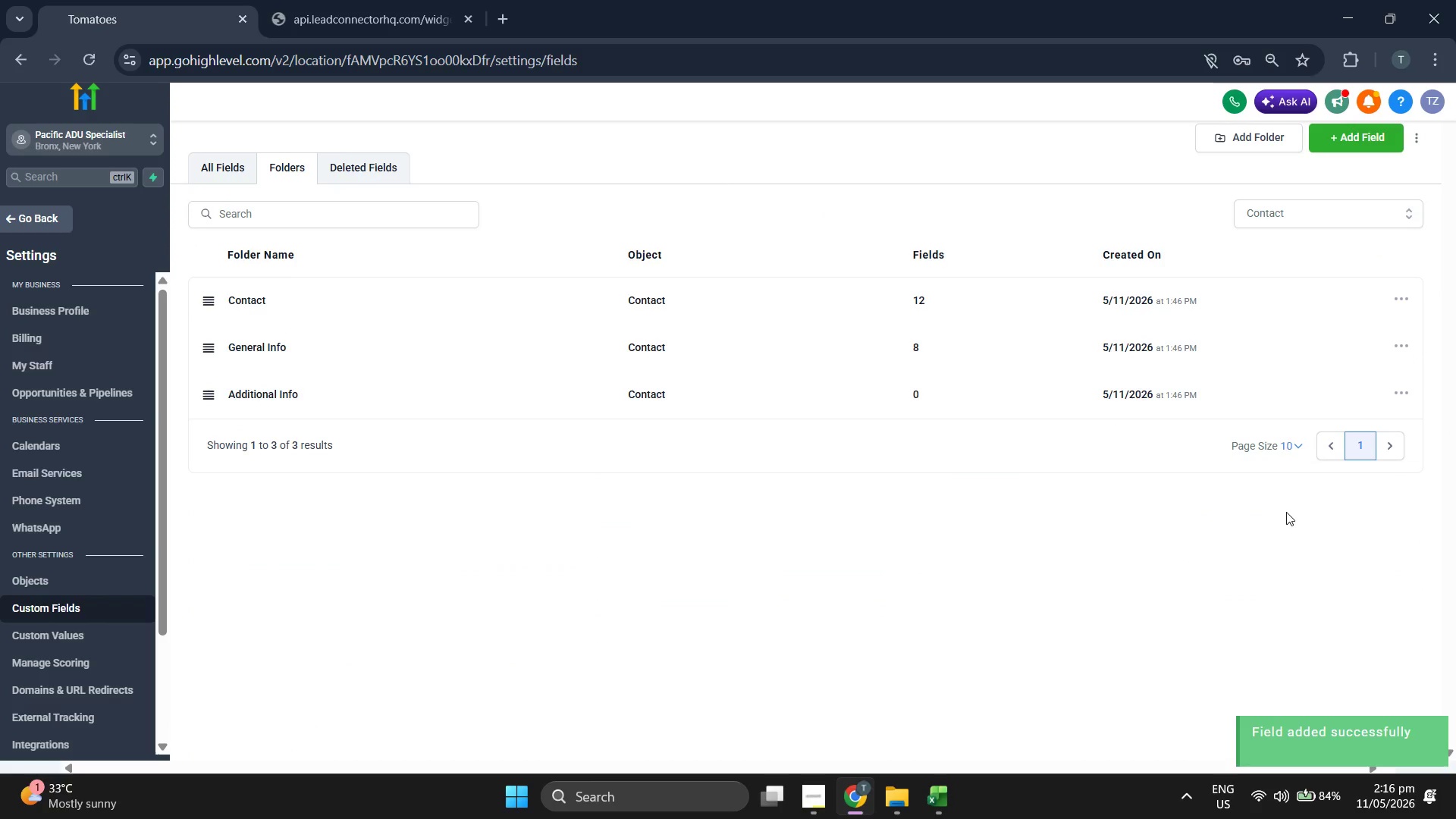 
left_click([491, 304])
 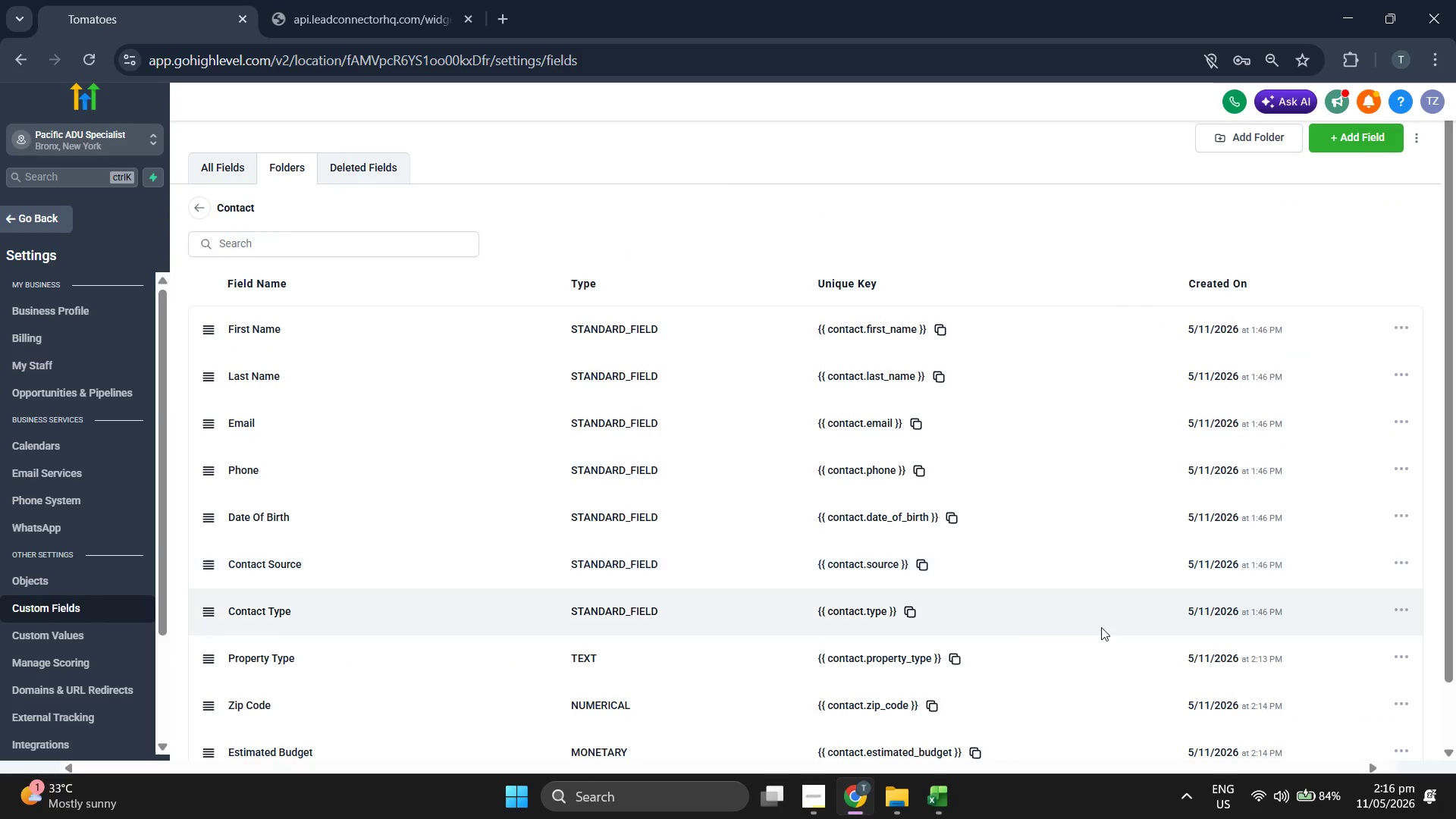 
scroll: coordinate [1125, 631], scroll_direction: down, amount: 3.0
 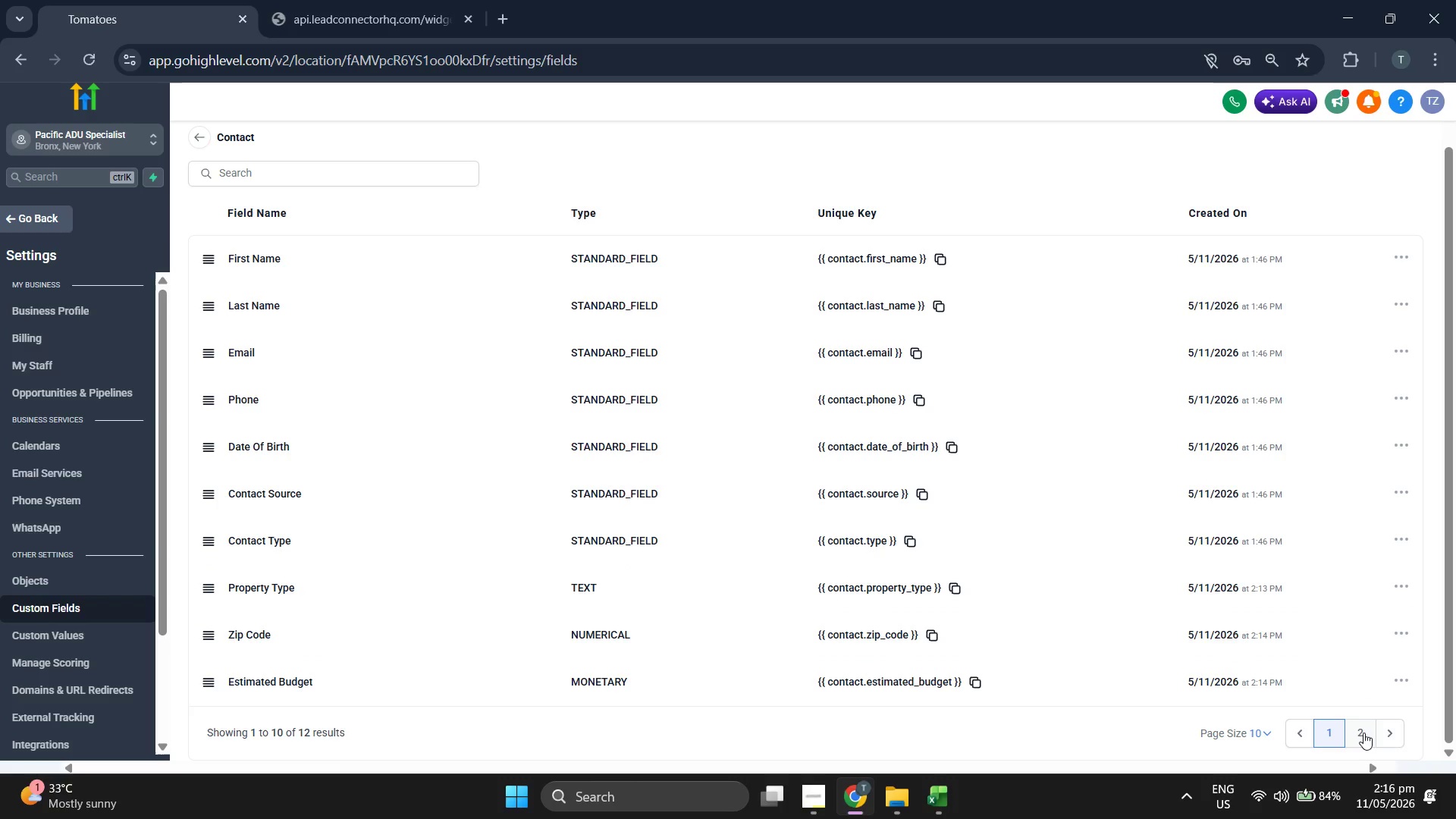 
left_click([1363, 736])
 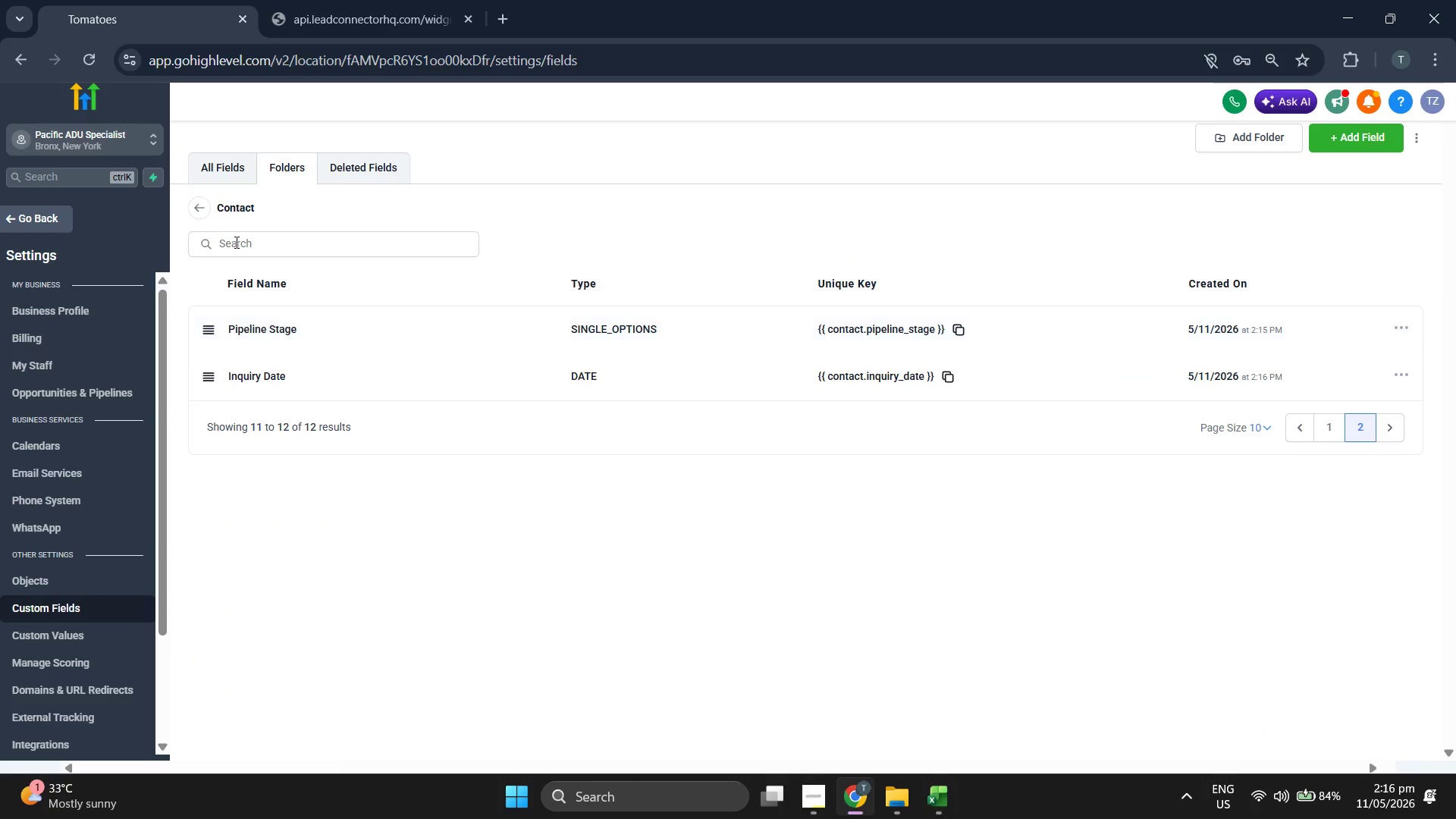 
left_click([217, 183])
 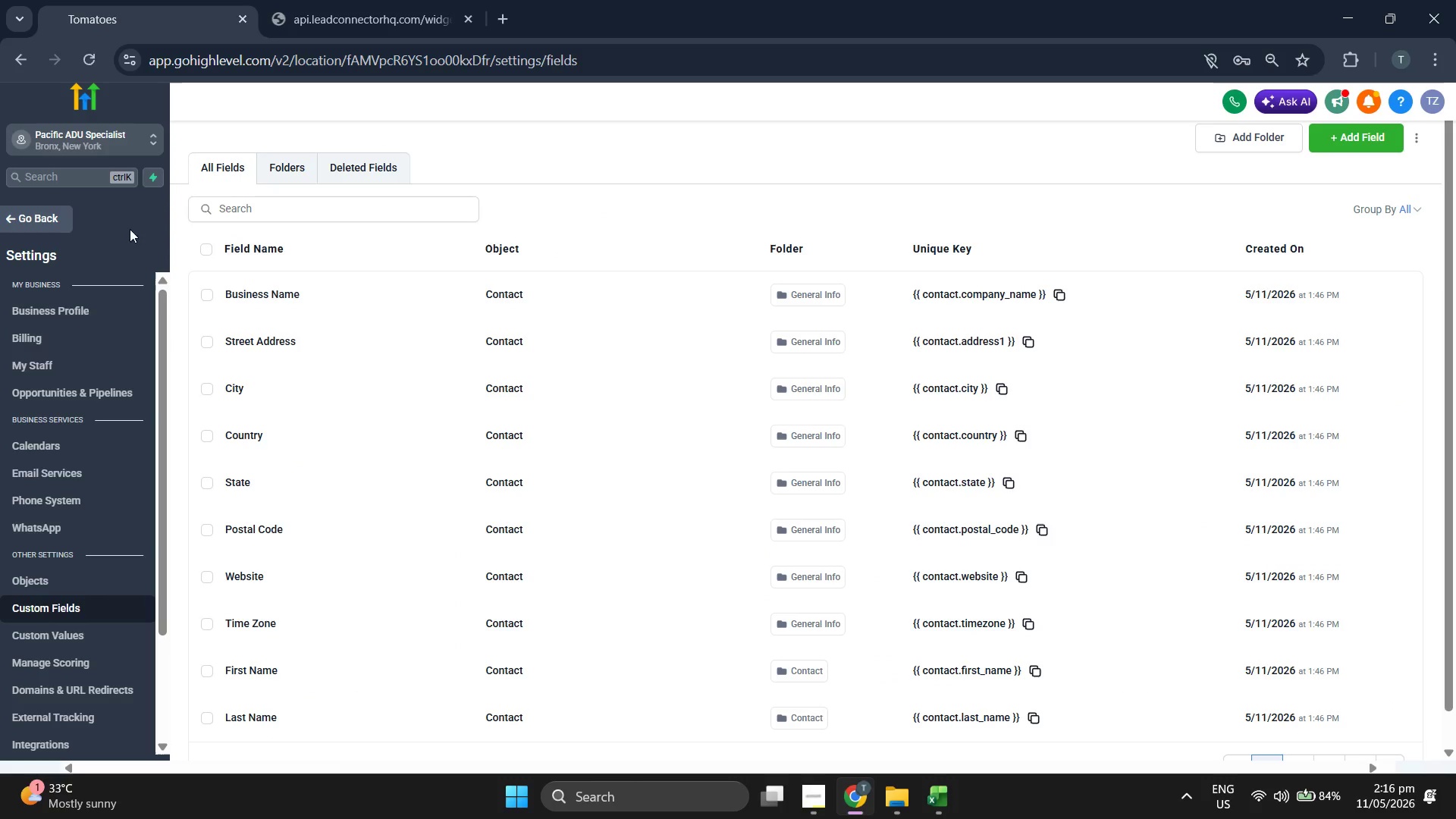 
left_click([55, 219])
 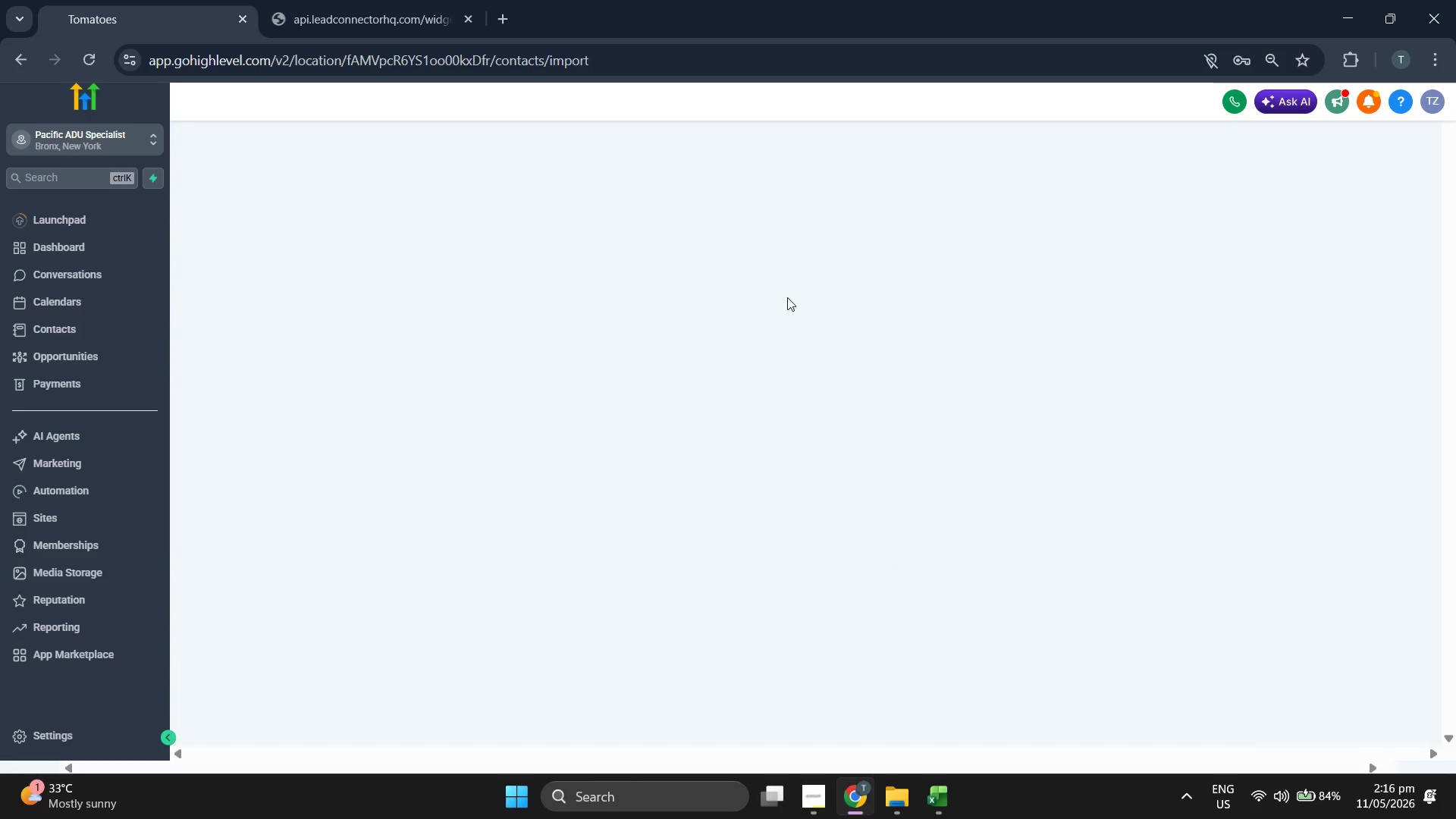 
wait(6.61)
 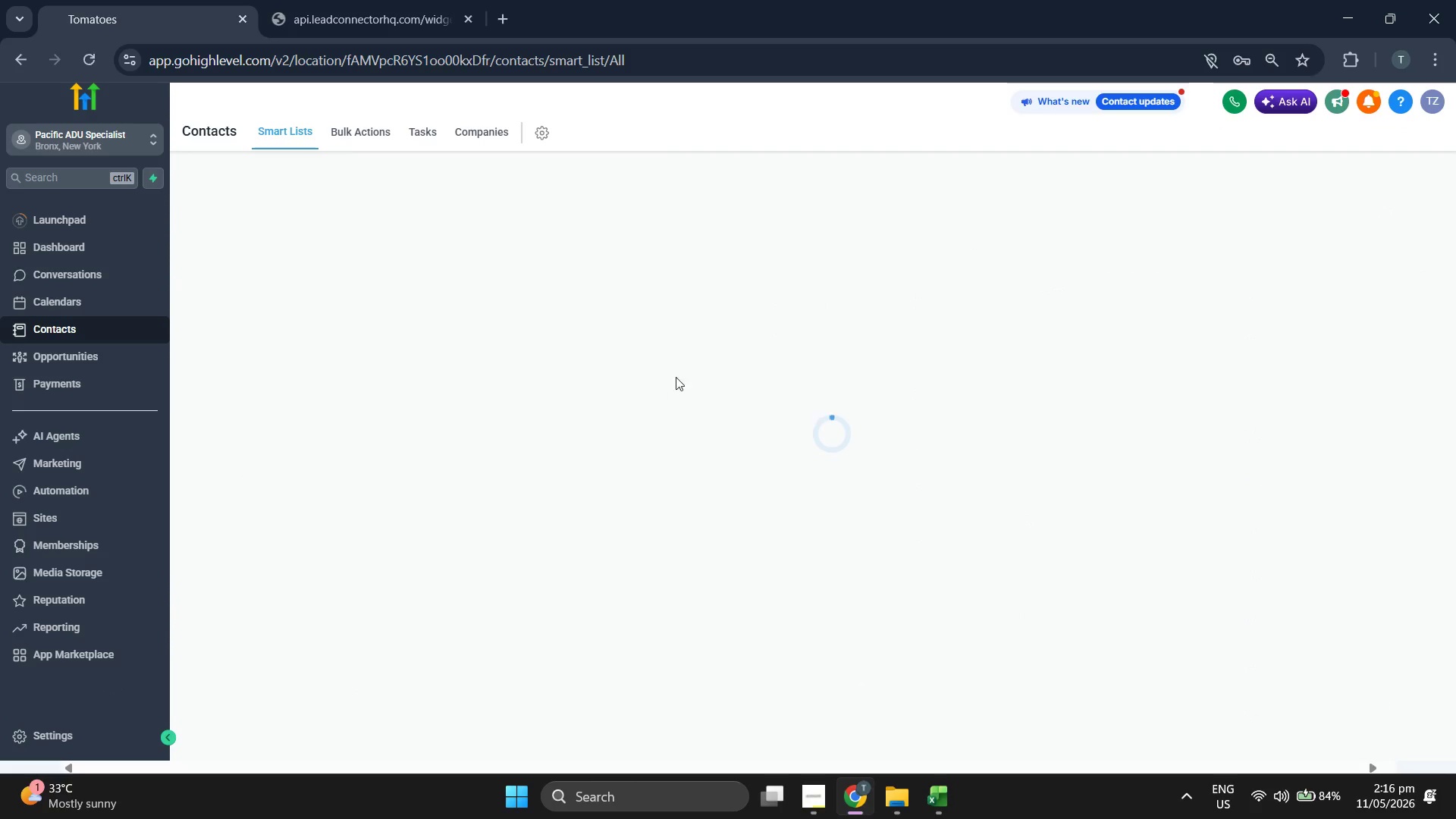 
left_click([1417, 749])
 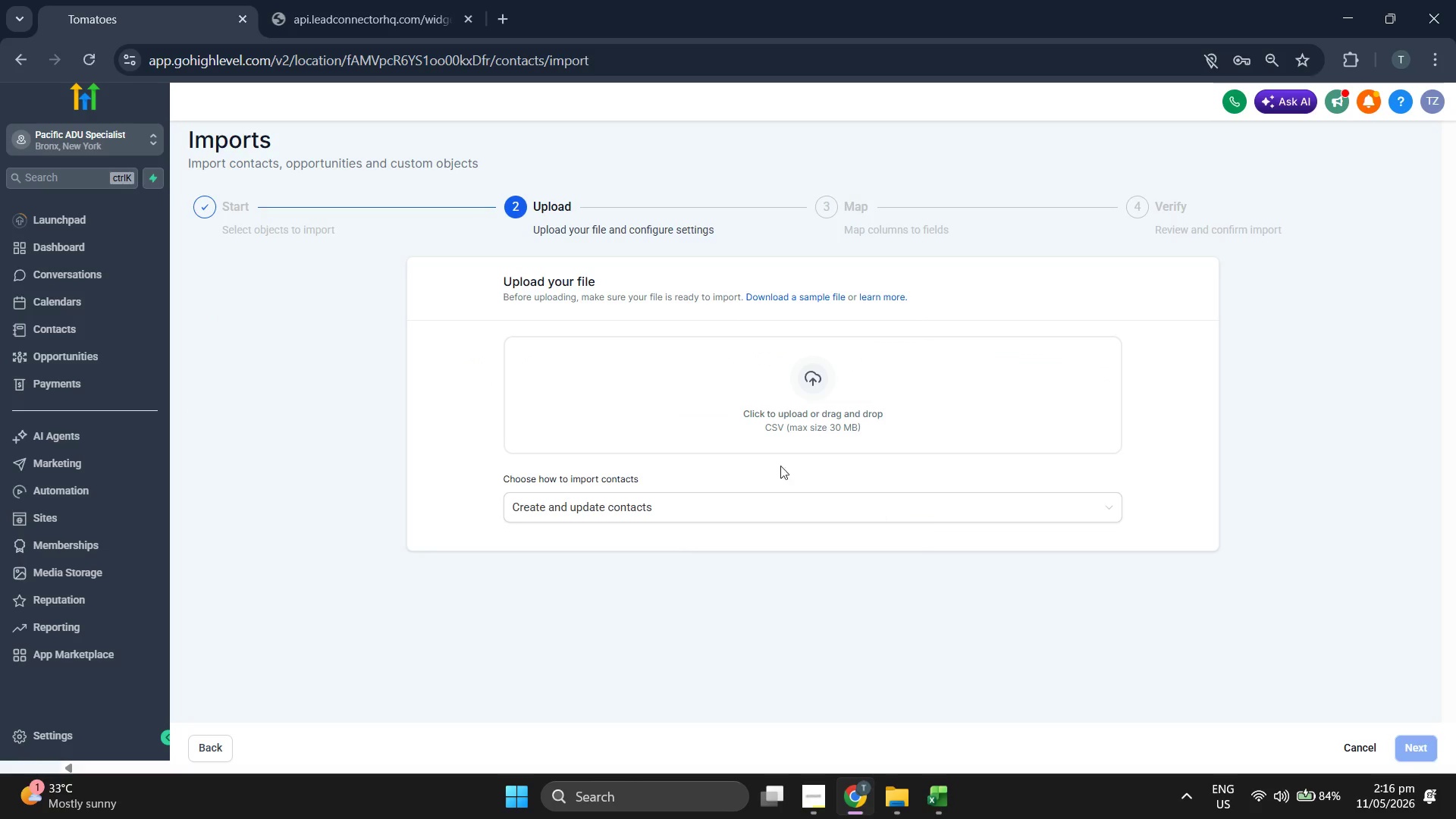 
left_click([730, 397])
 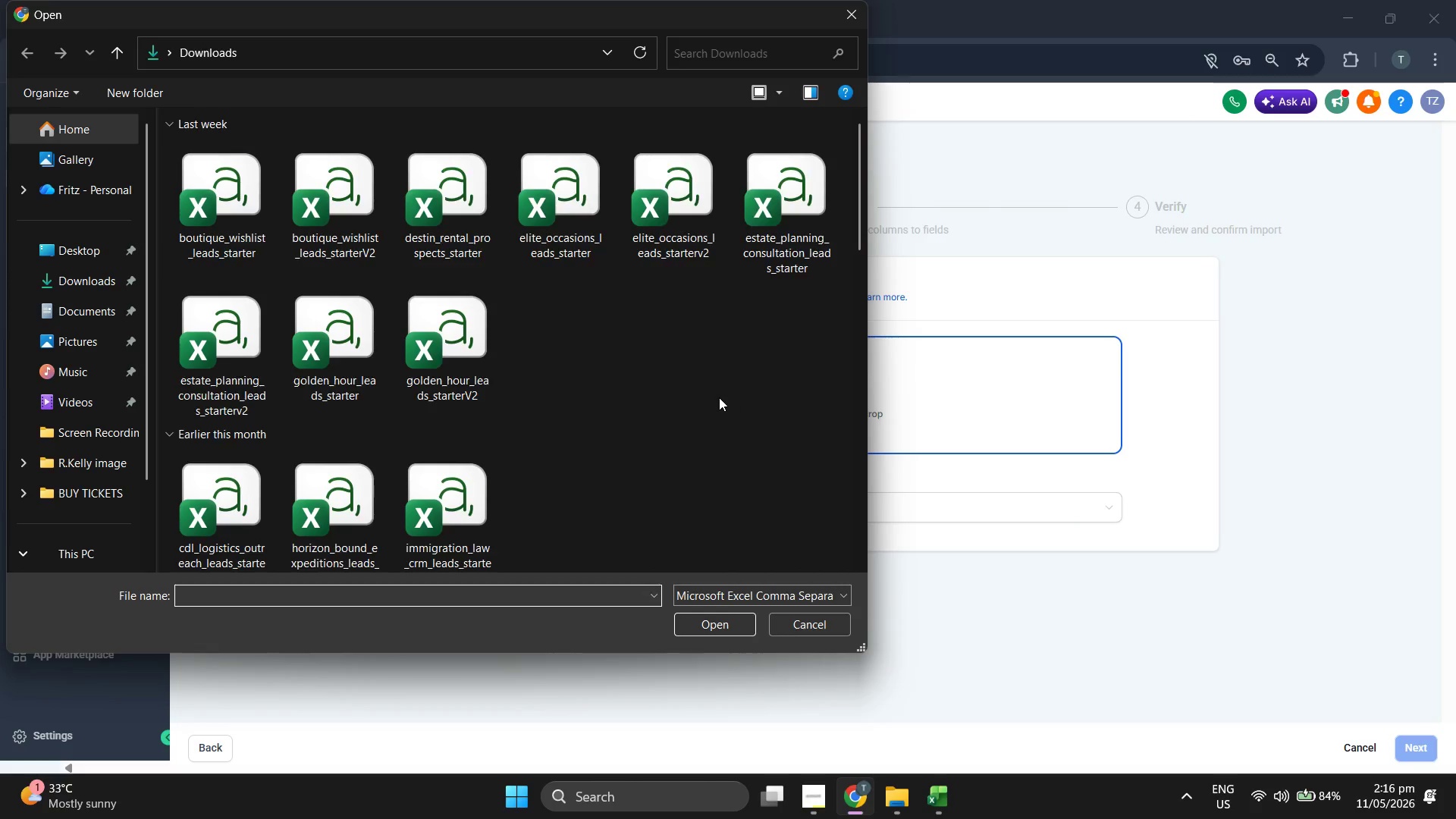 
double_click([366, 202])
 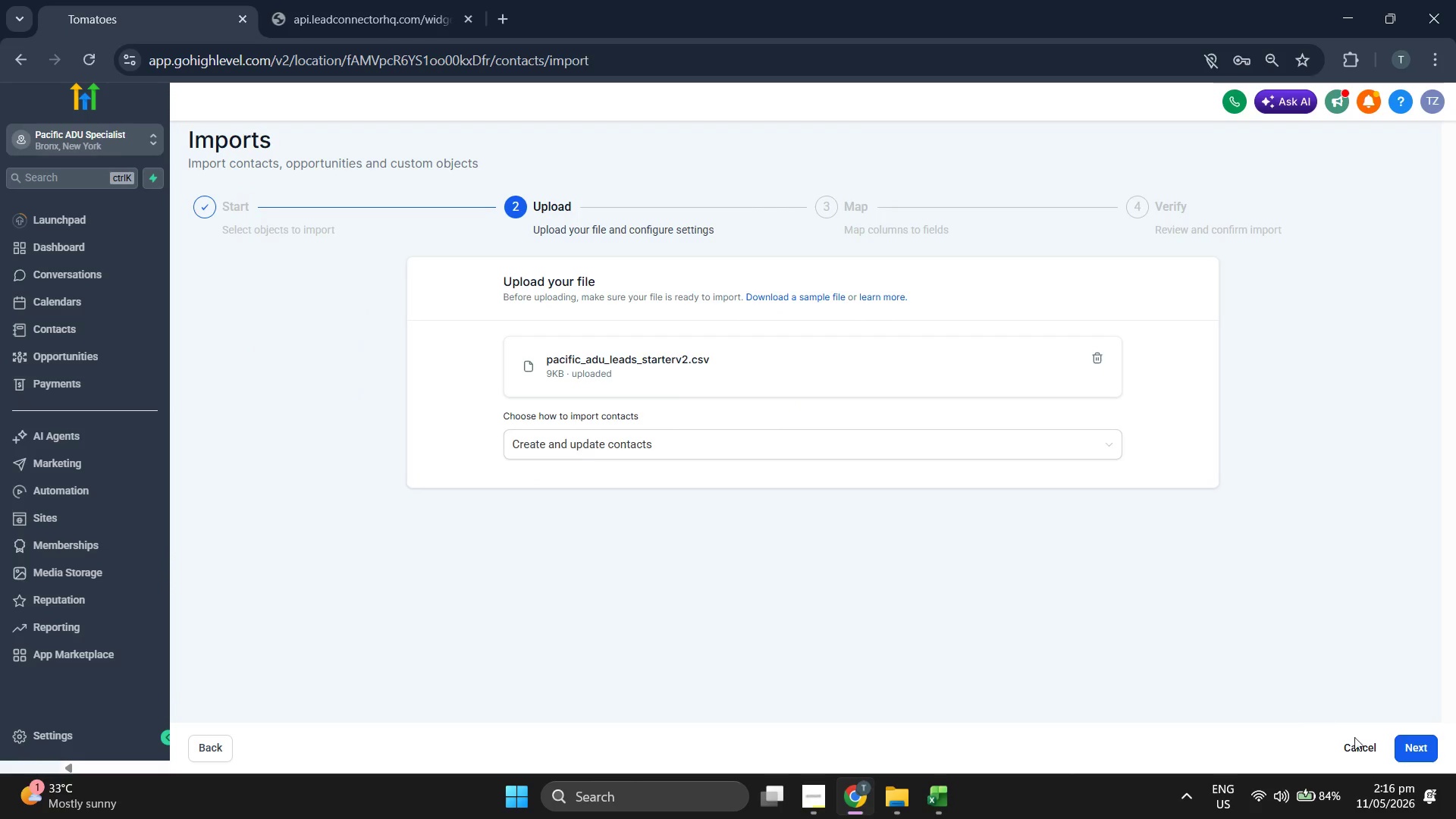 
left_click_drag(start_coordinate=[1401, 749], to_coordinate=[132, 325])
 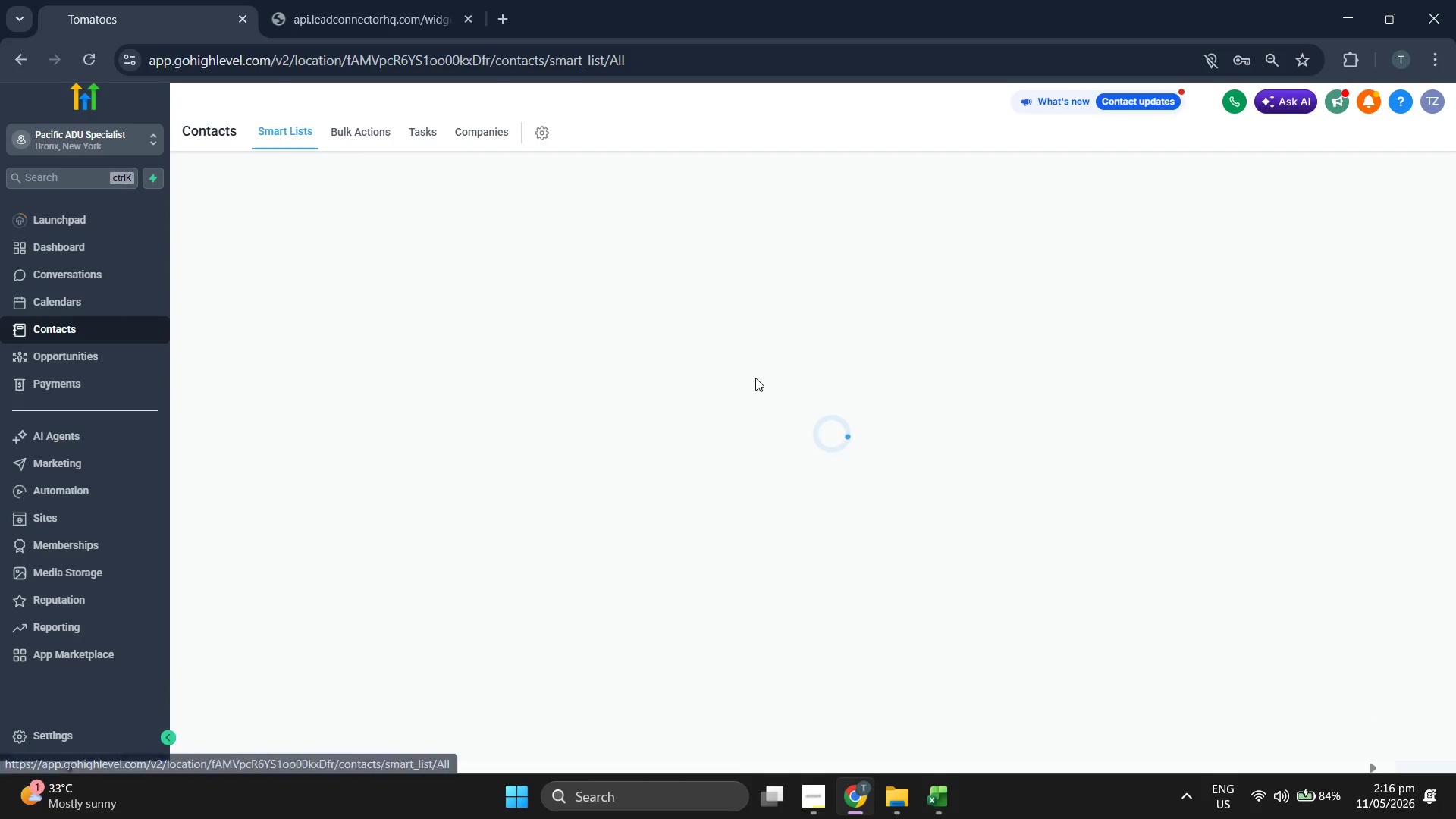 
scroll: coordinate [712, 523], scroll_direction: down, amount: 6.0
 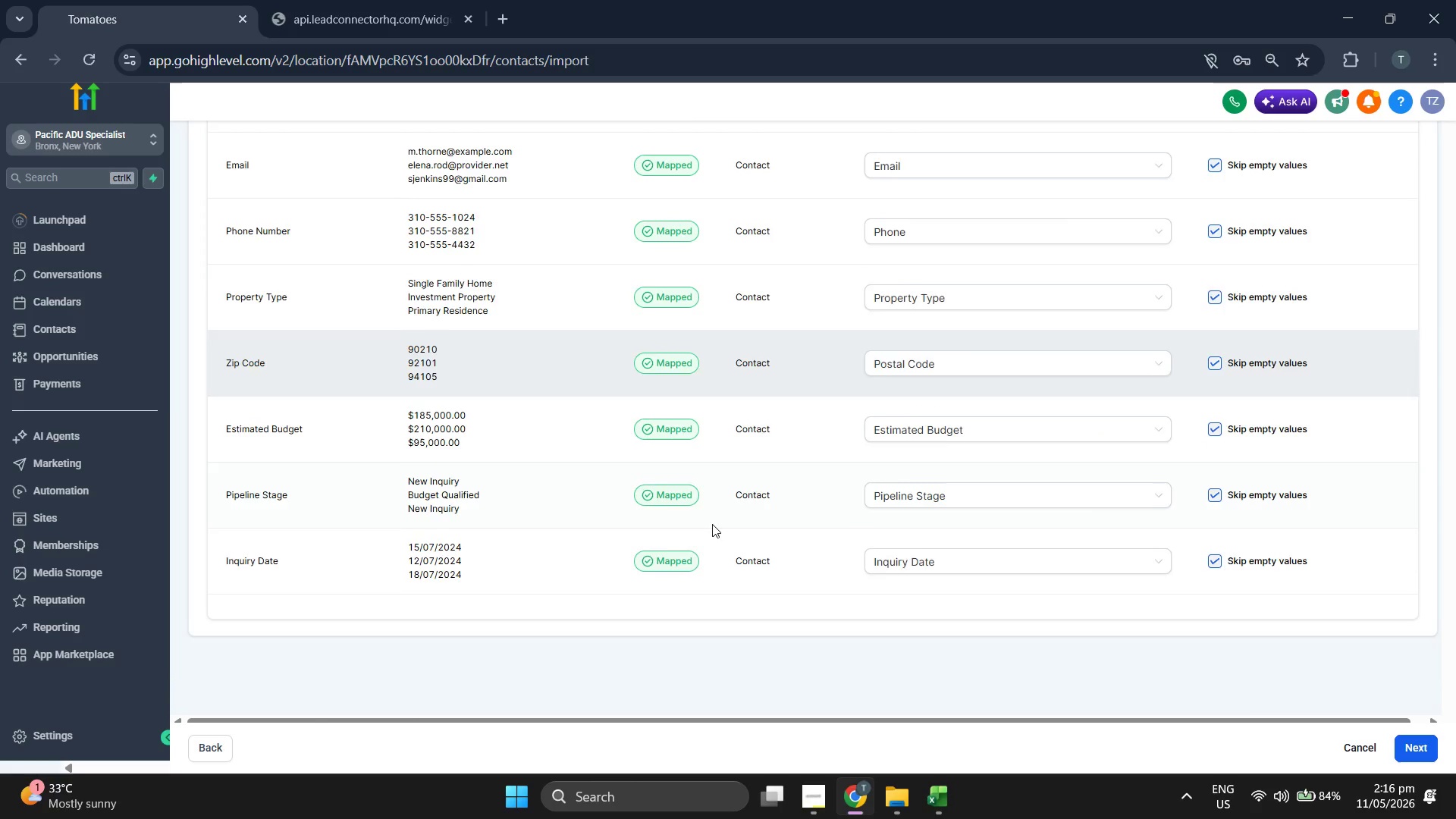 
scroll: coordinate [917, 494], scroll_direction: up, amount: 6.0
 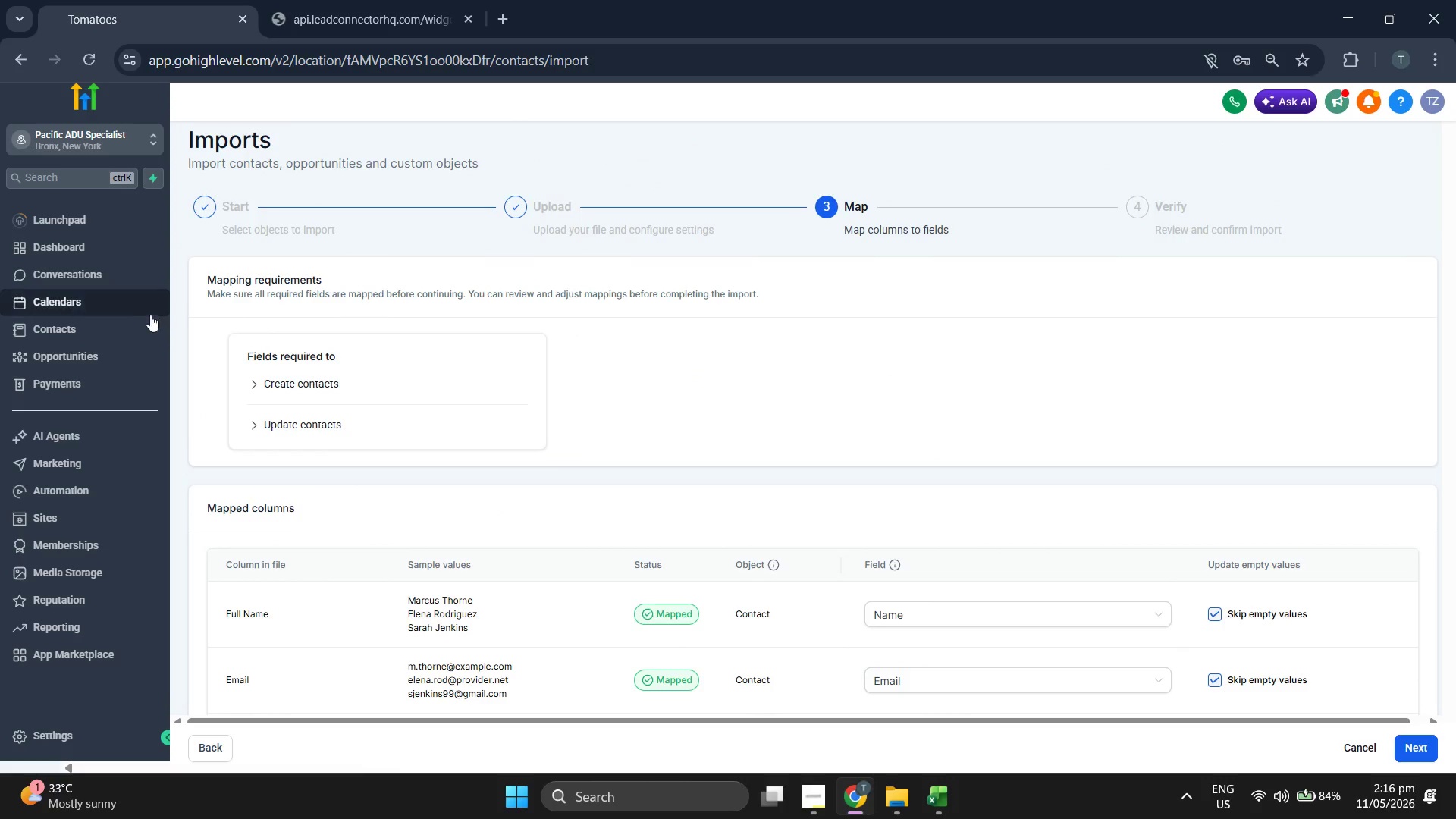 
left_click([132, 325])
 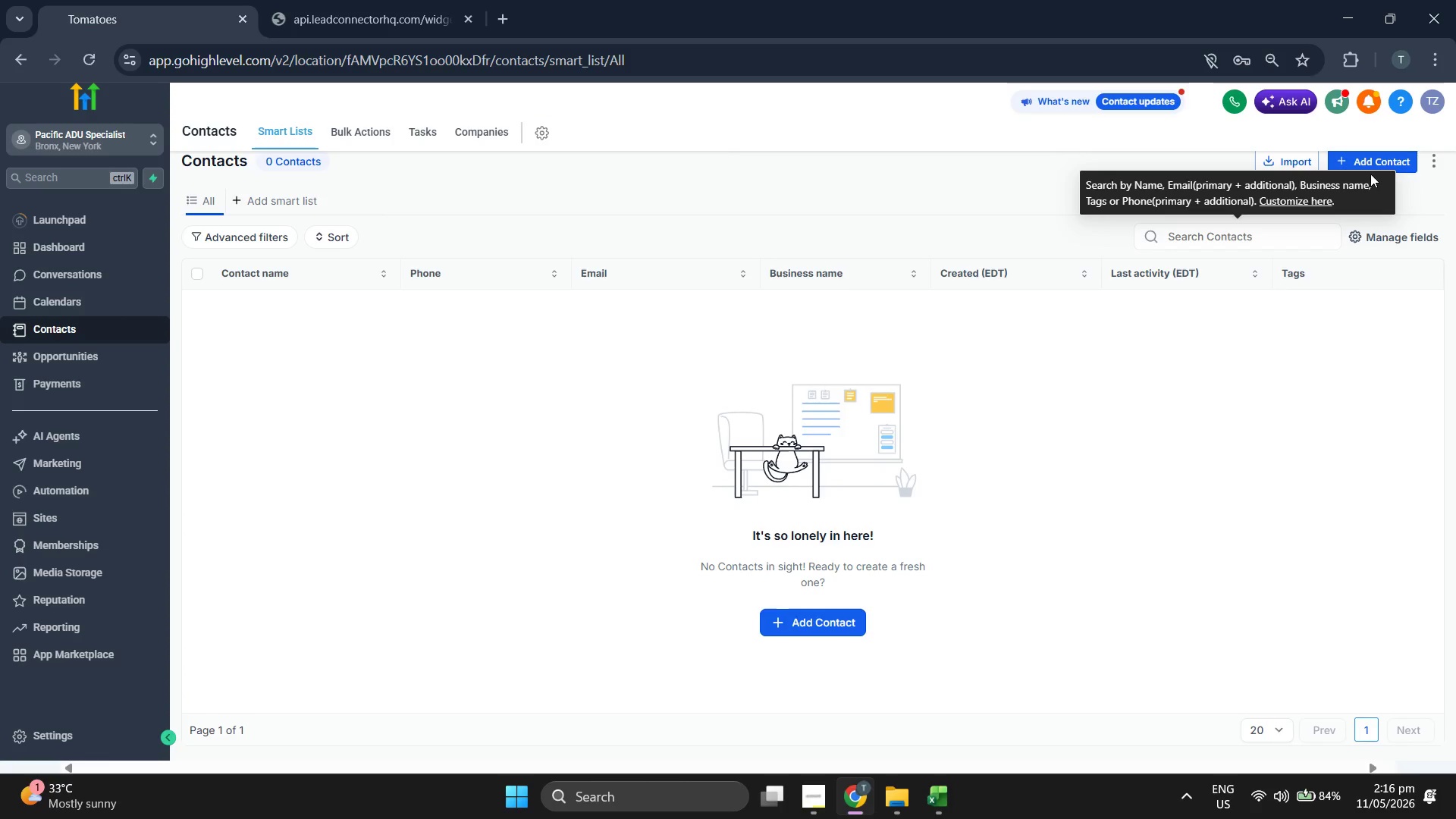 
wait(5.25)
 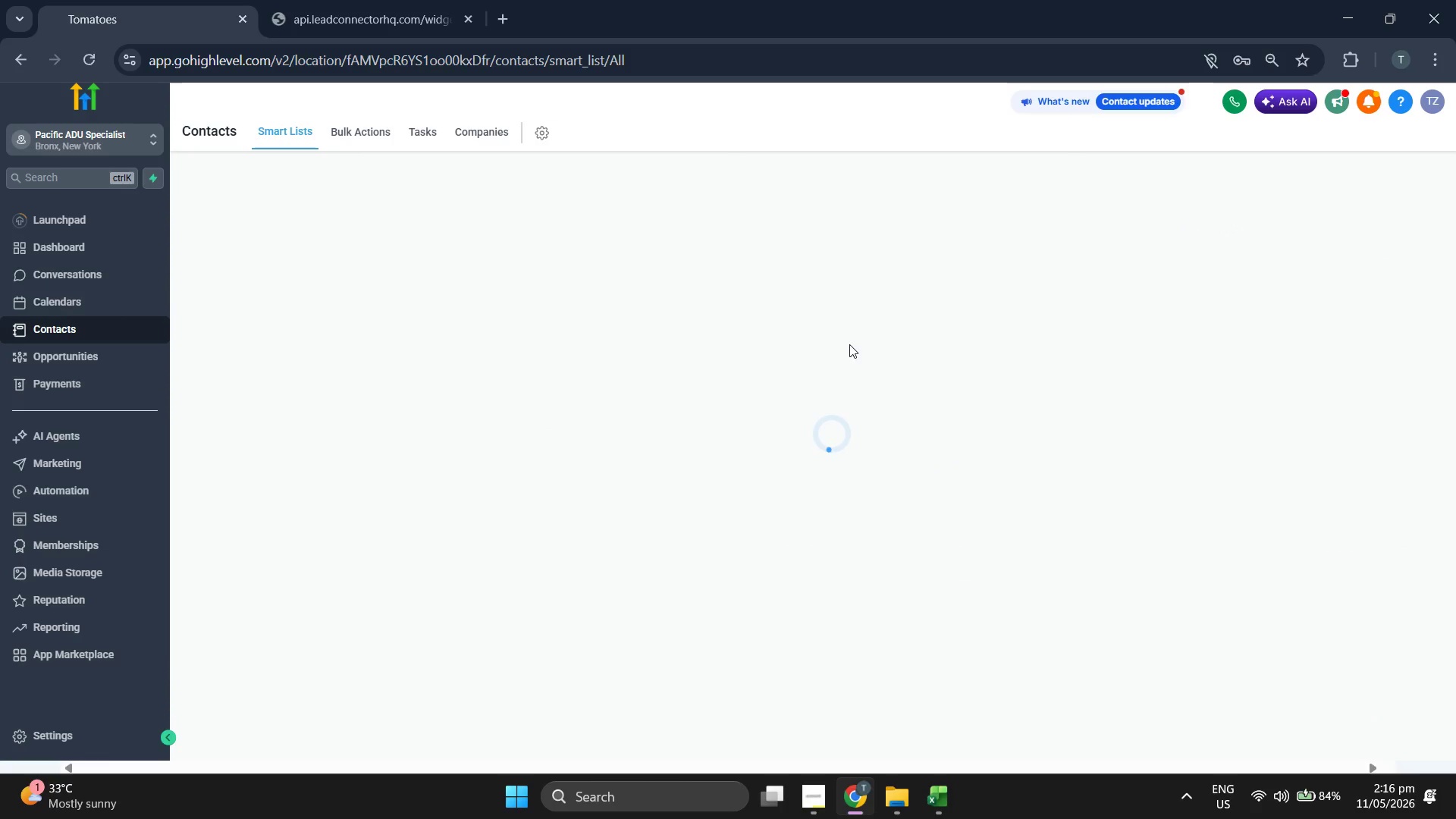 
left_click([942, 805])
 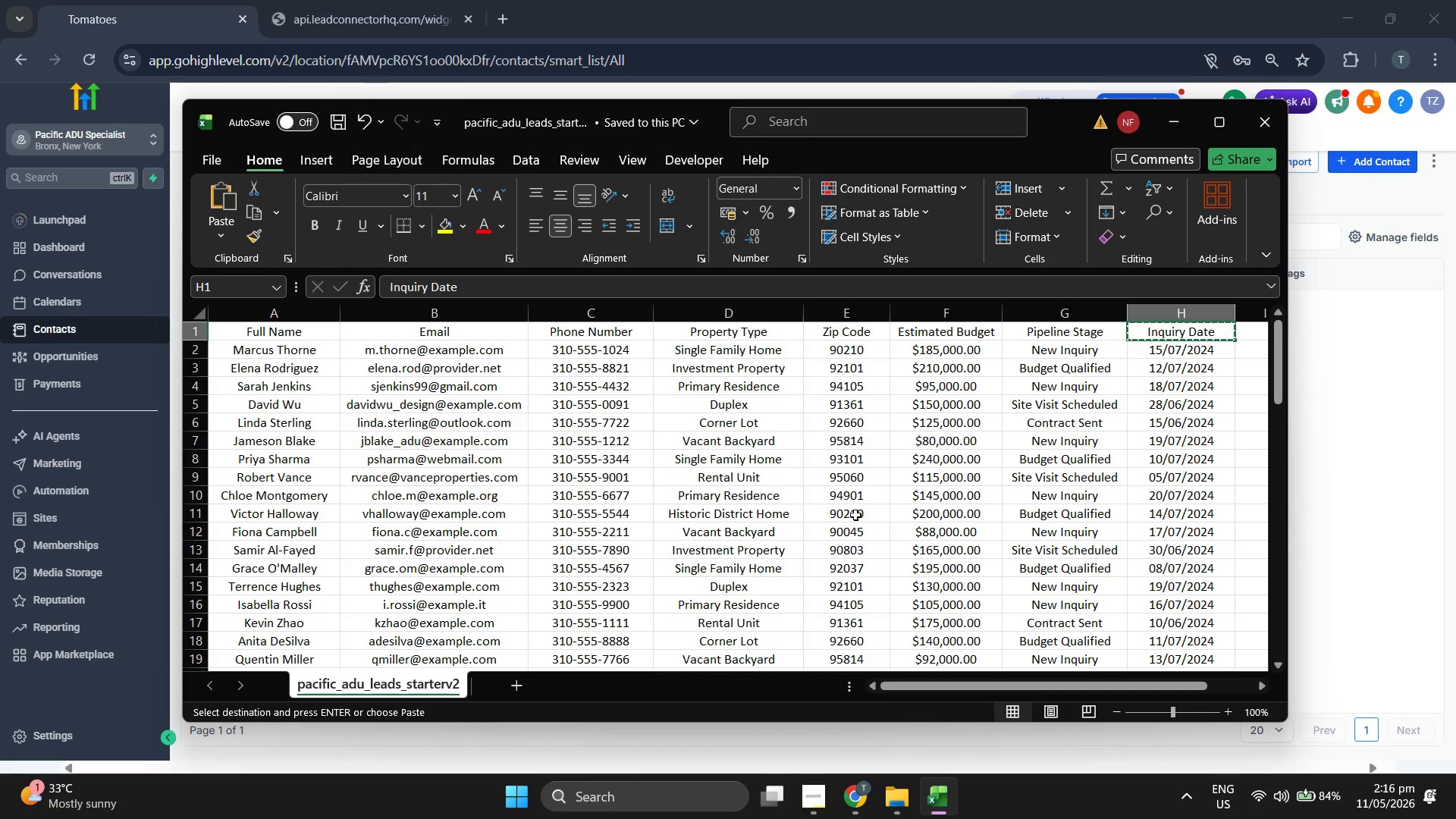 
scroll: coordinate [846, 515], scroll_direction: up, amount: 2.0
 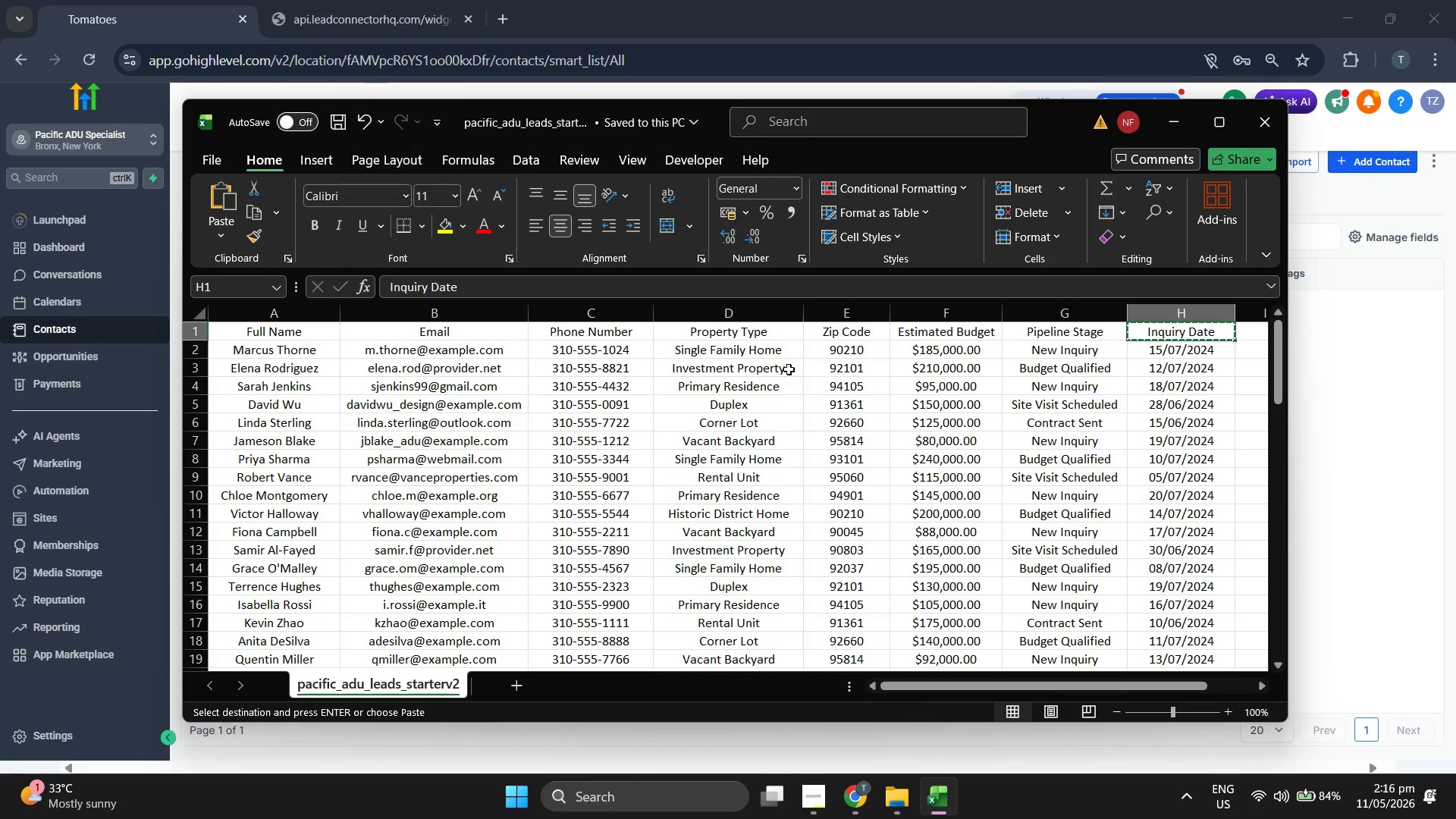 
left_click([780, 346])
 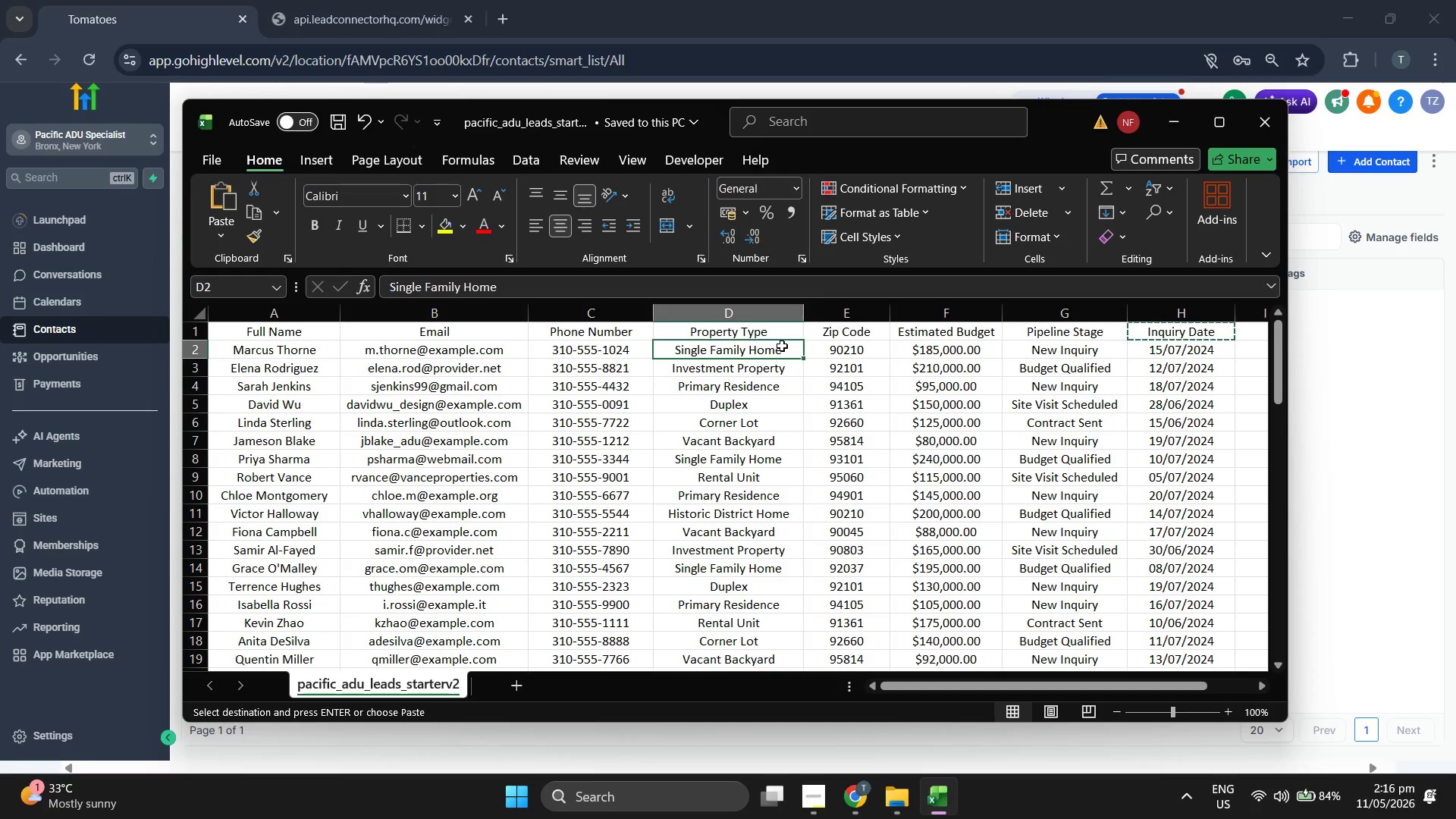 
key(ArrowLeft)
 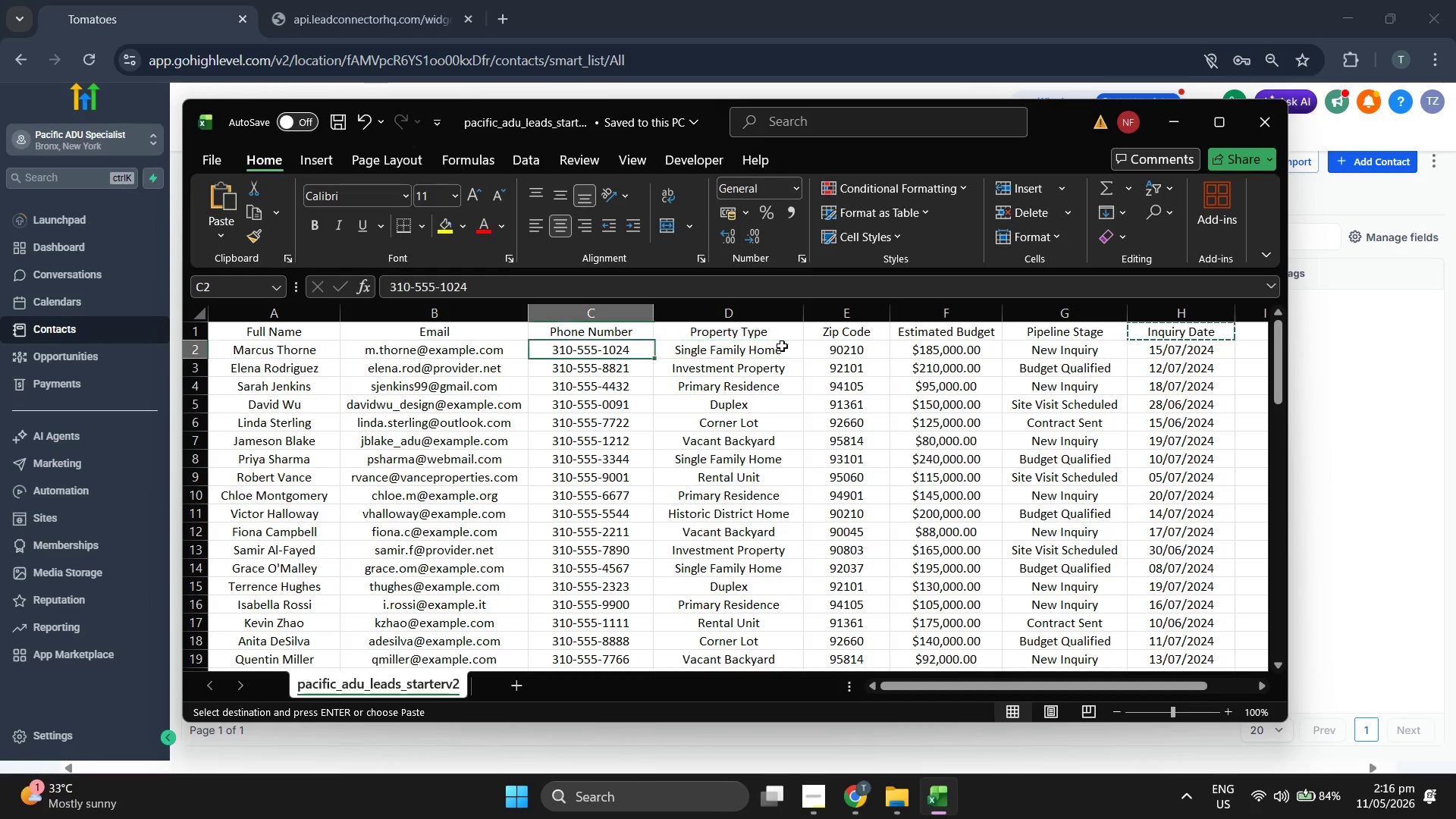 
key(ArrowLeft)
 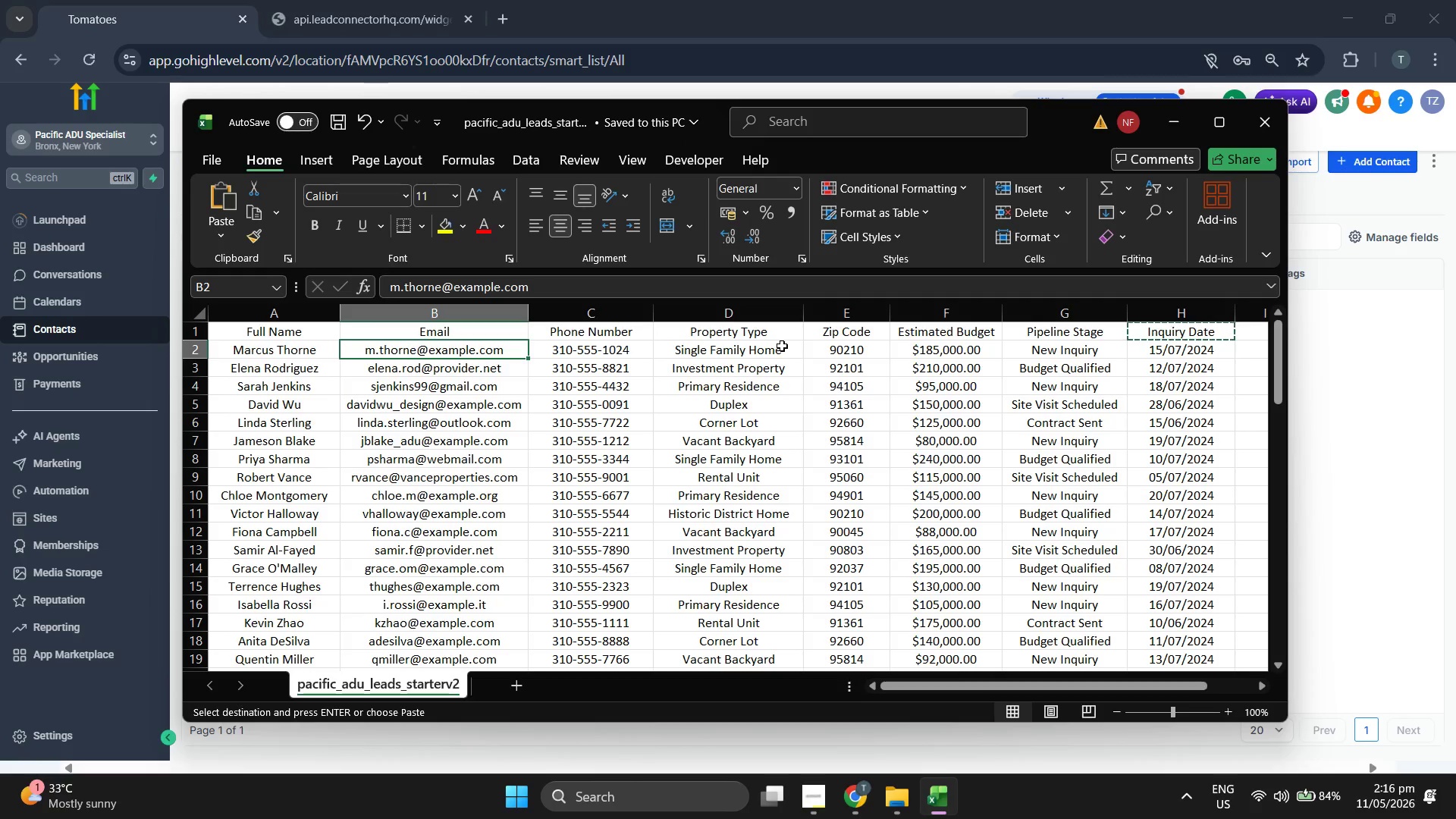 
key(ArrowLeft)
 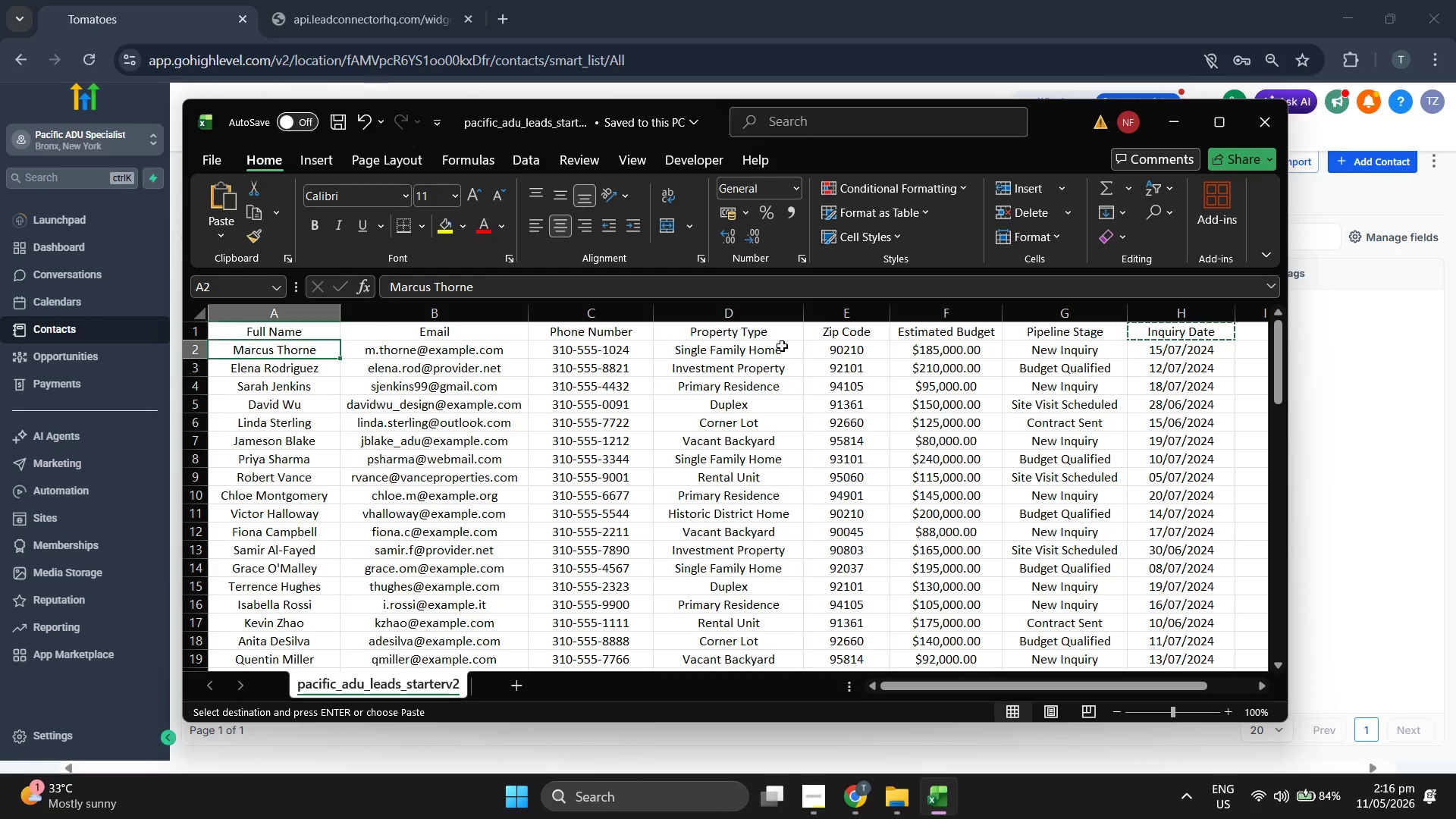 
key(ArrowLeft)
 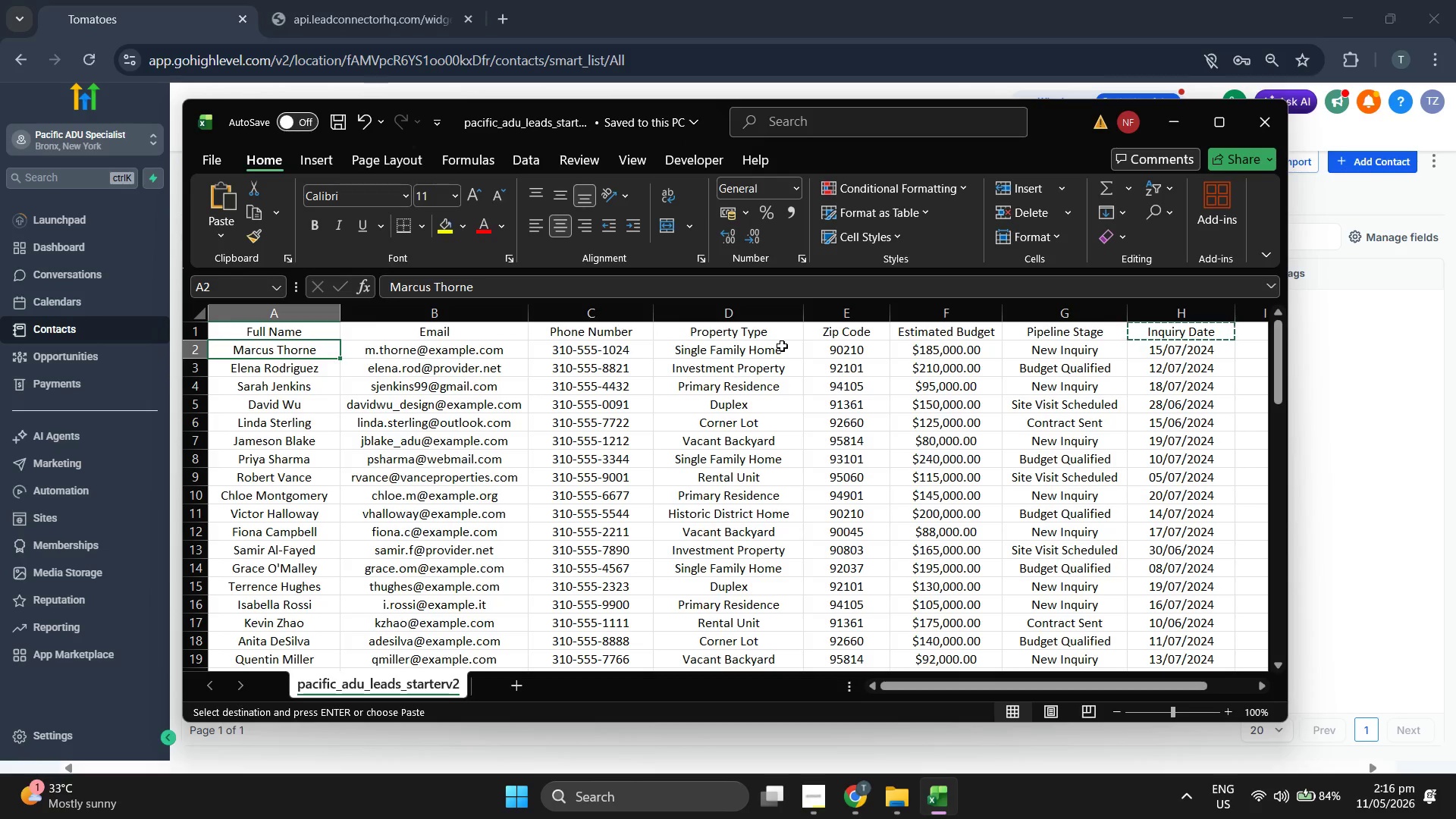 
key(Control+ControlLeft)
 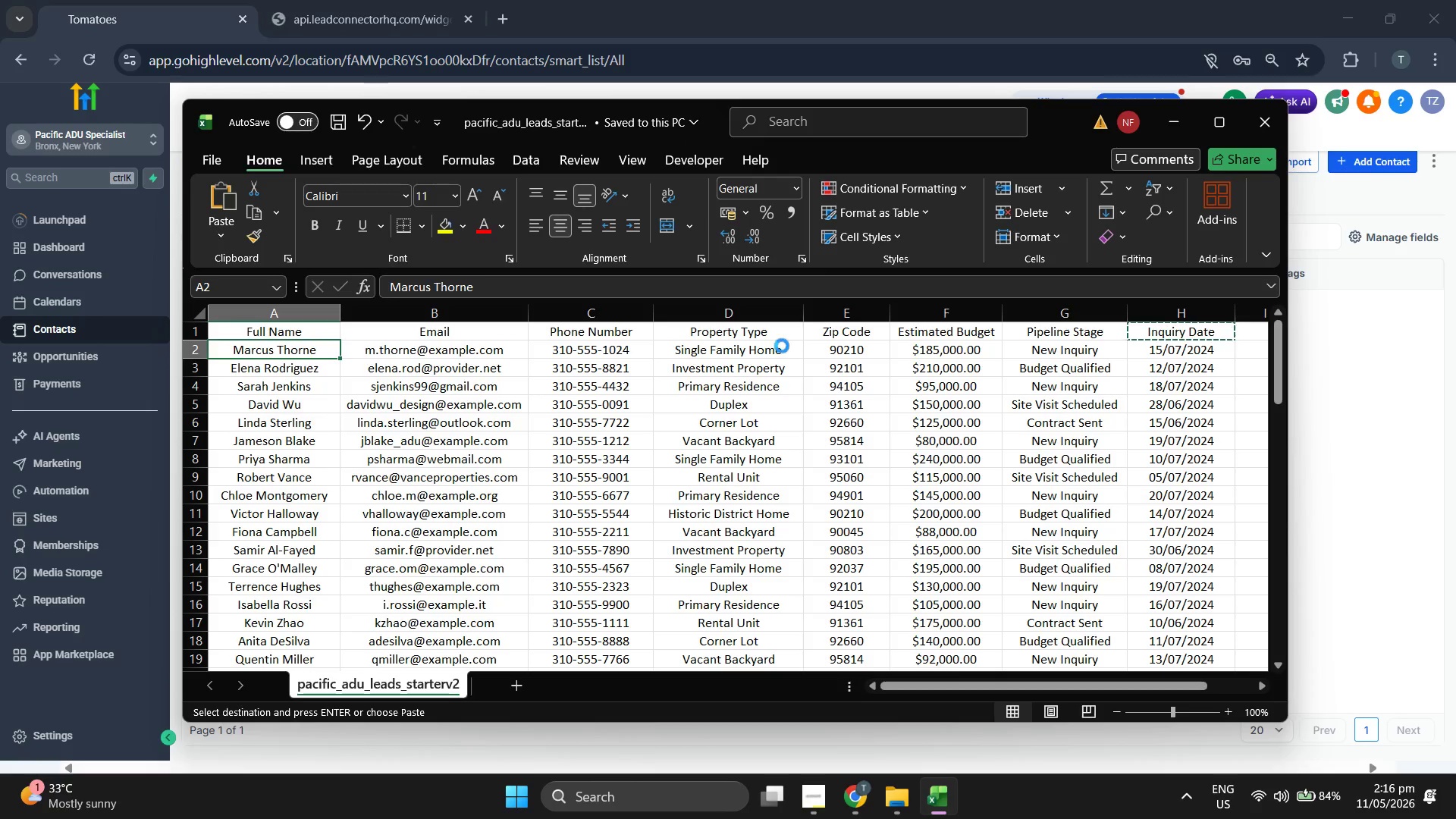 
key(Control+C)
 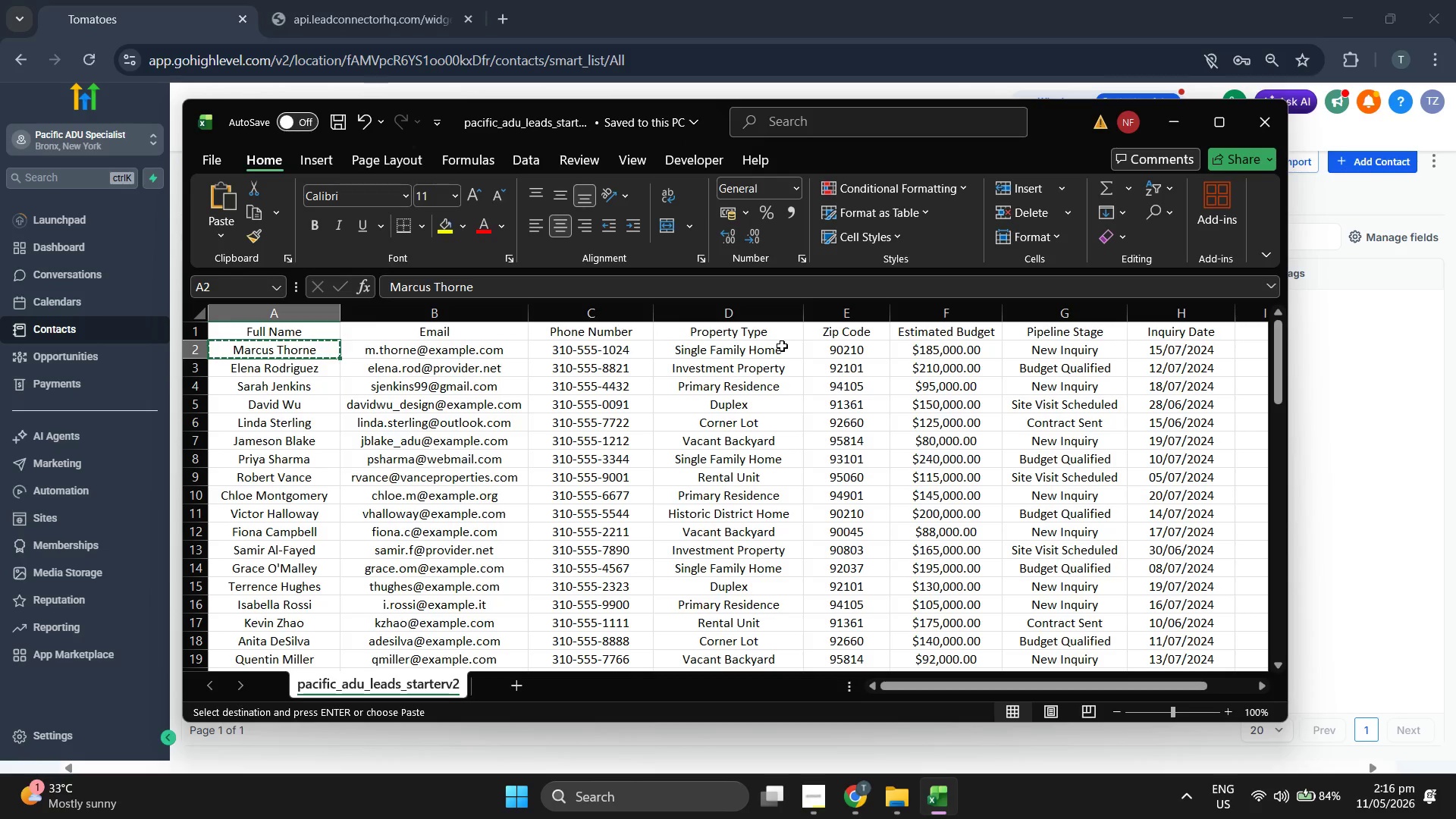 
left_click([779, 409])
 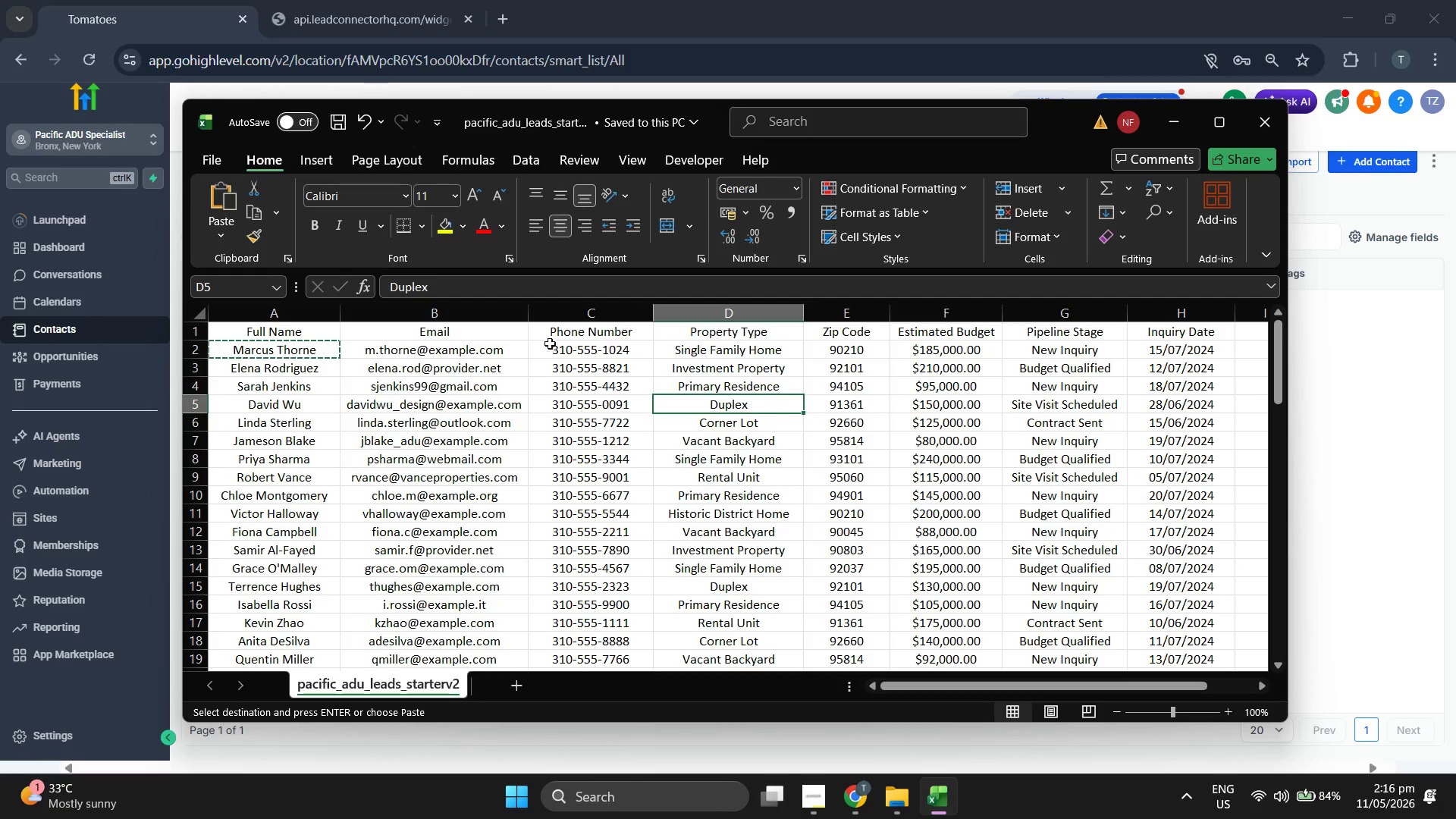 
key(Control+ControlLeft)
 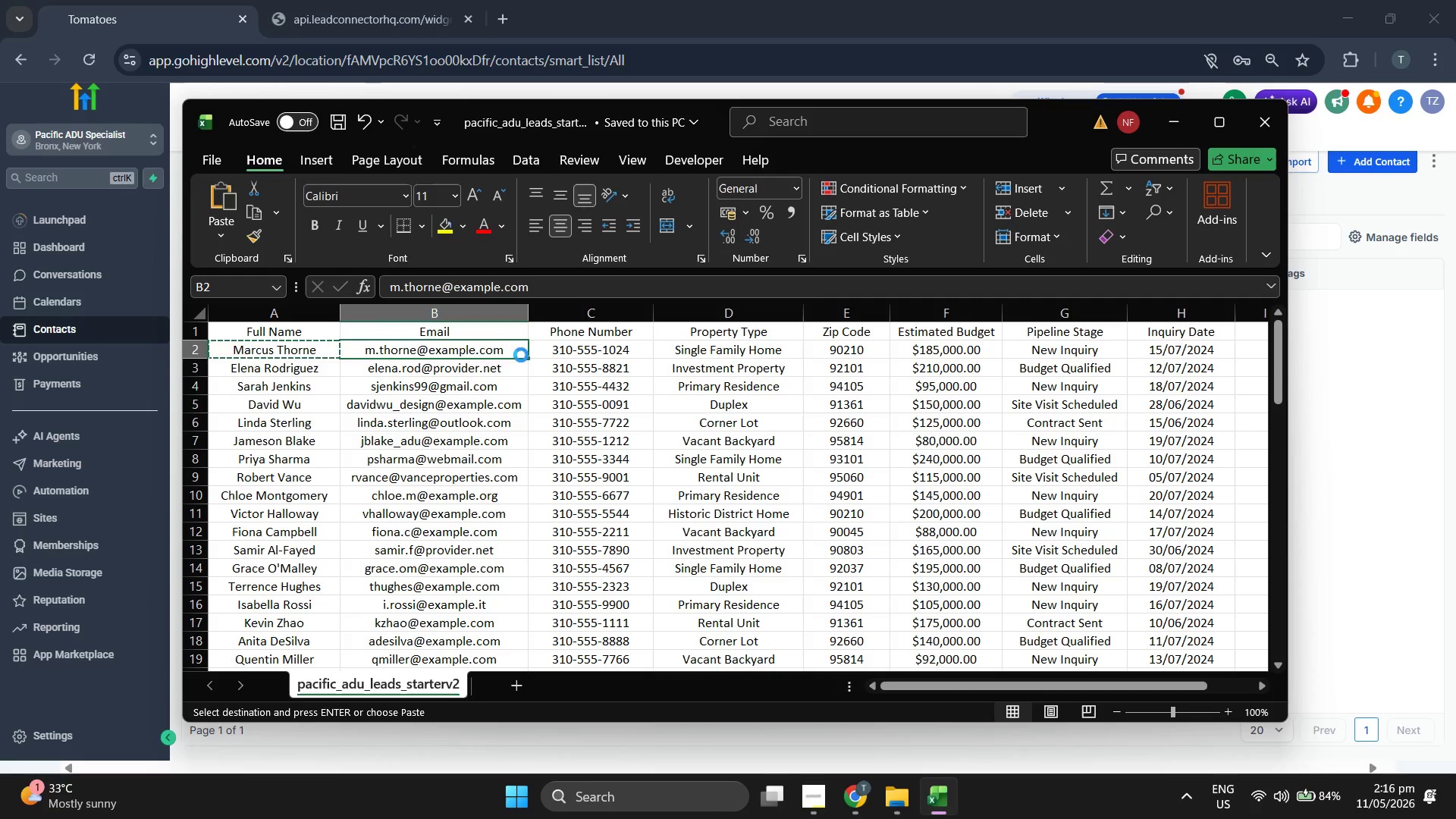 
key(Control+C)
 